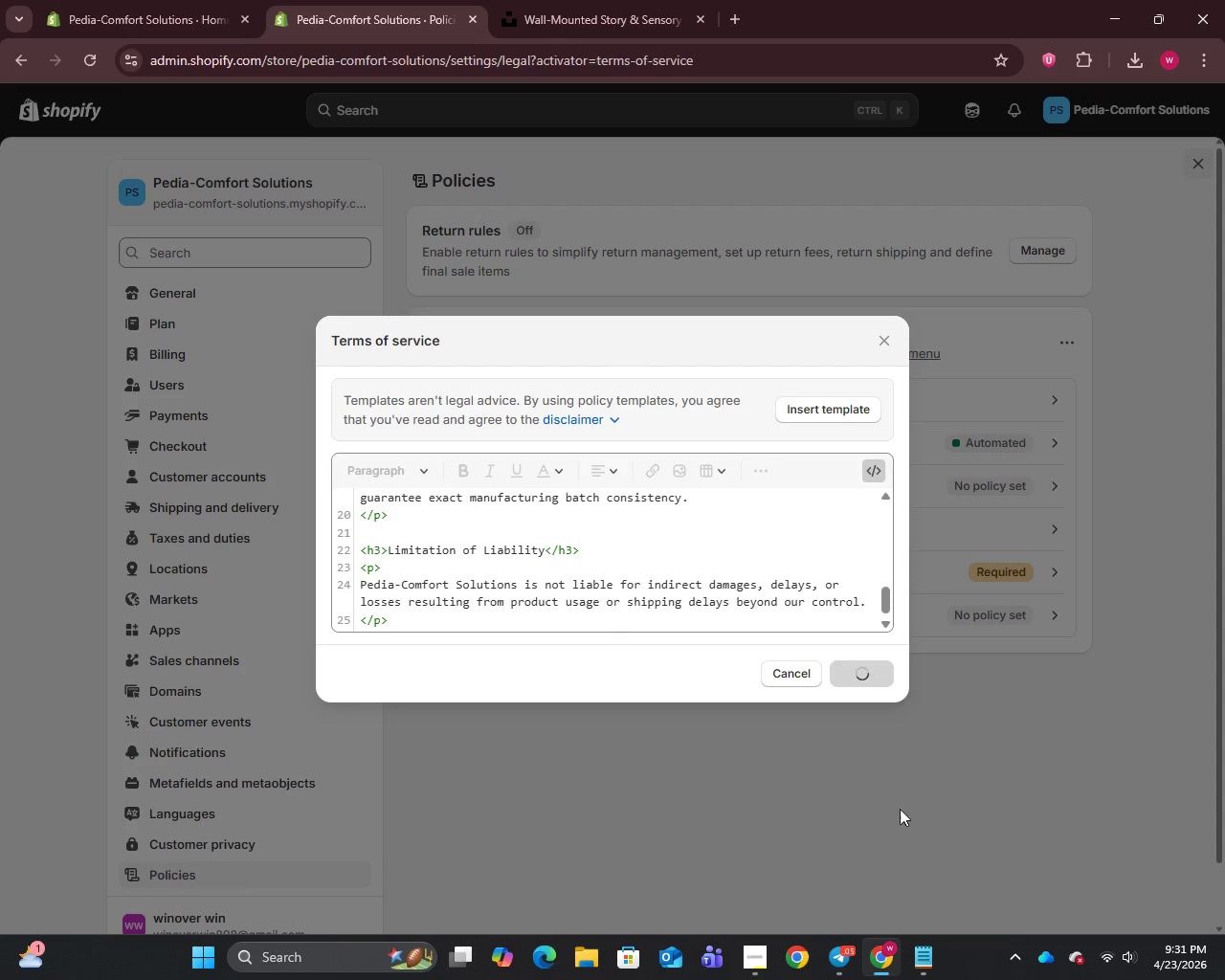 
left_click([925, 979])
 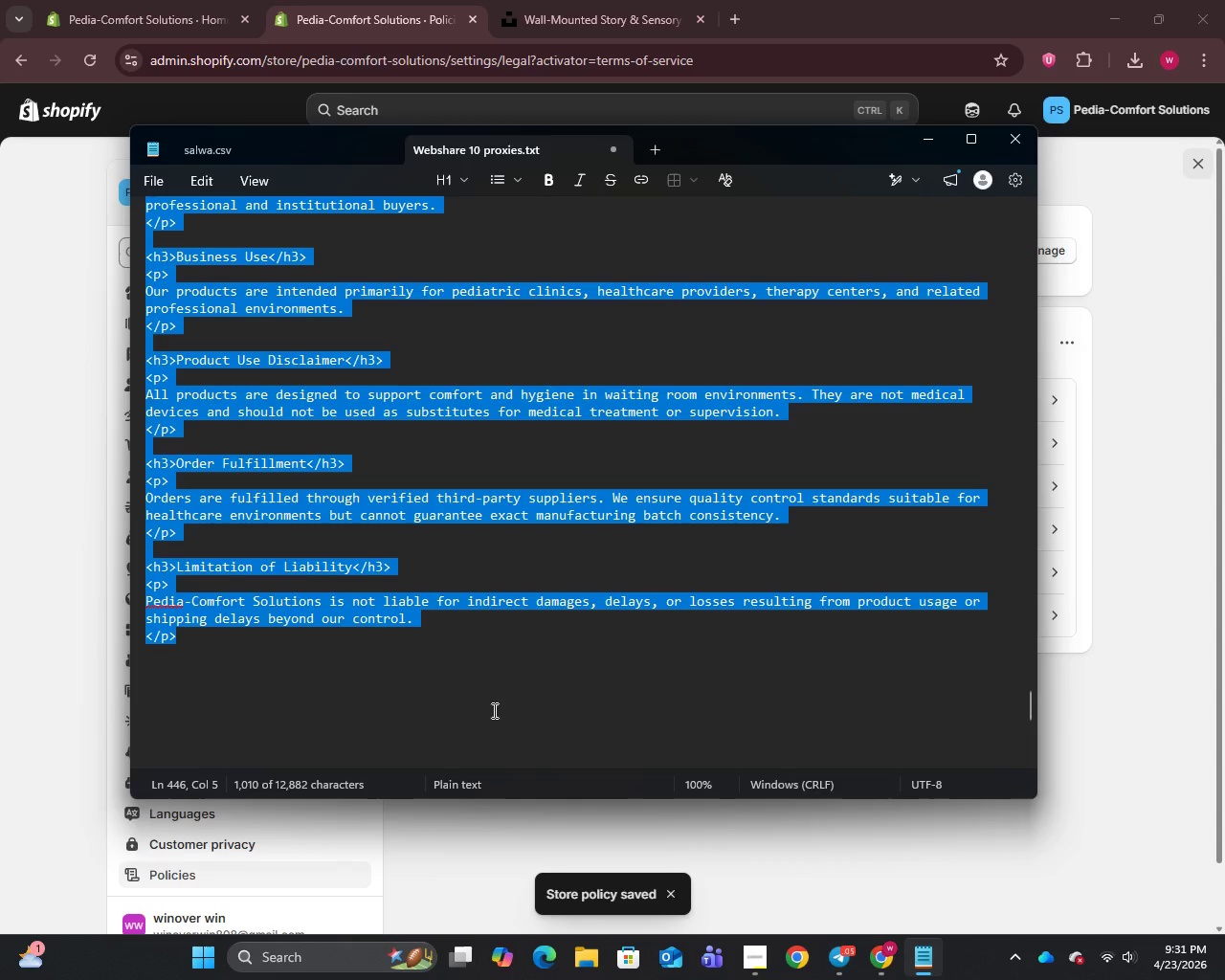 
scroll: coordinate [269, 495], scroll_direction: down, amount: 10.0
 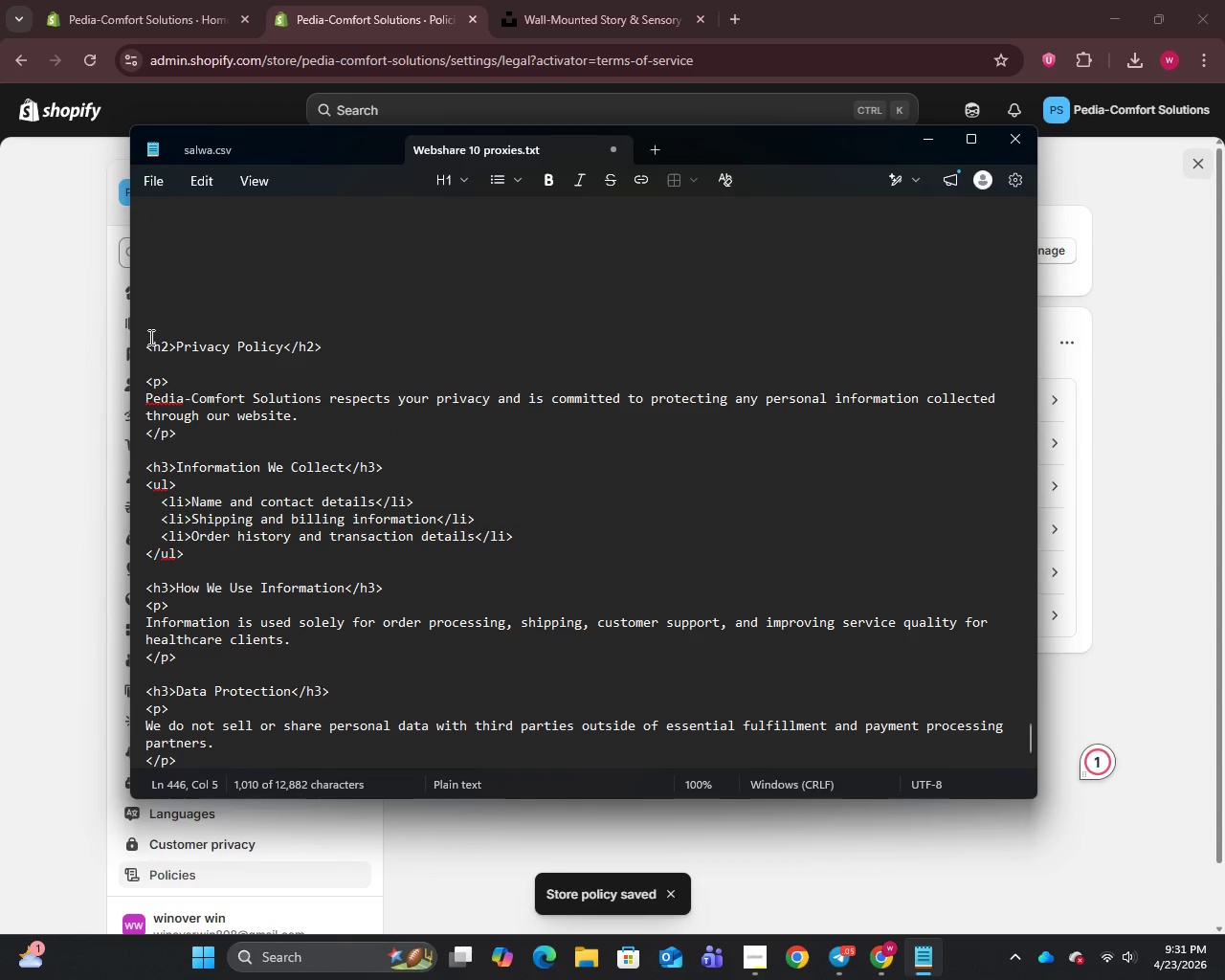 
left_click_drag(start_coordinate=[149, 337], to_coordinate=[292, 816])
 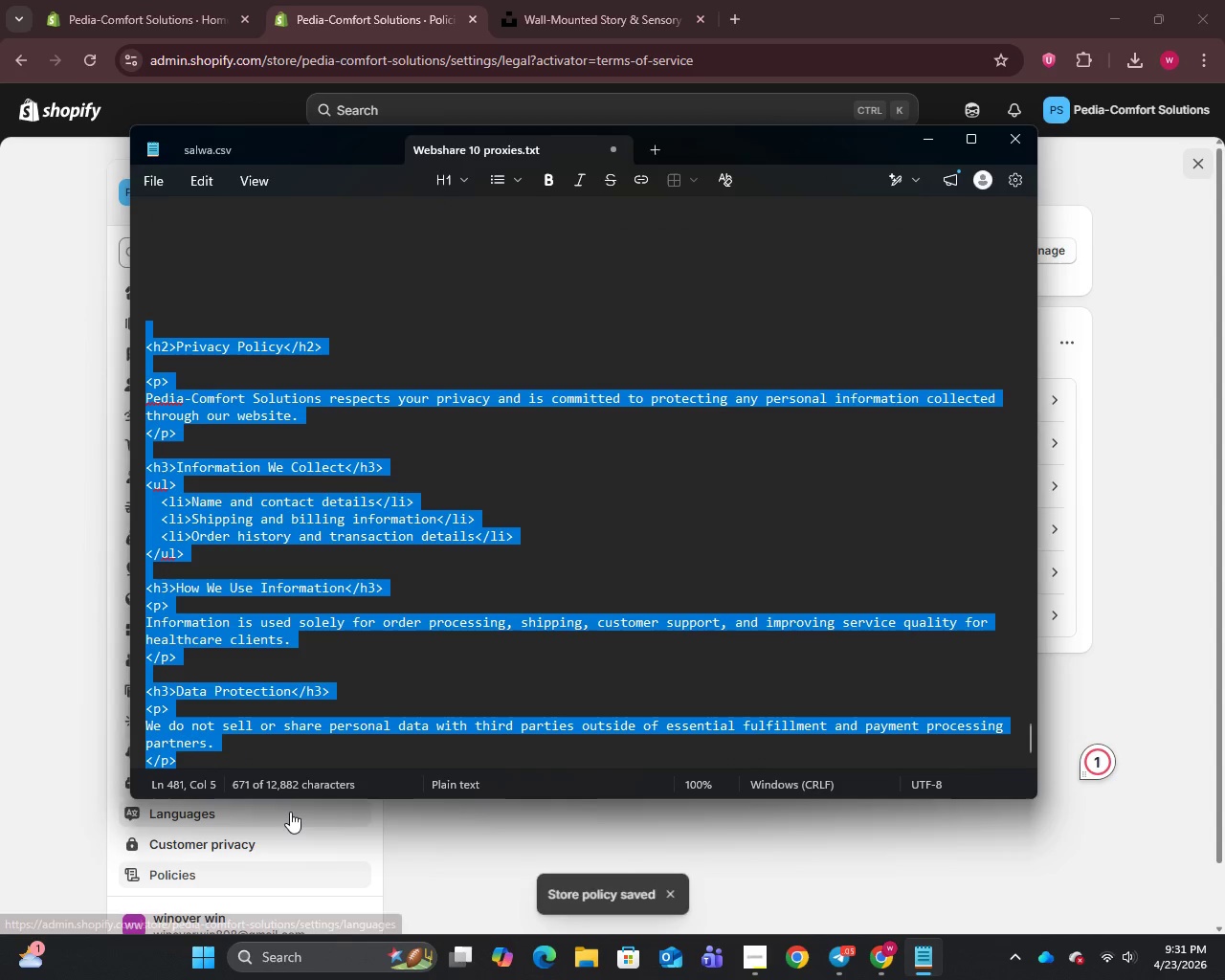 
key(Control+C)
 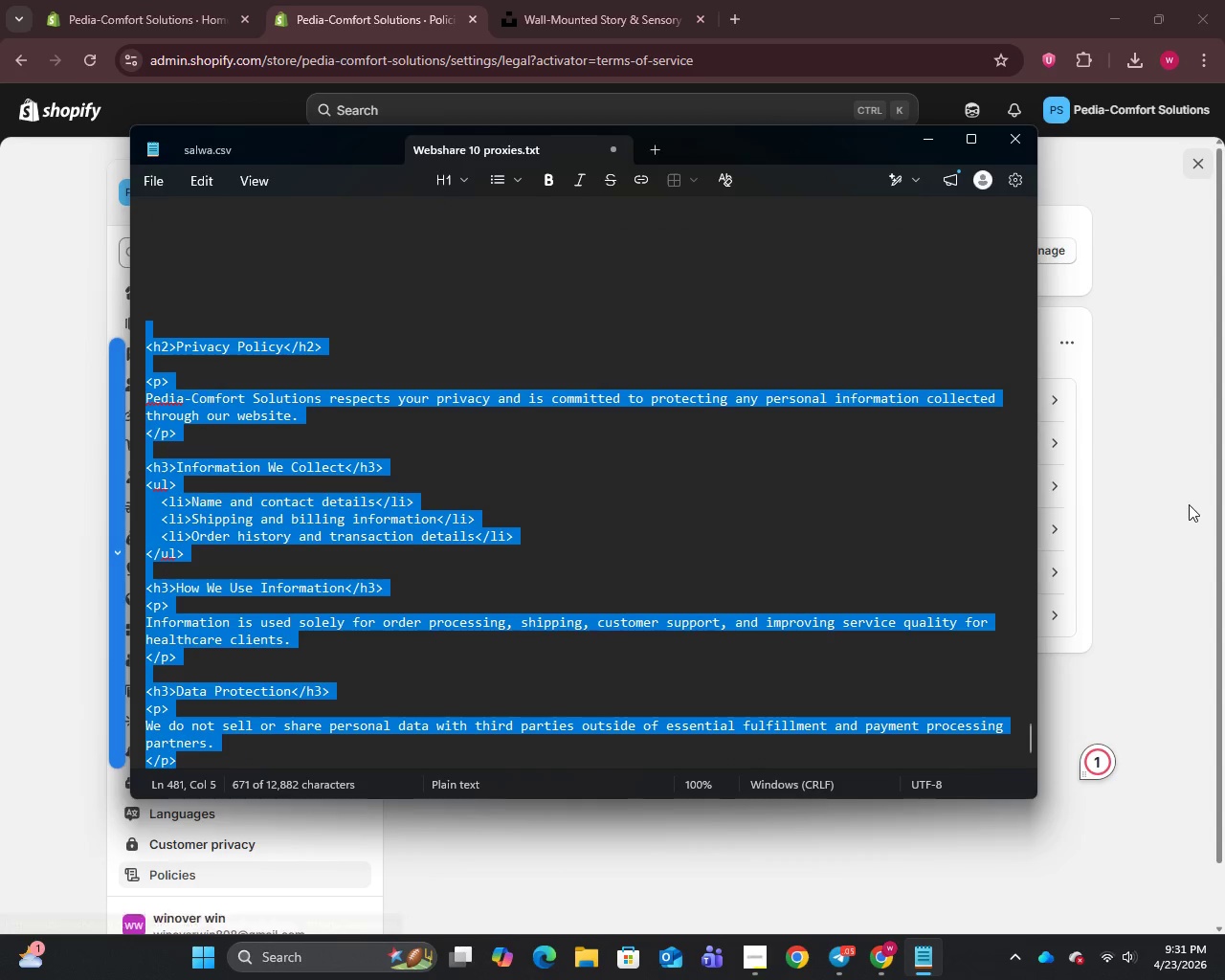 
left_click_drag(start_coordinate=[1169, 491], to_coordinate=[1160, 490])
 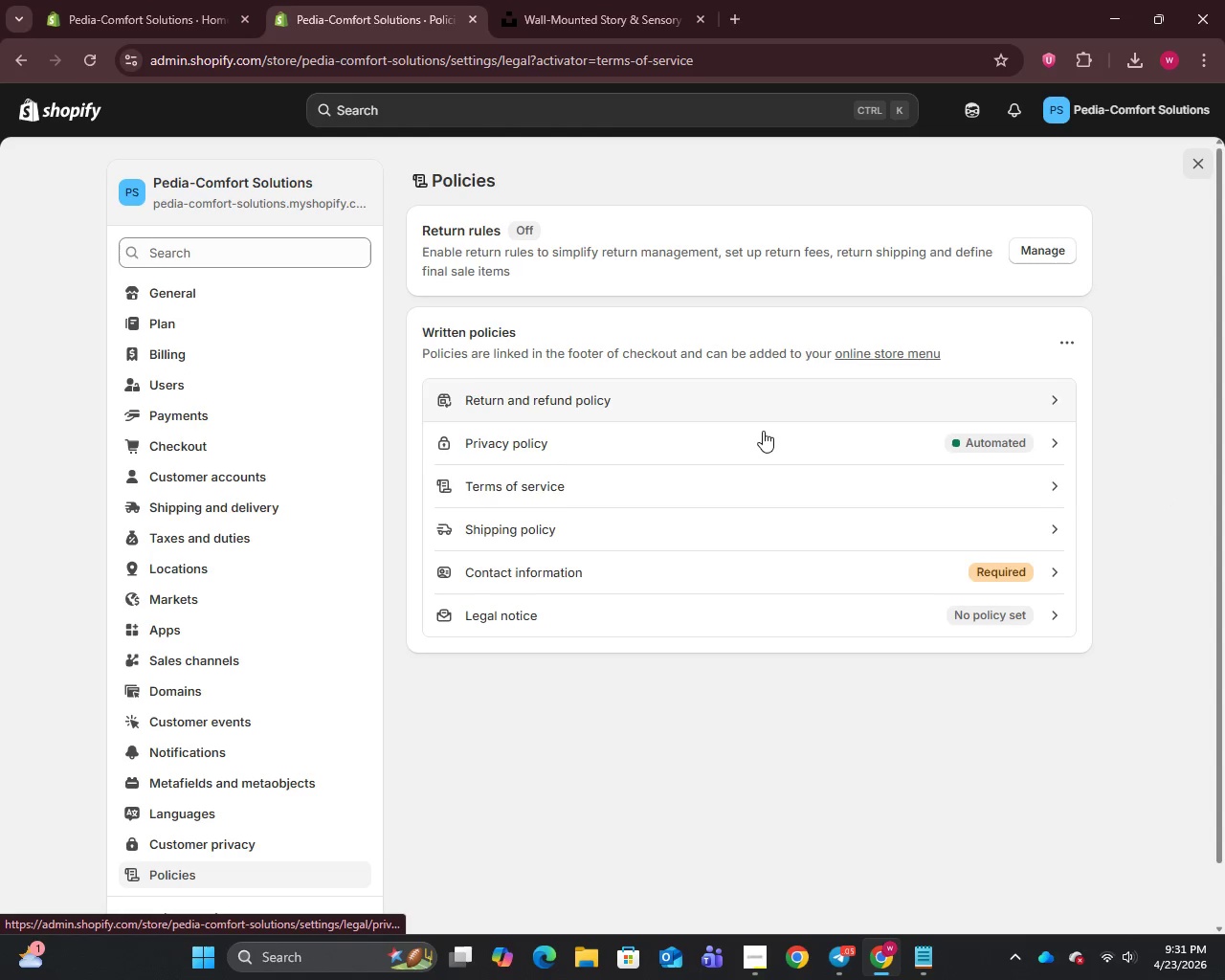 
left_click([763, 431])
 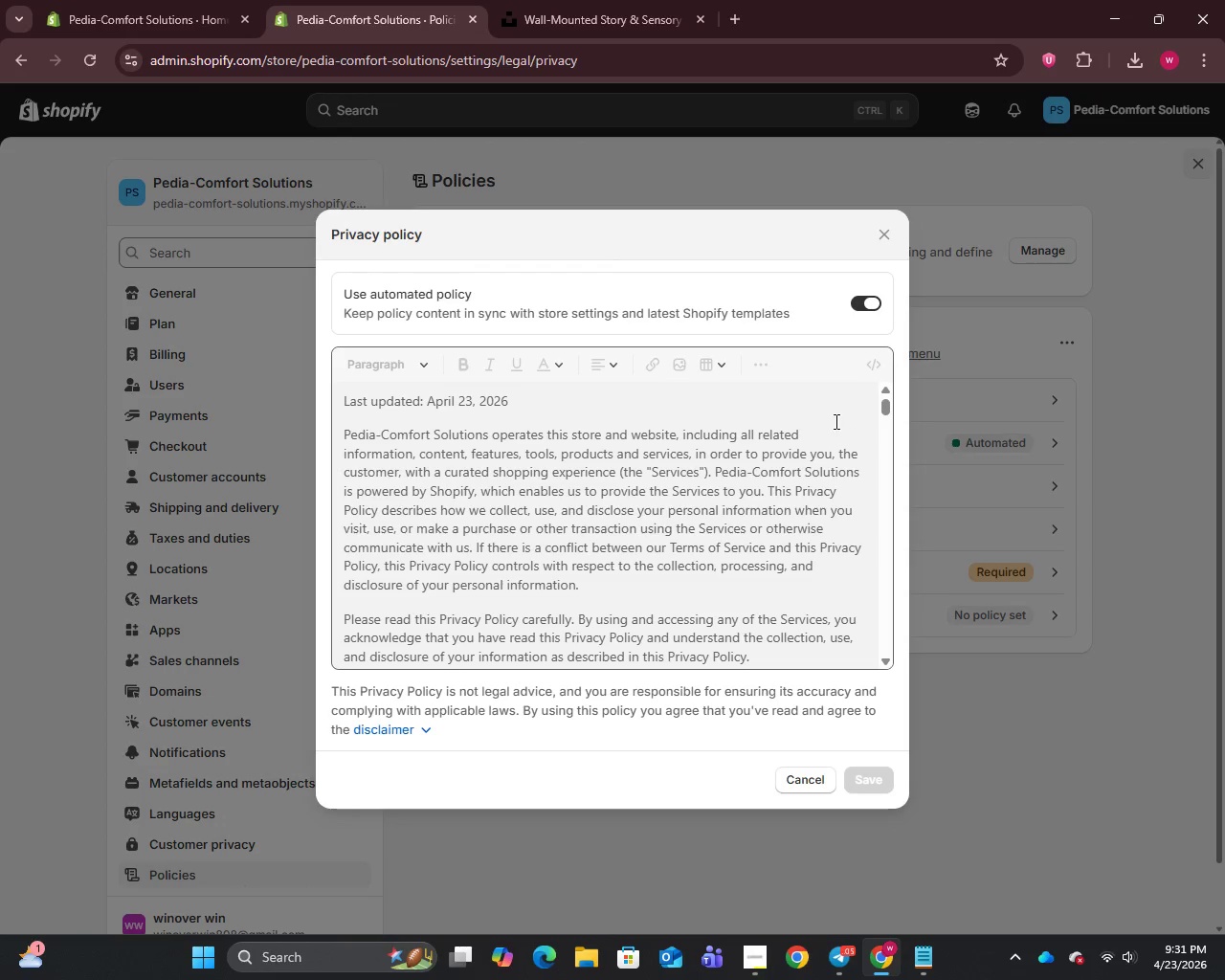 
left_click([870, 299])
 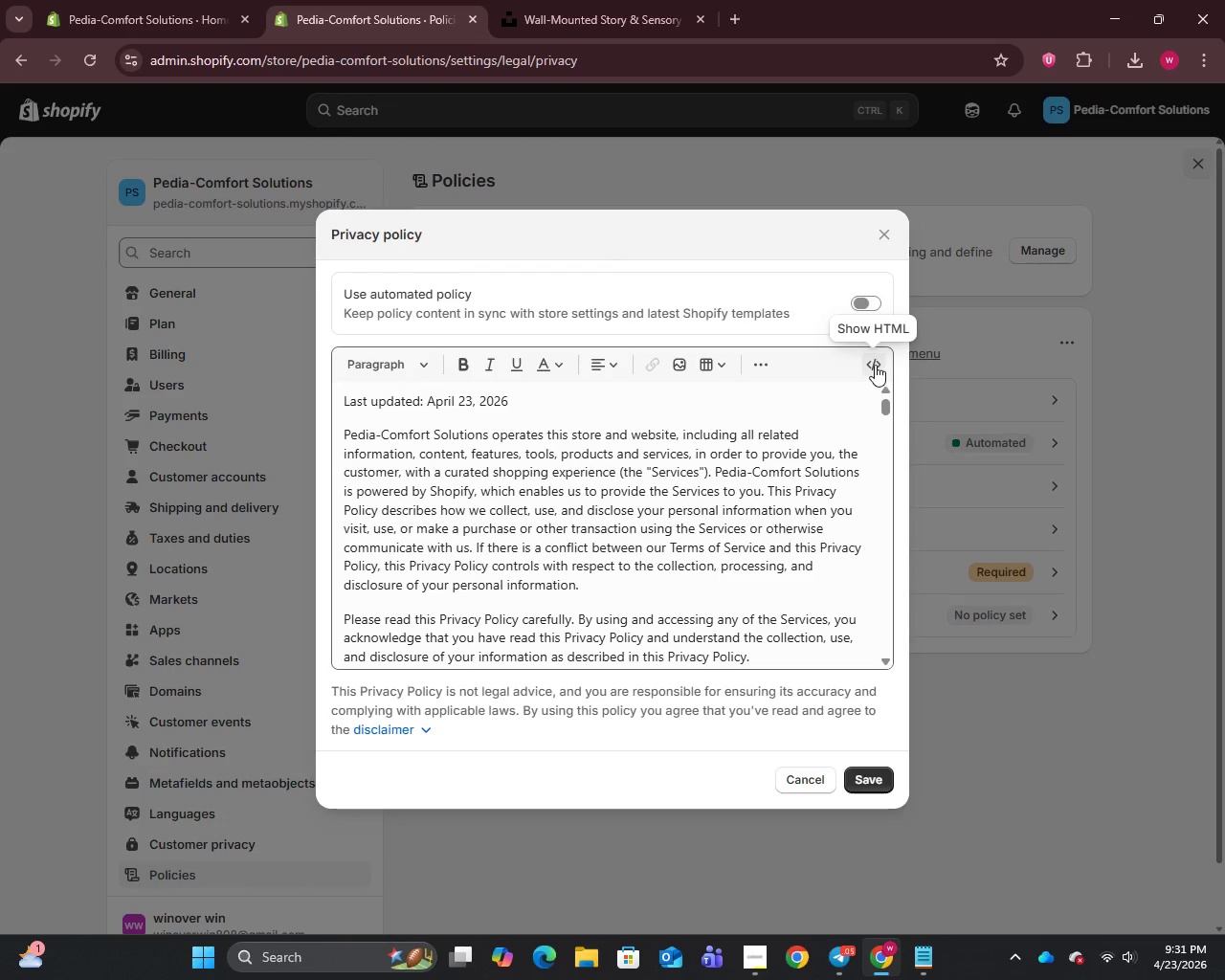 
left_click([873, 368])
 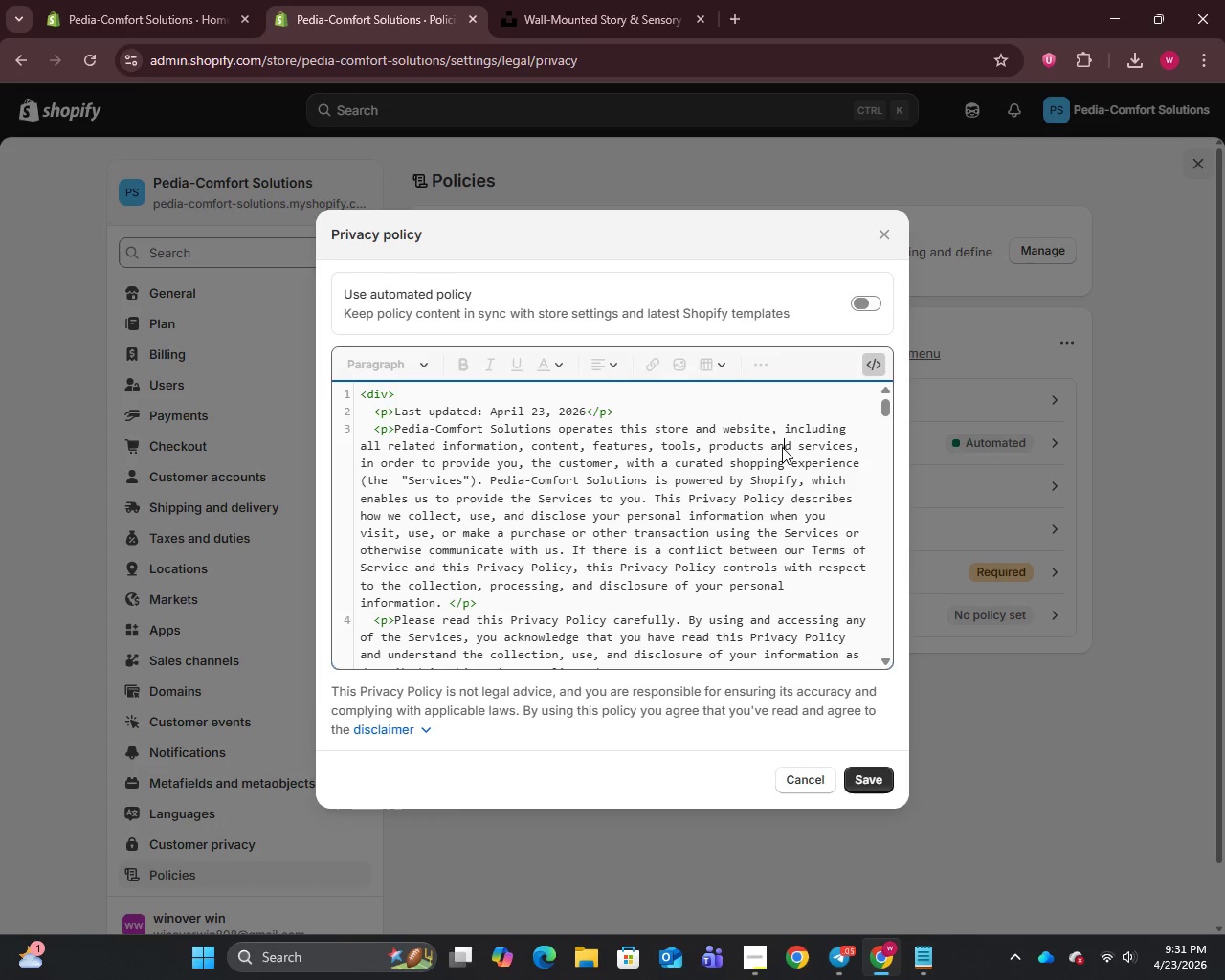 
key(Control+A)
 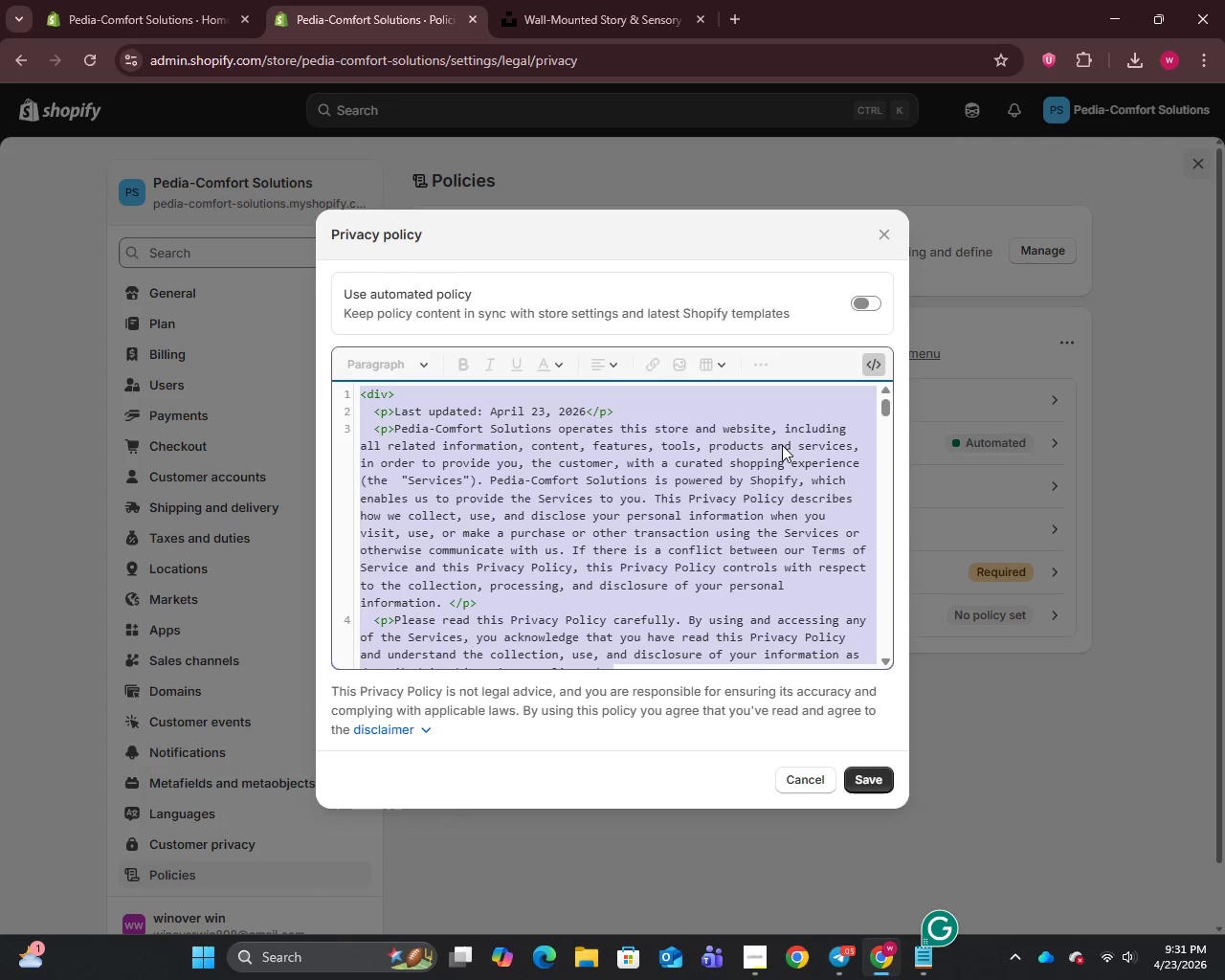 
key(Control+V)
 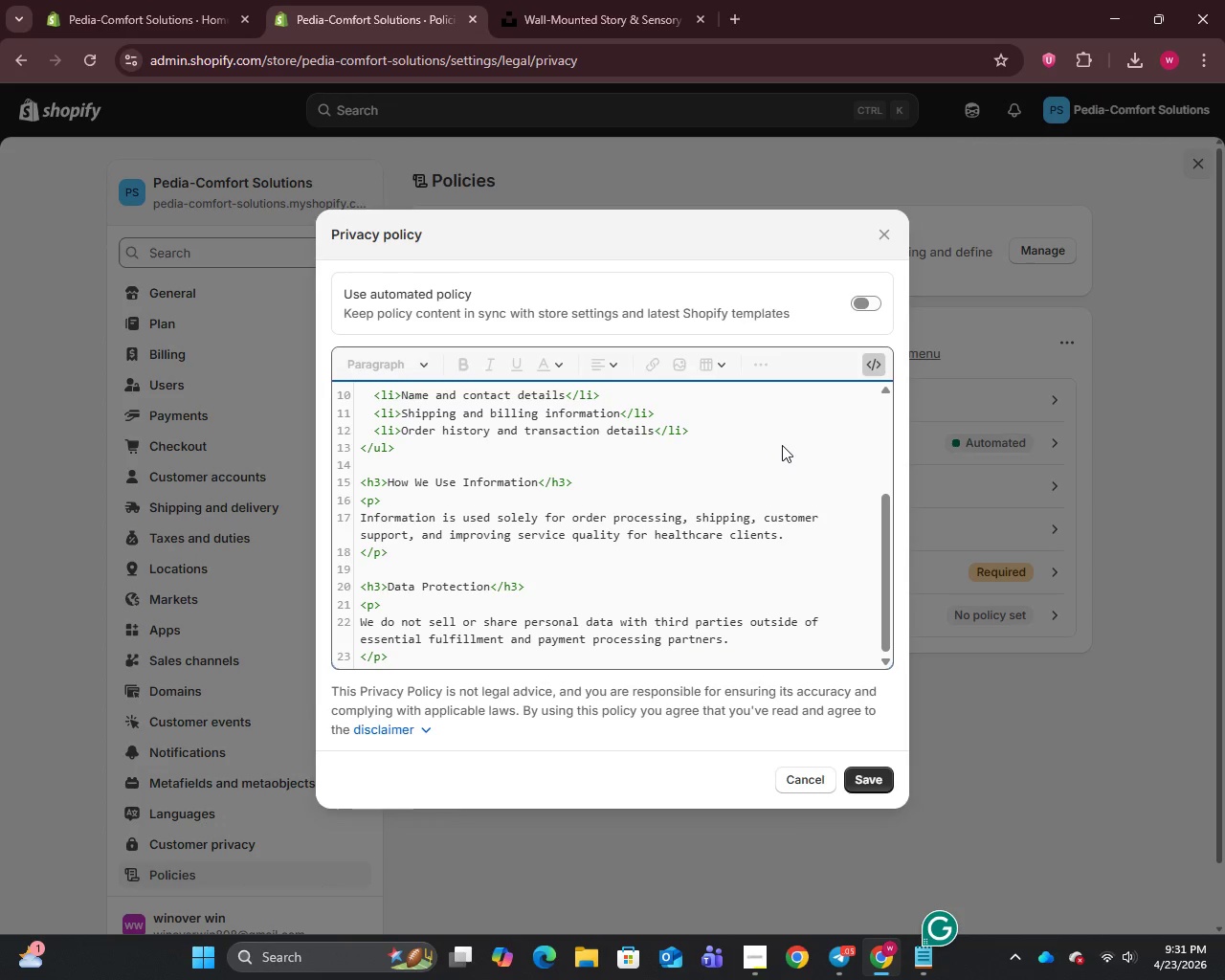 
scroll: coordinate [778, 443], scroll_direction: up, amount: 11.0
 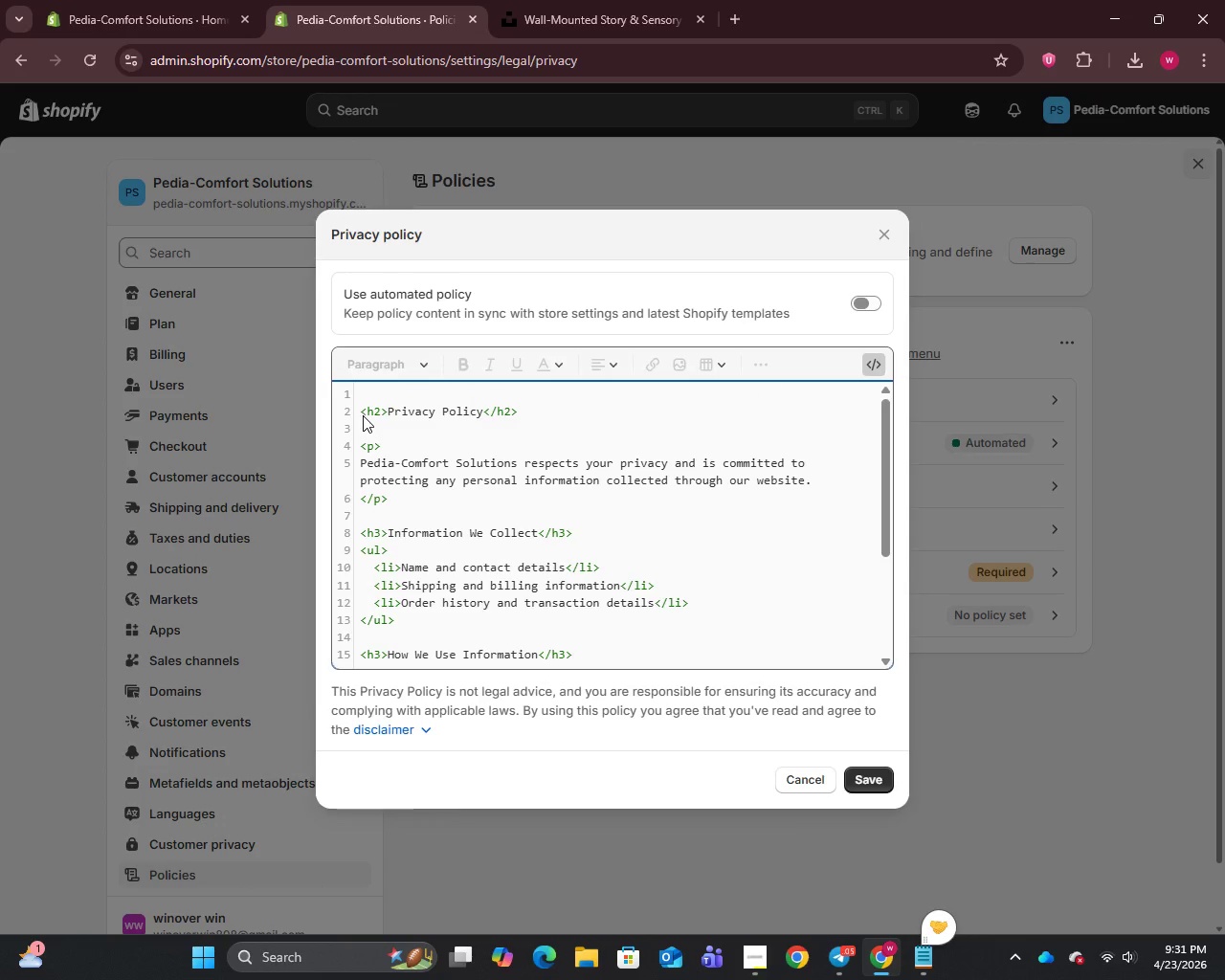 
left_click([363, 412])
 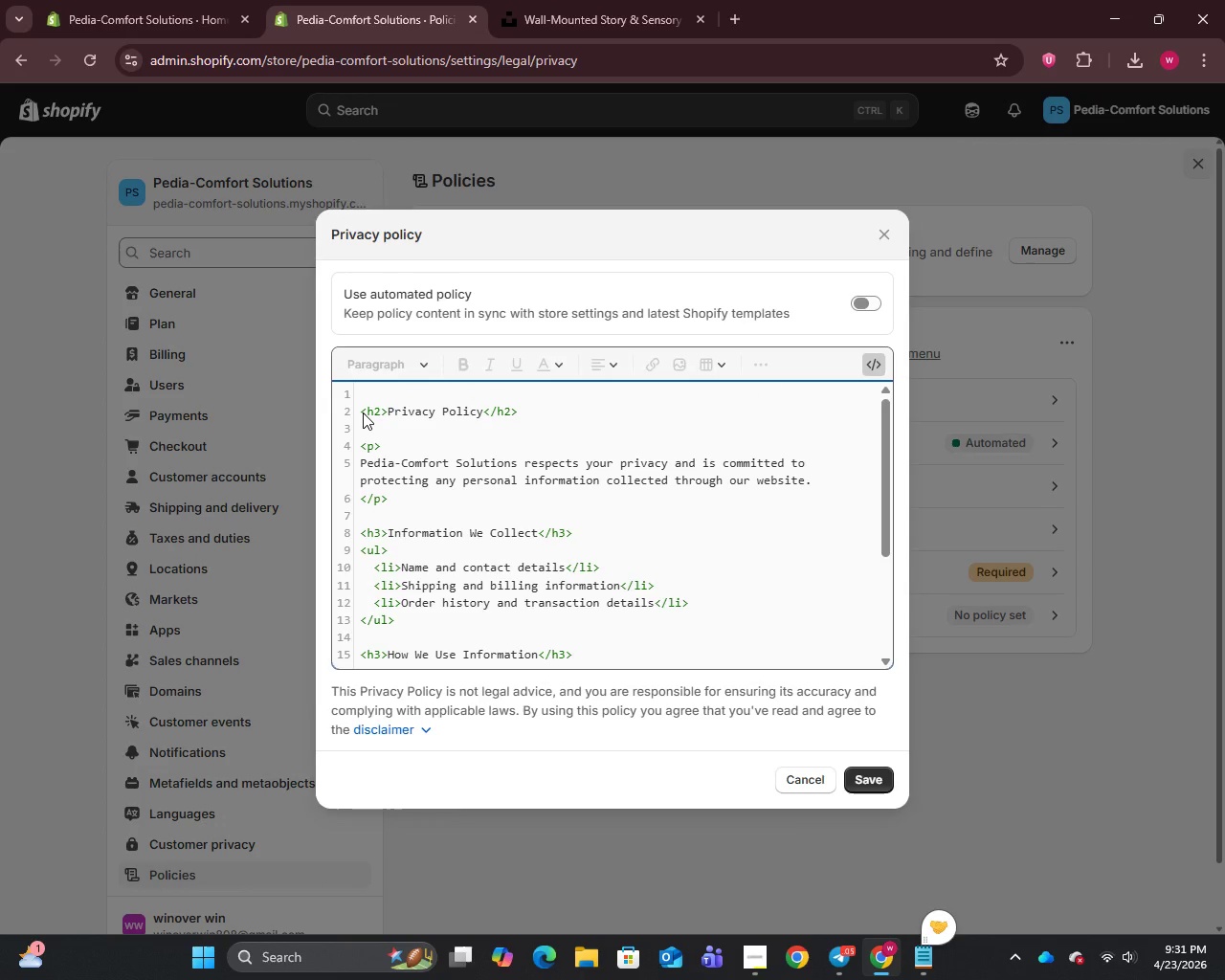 
key(Backspace)
 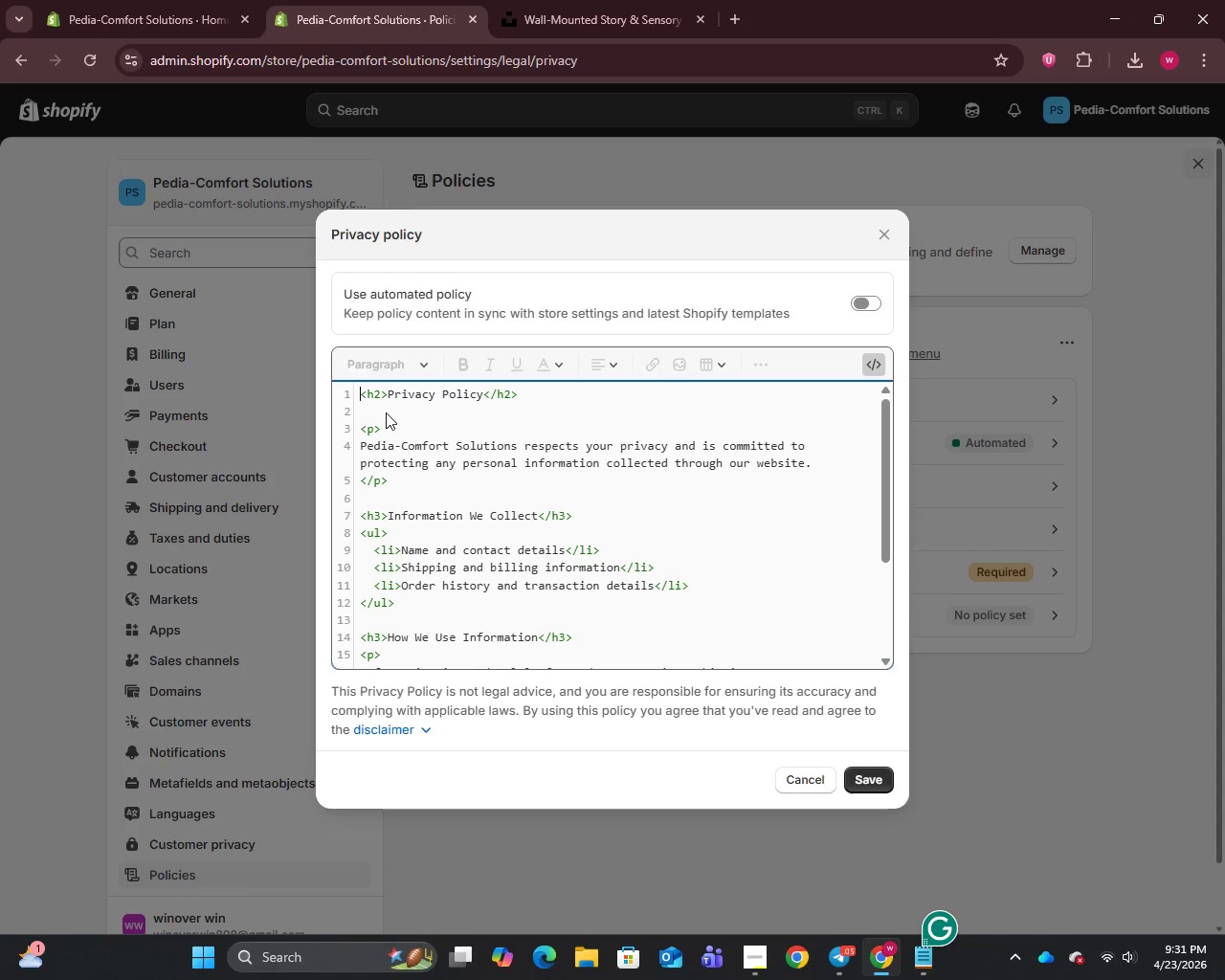 
left_click([361, 412])
 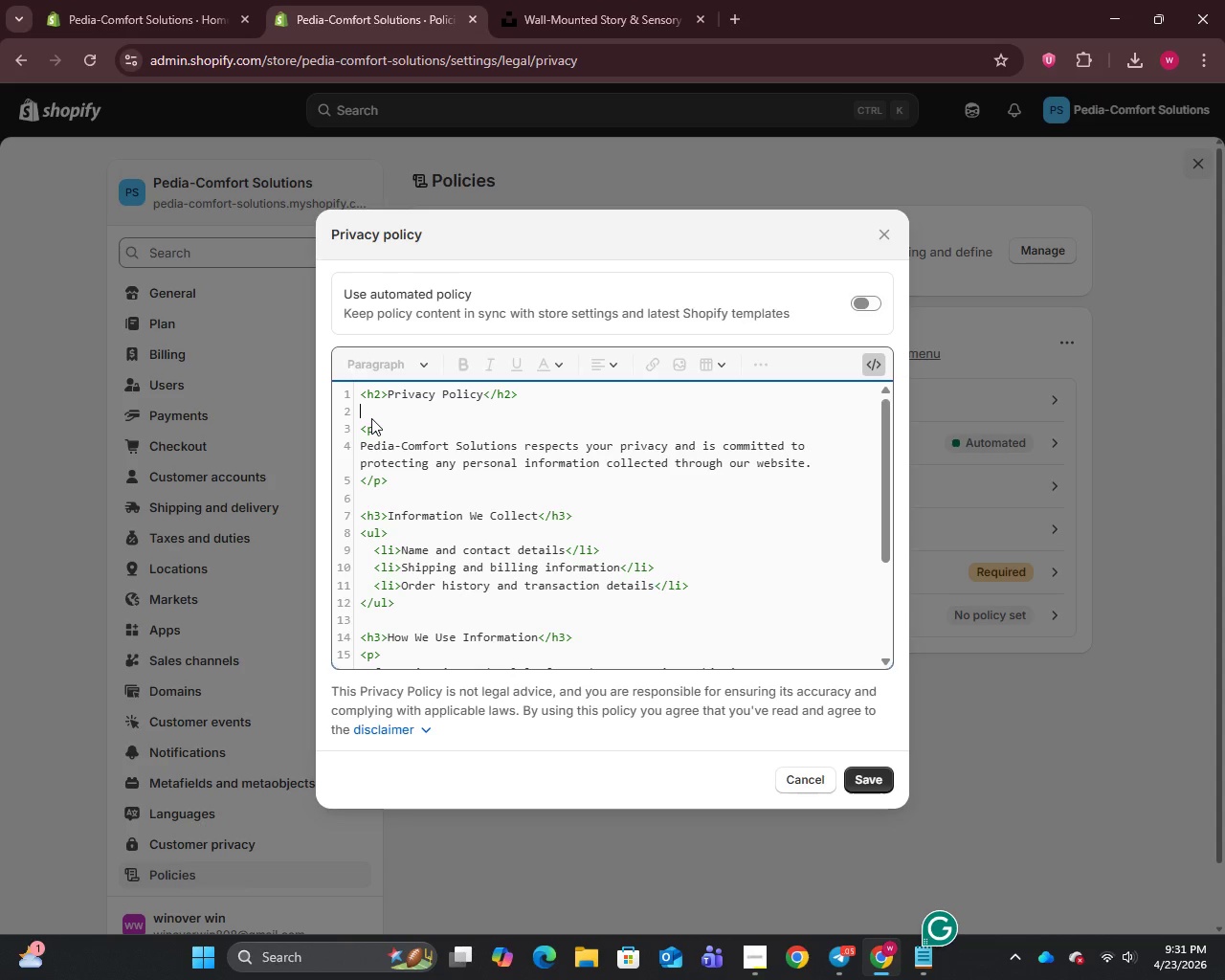 
key(Backspace)
 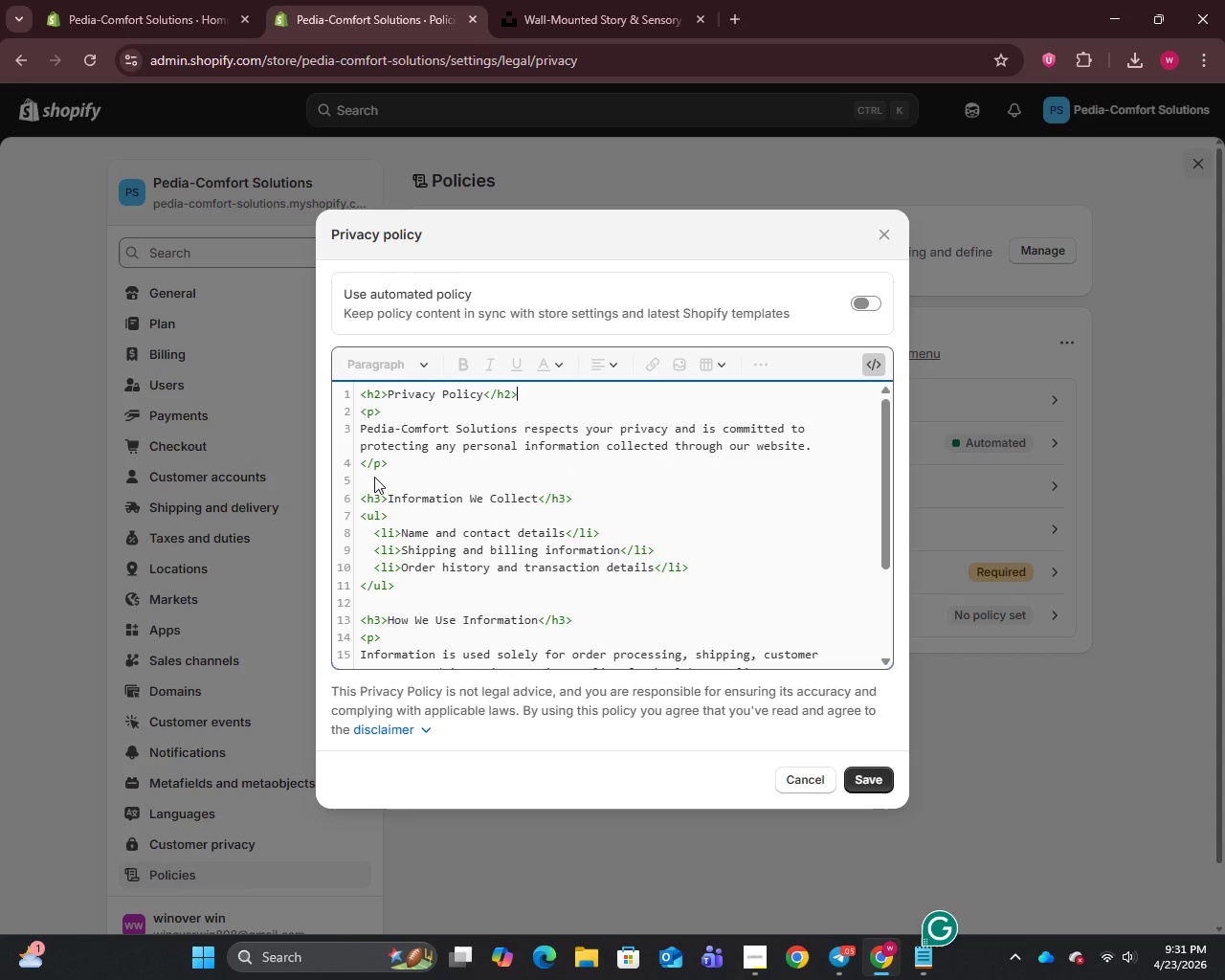 
key(Backspace)
 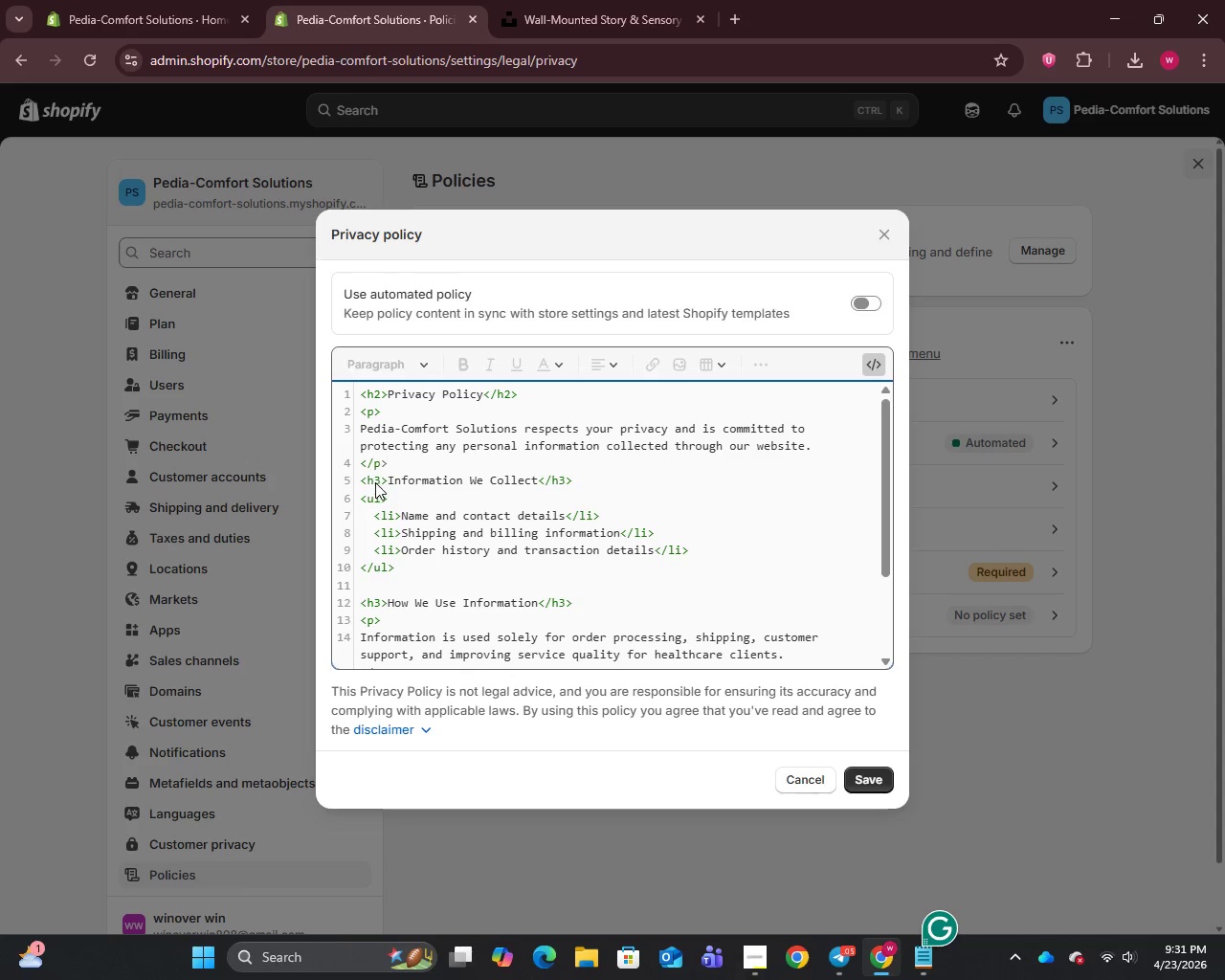 
scroll: coordinate [376, 482], scroll_direction: down, amount: 3.0
 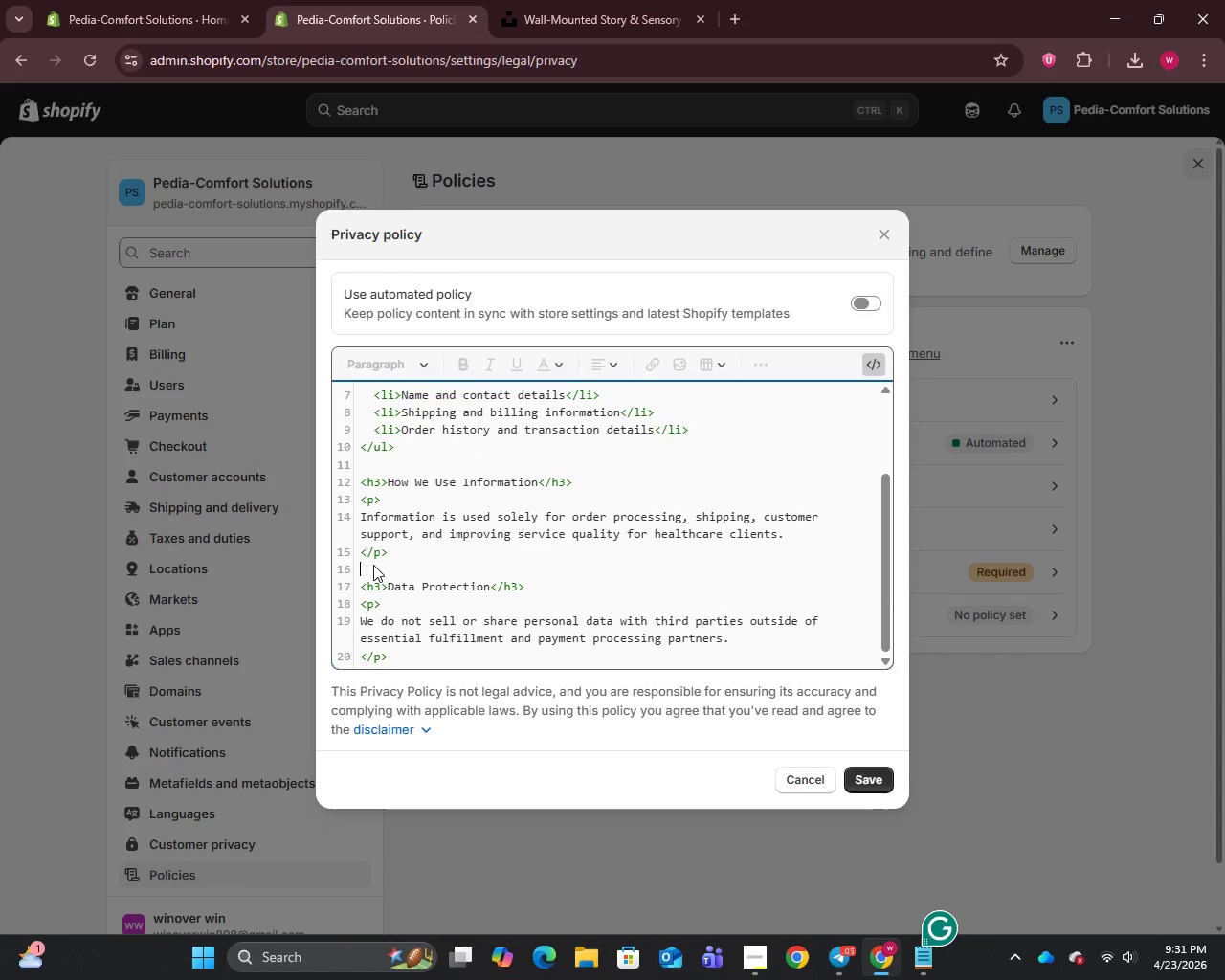 
key(Backspace)
 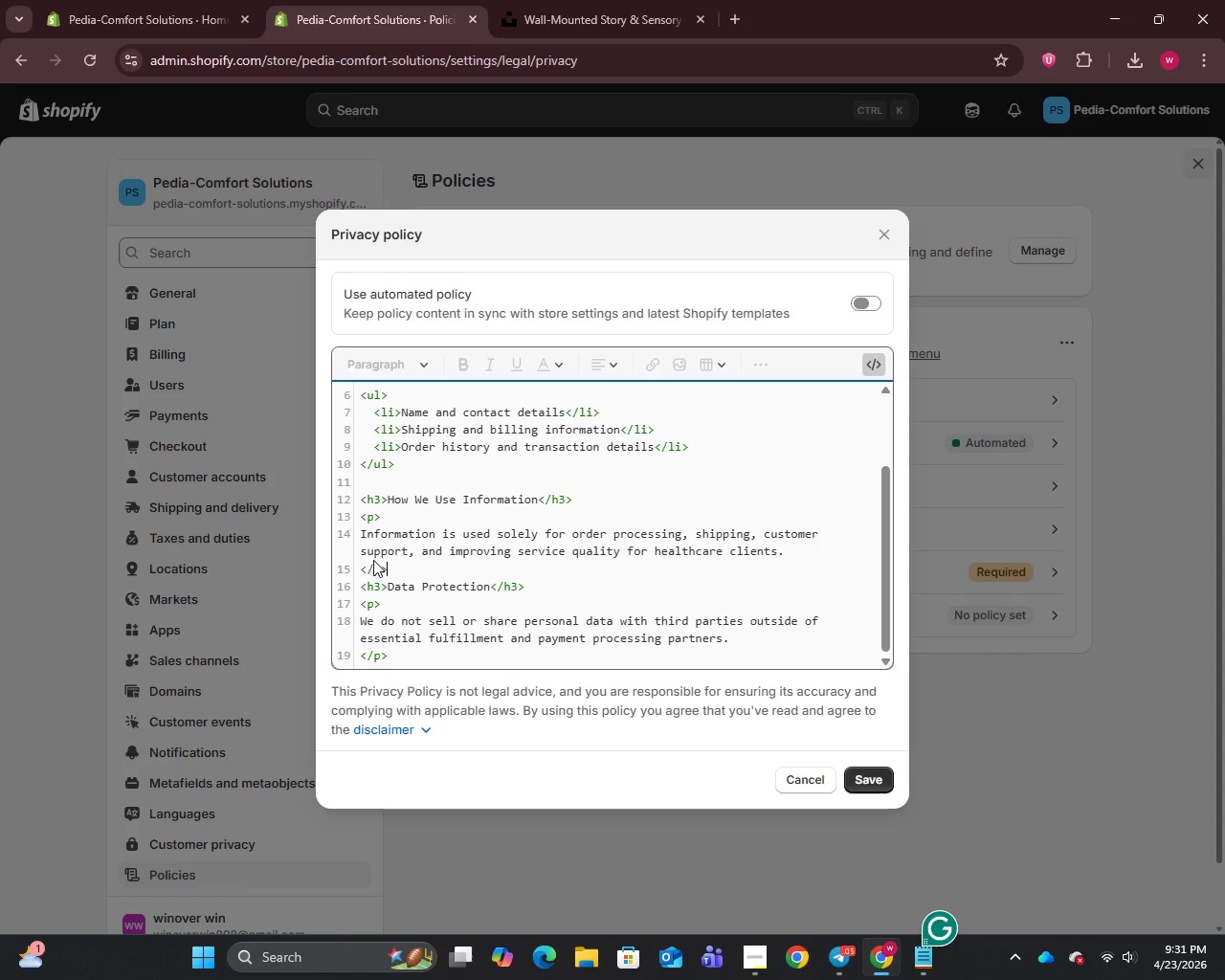 
scroll: coordinate [373, 560], scroll_direction: down, amount: 4.0
 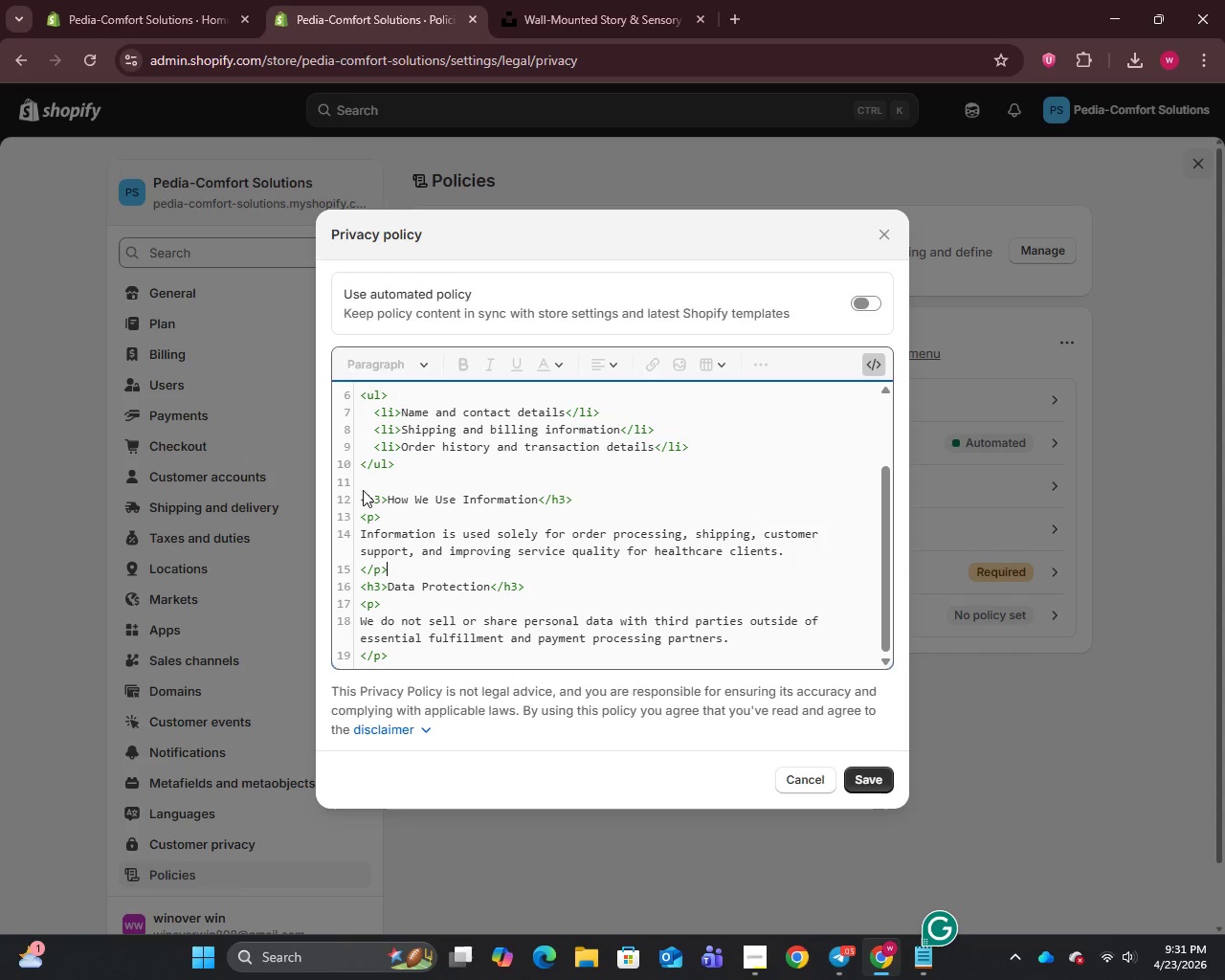 
left_click([368, 481])
 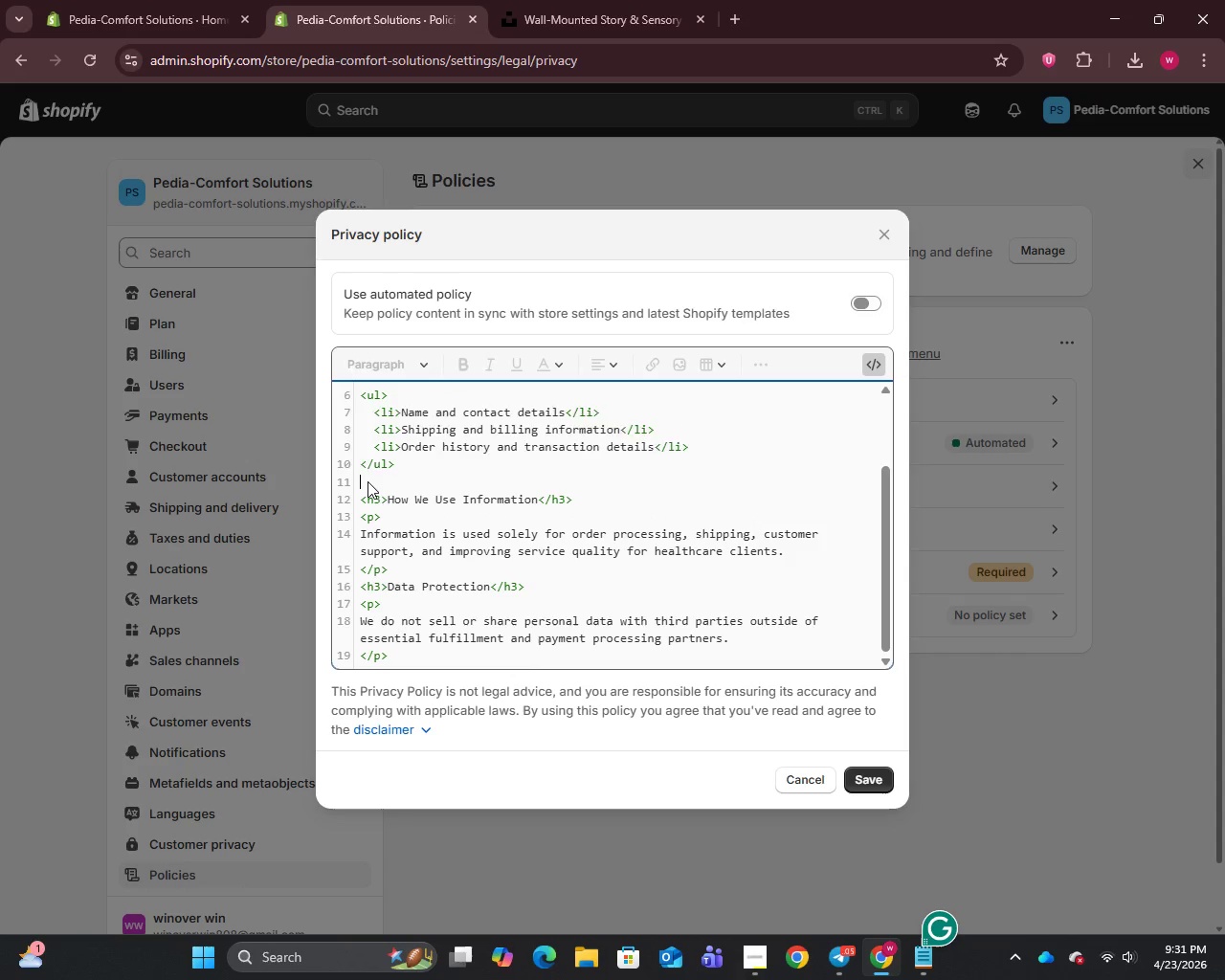 
key(Backspace)
 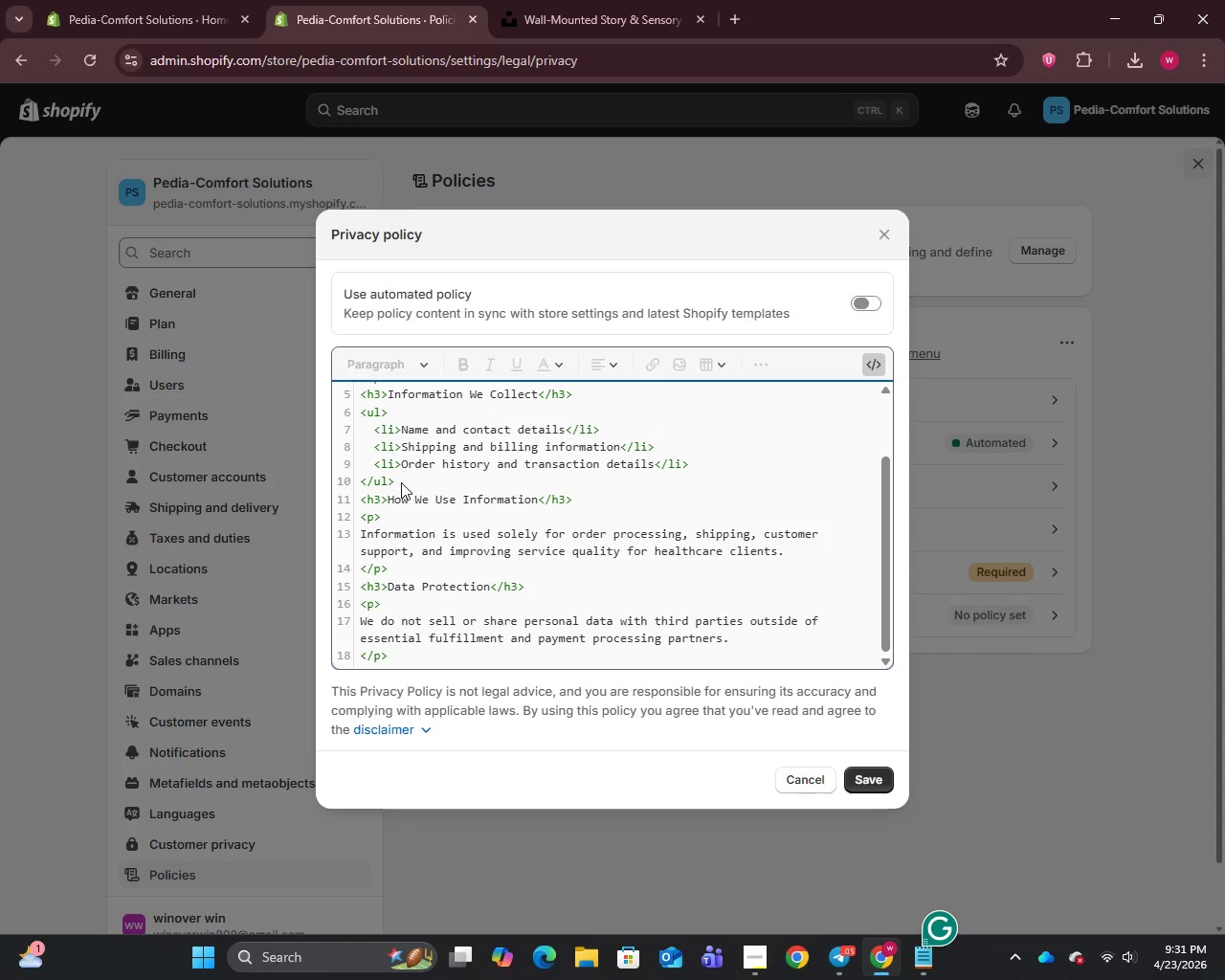 
scroll: coordinate [401, 482], scroll_direction: up, amount: 7.0
 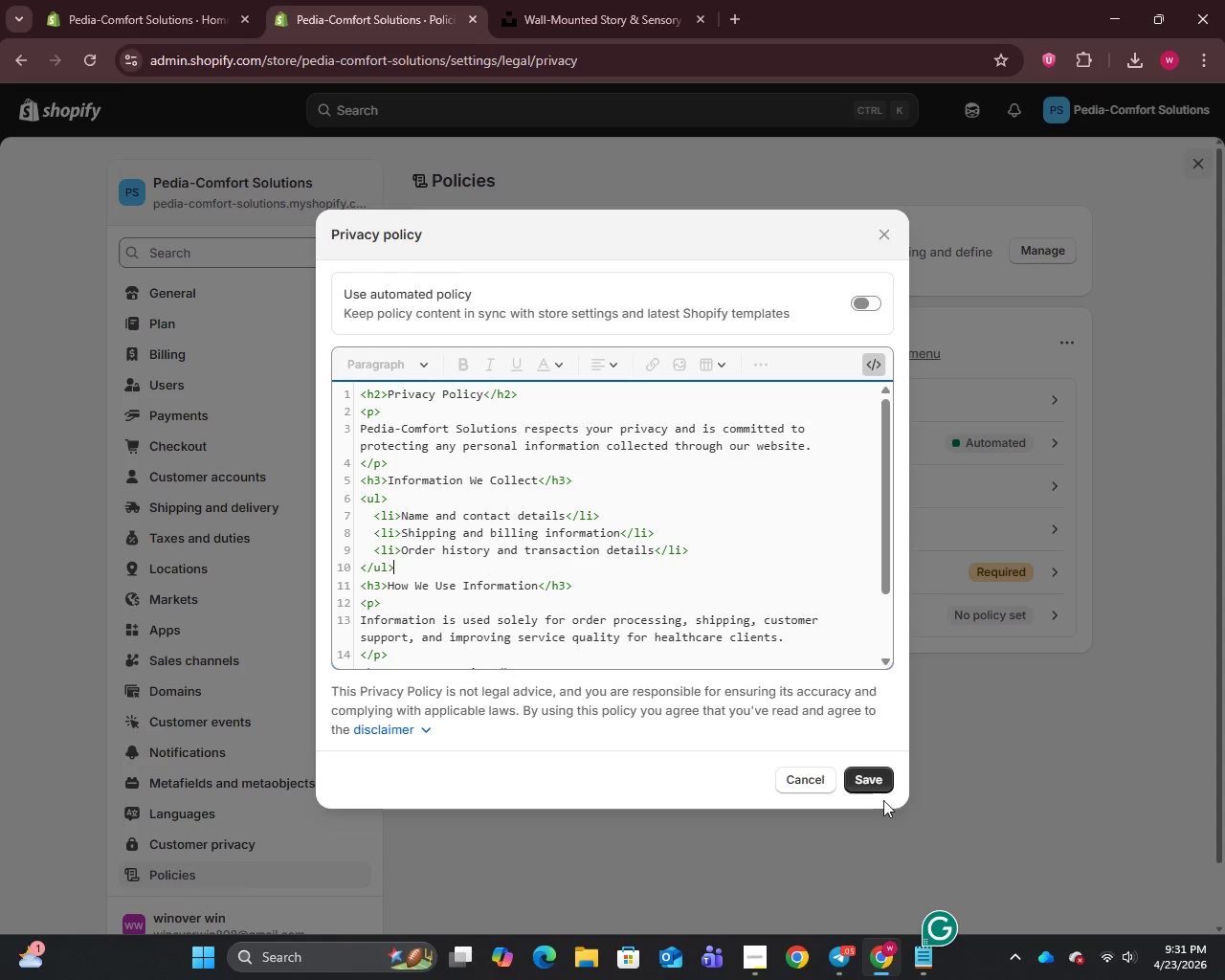 
left_click([871, 786])
 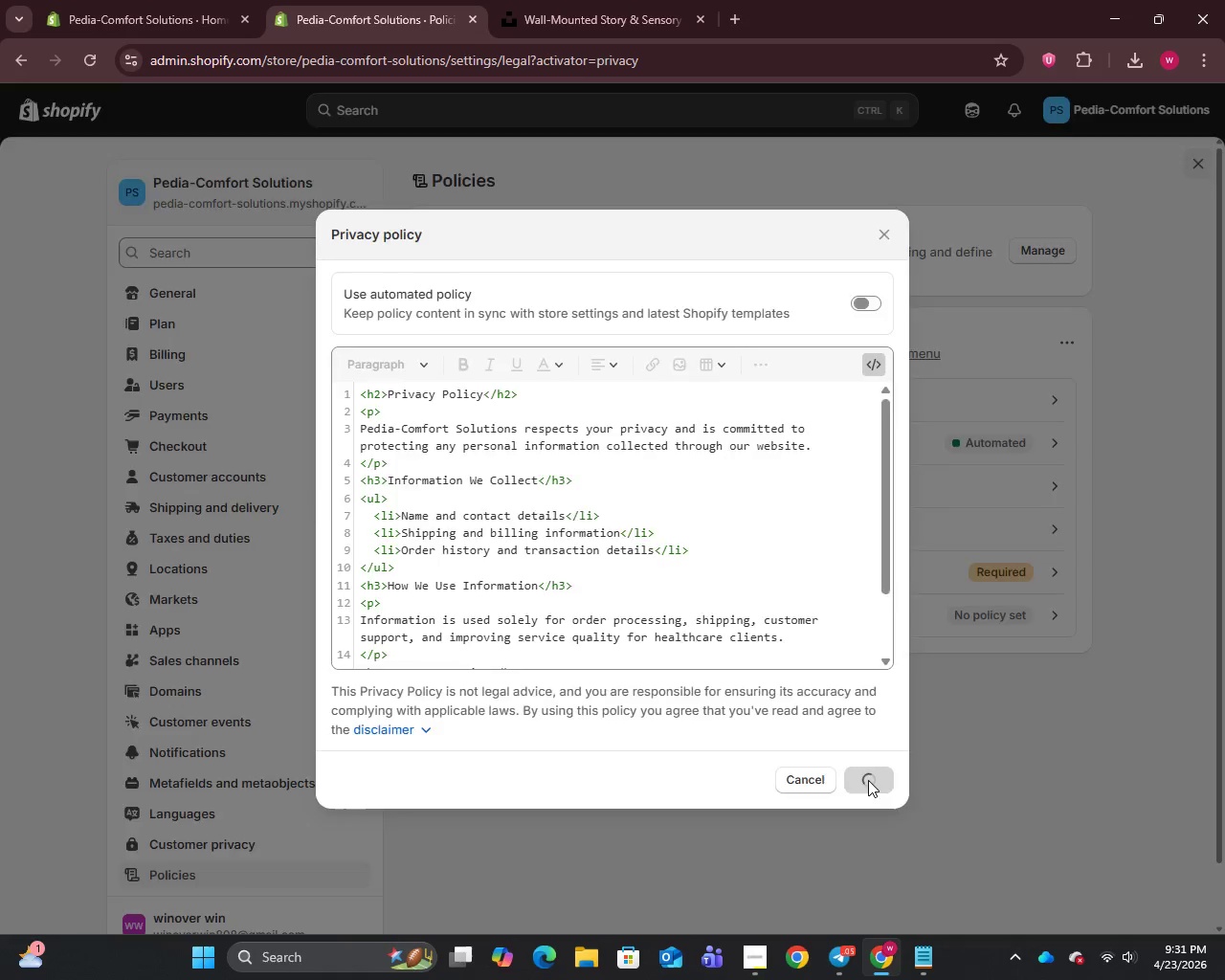 
mouse_move([856, 759])
 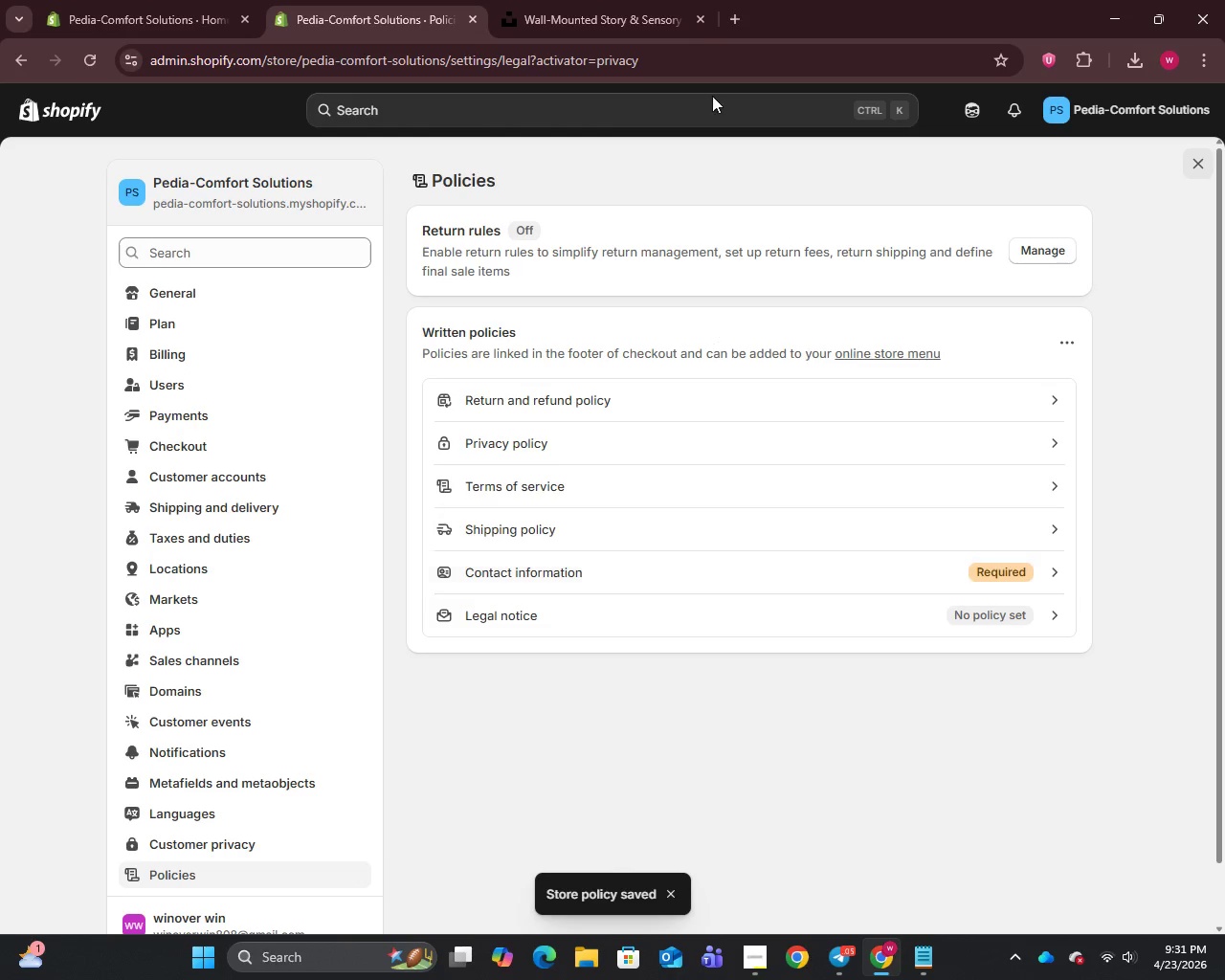 
mouse_move([609, 3])
 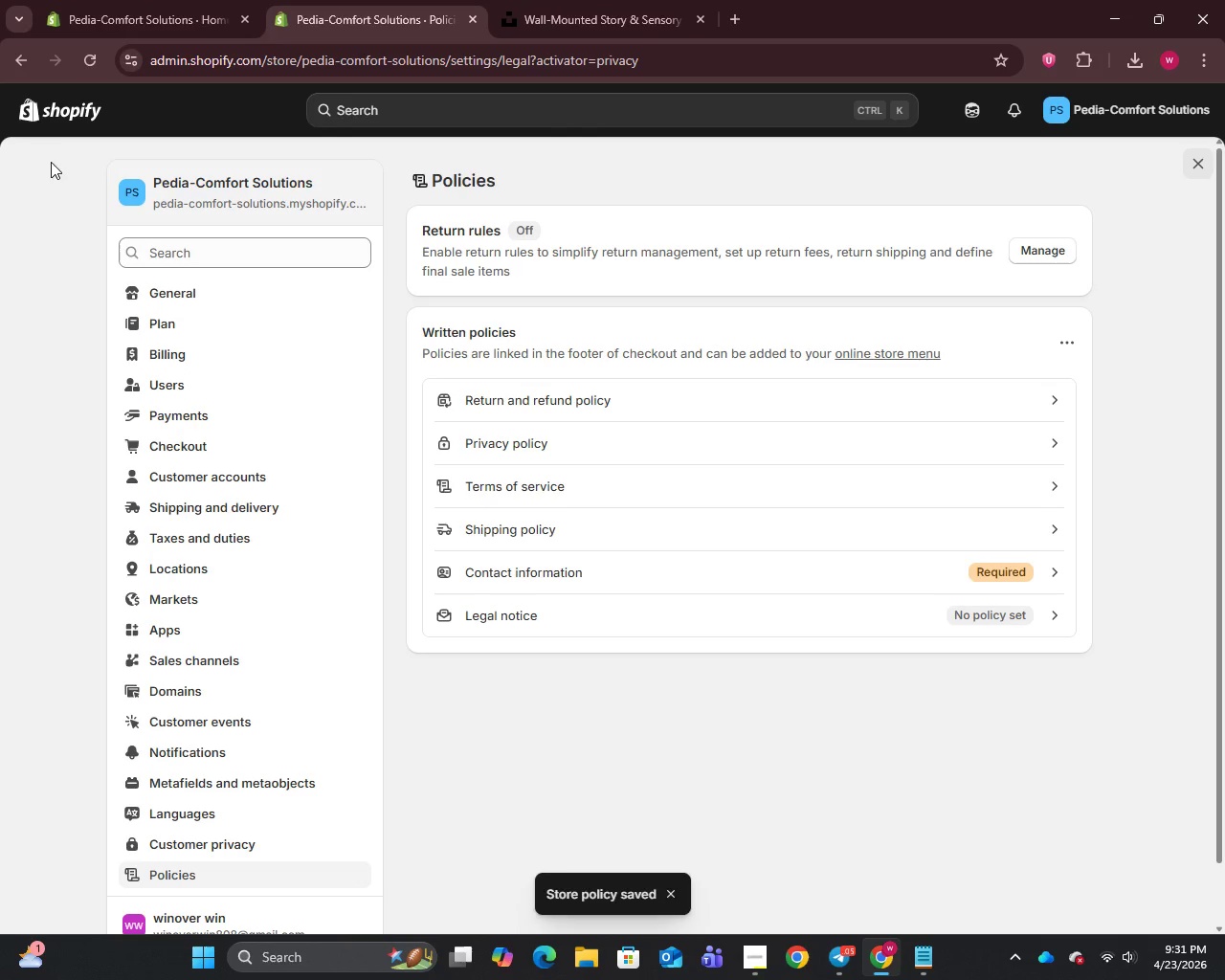 
left_click([63, 113])
 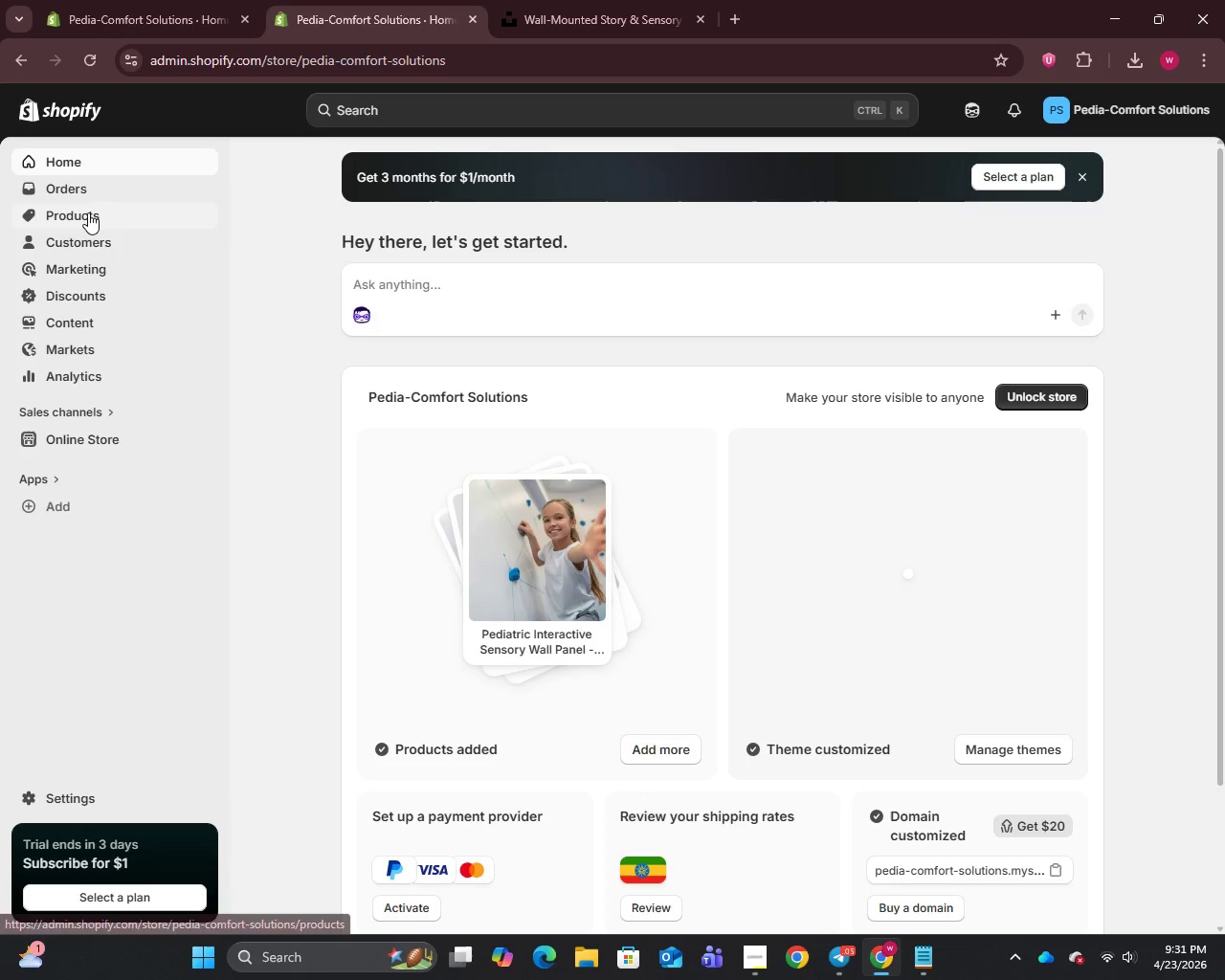 
left_click([88, 212])
 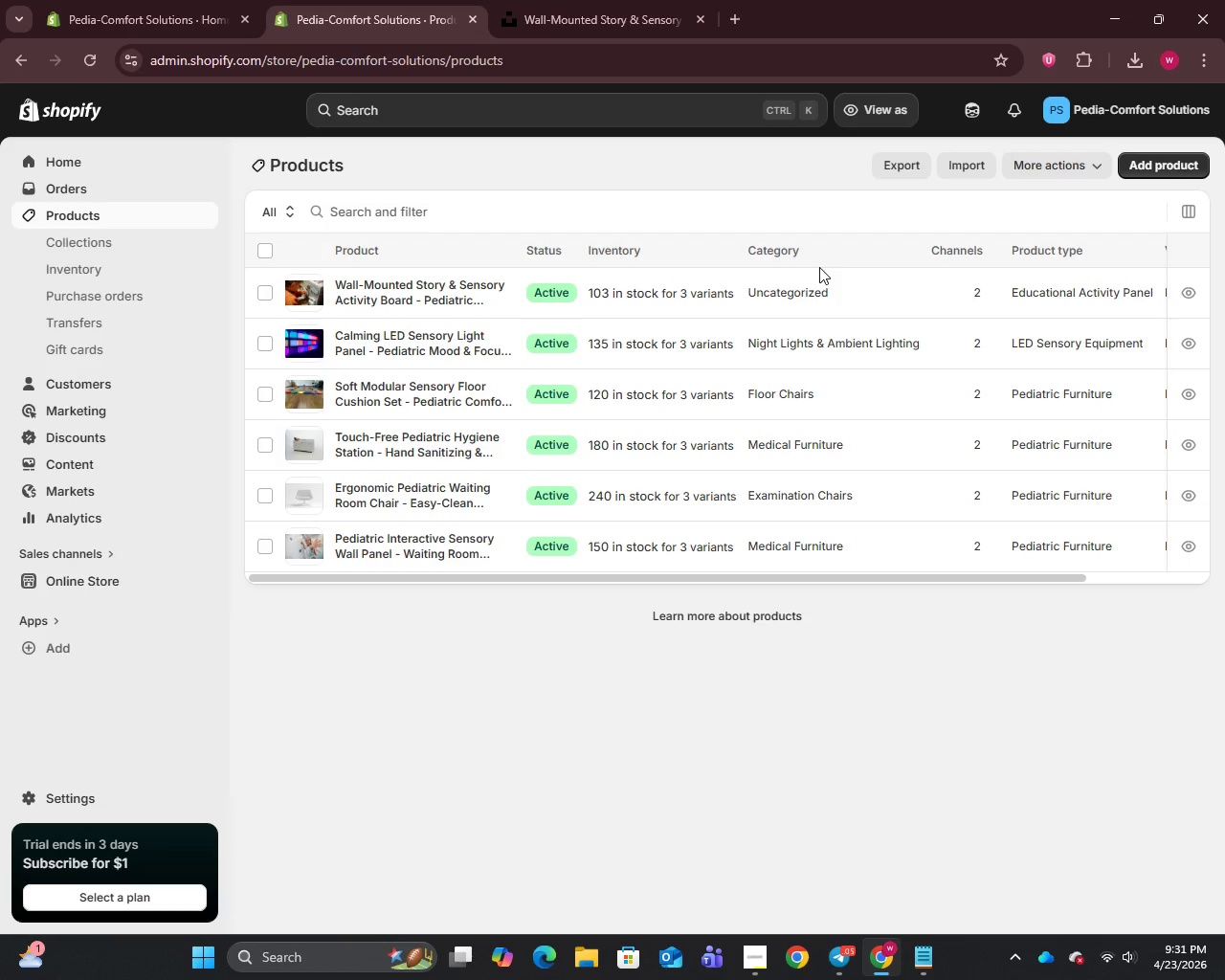 
left_click([1158, 170])
 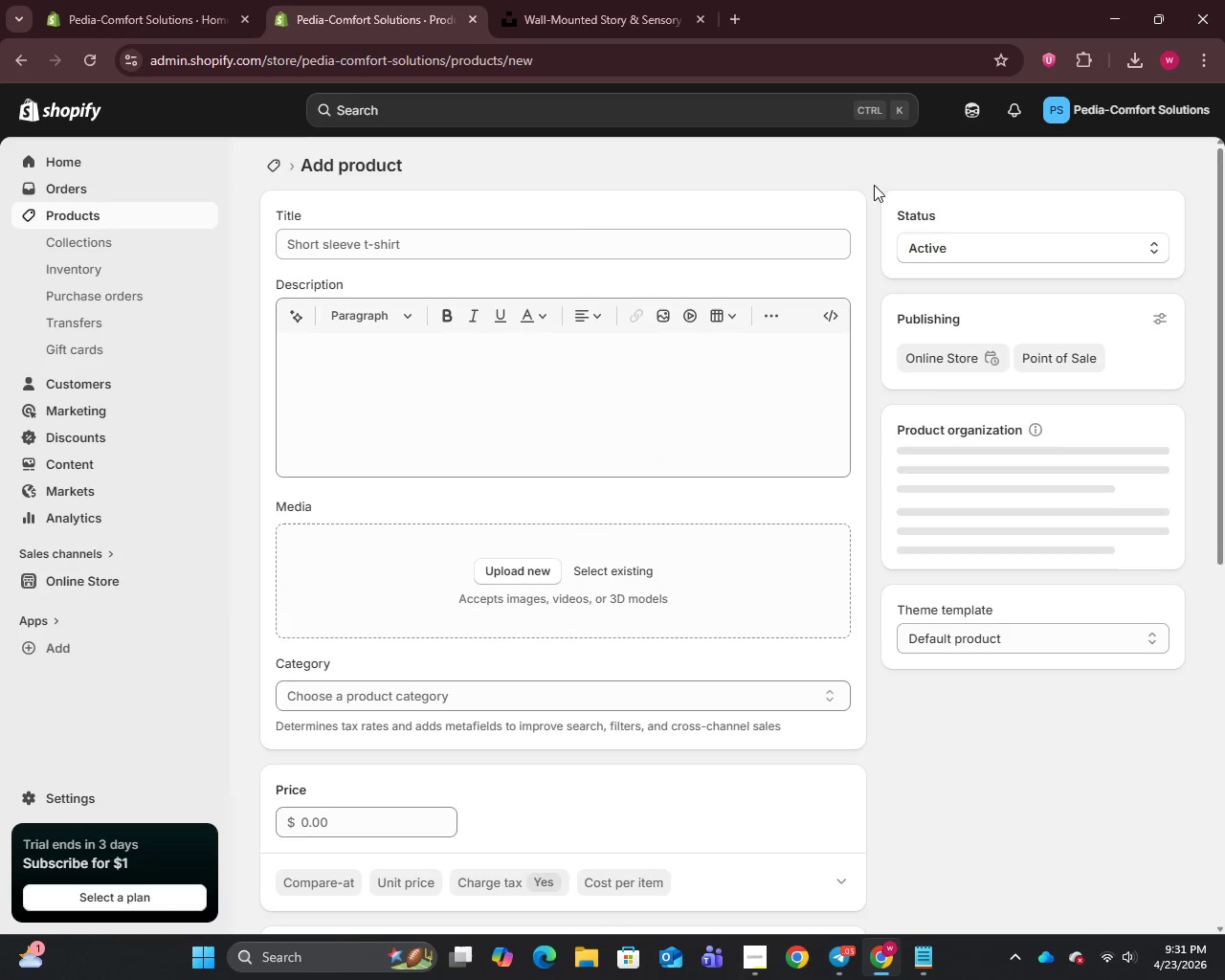 
left_click([437, 235])
 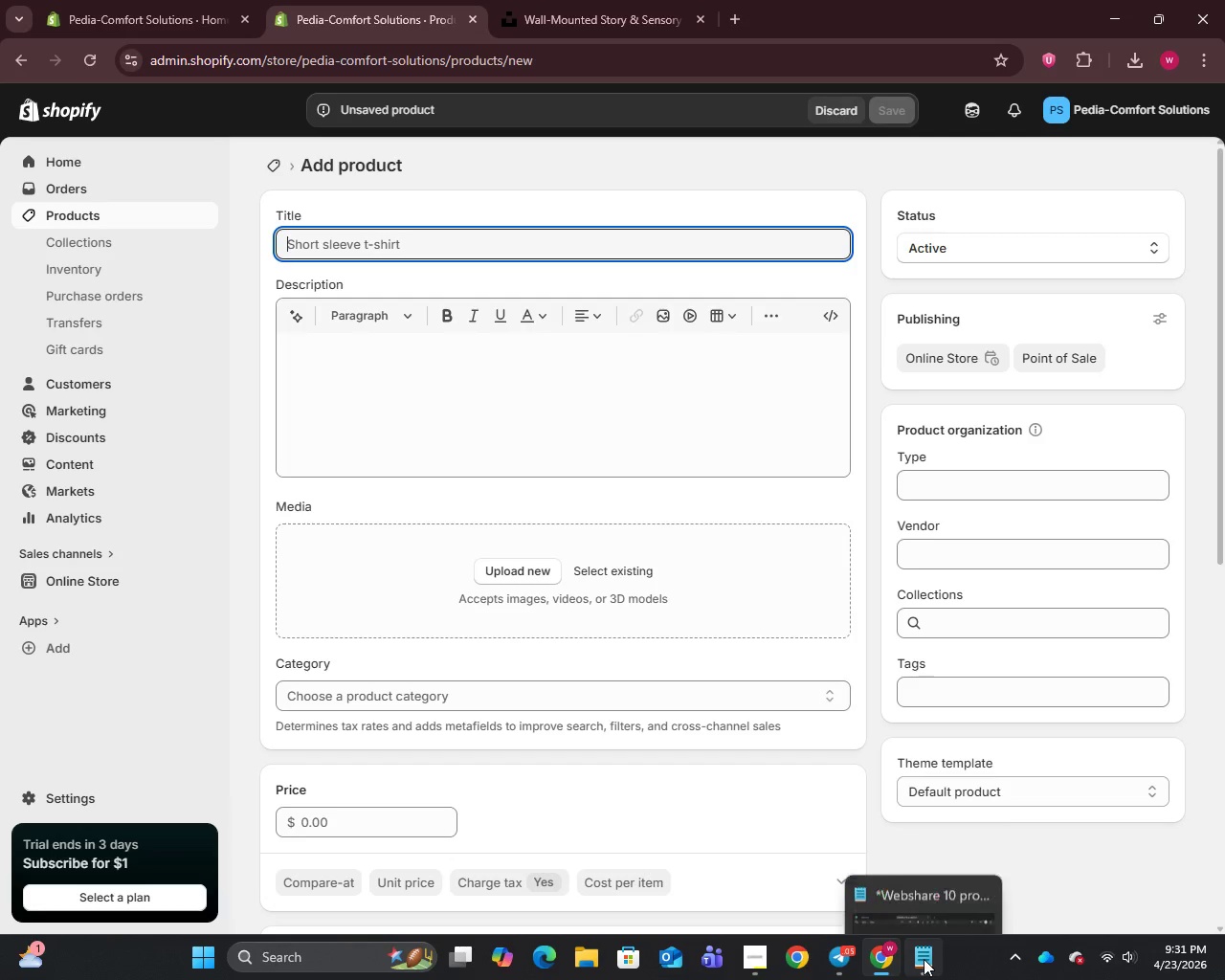 
scroll: coordinate [479, 516], scroll_direction: up, amount: 19.0
 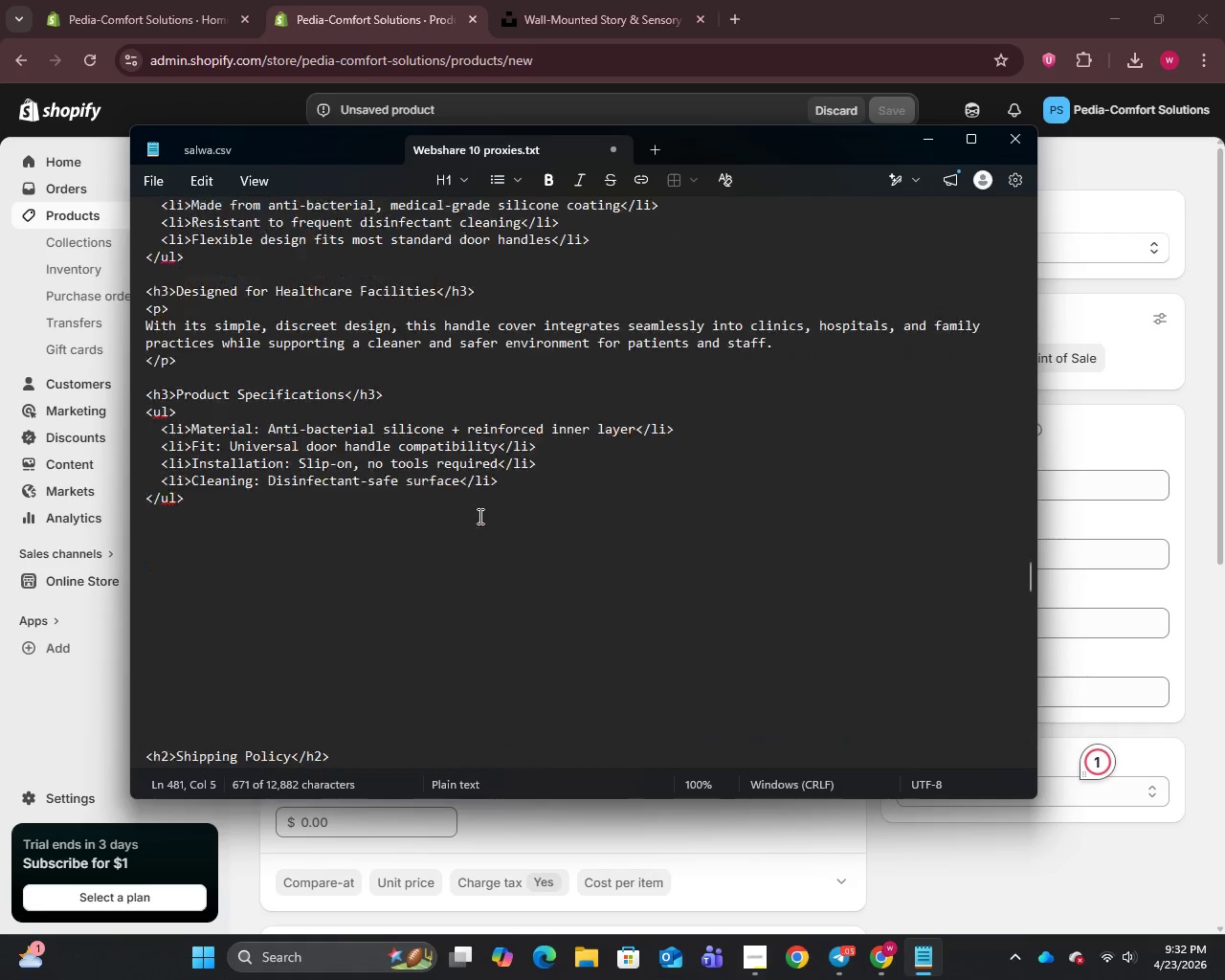 
scroll: coordinate [465, 661], scroll_direction: down, amount: 3.0
 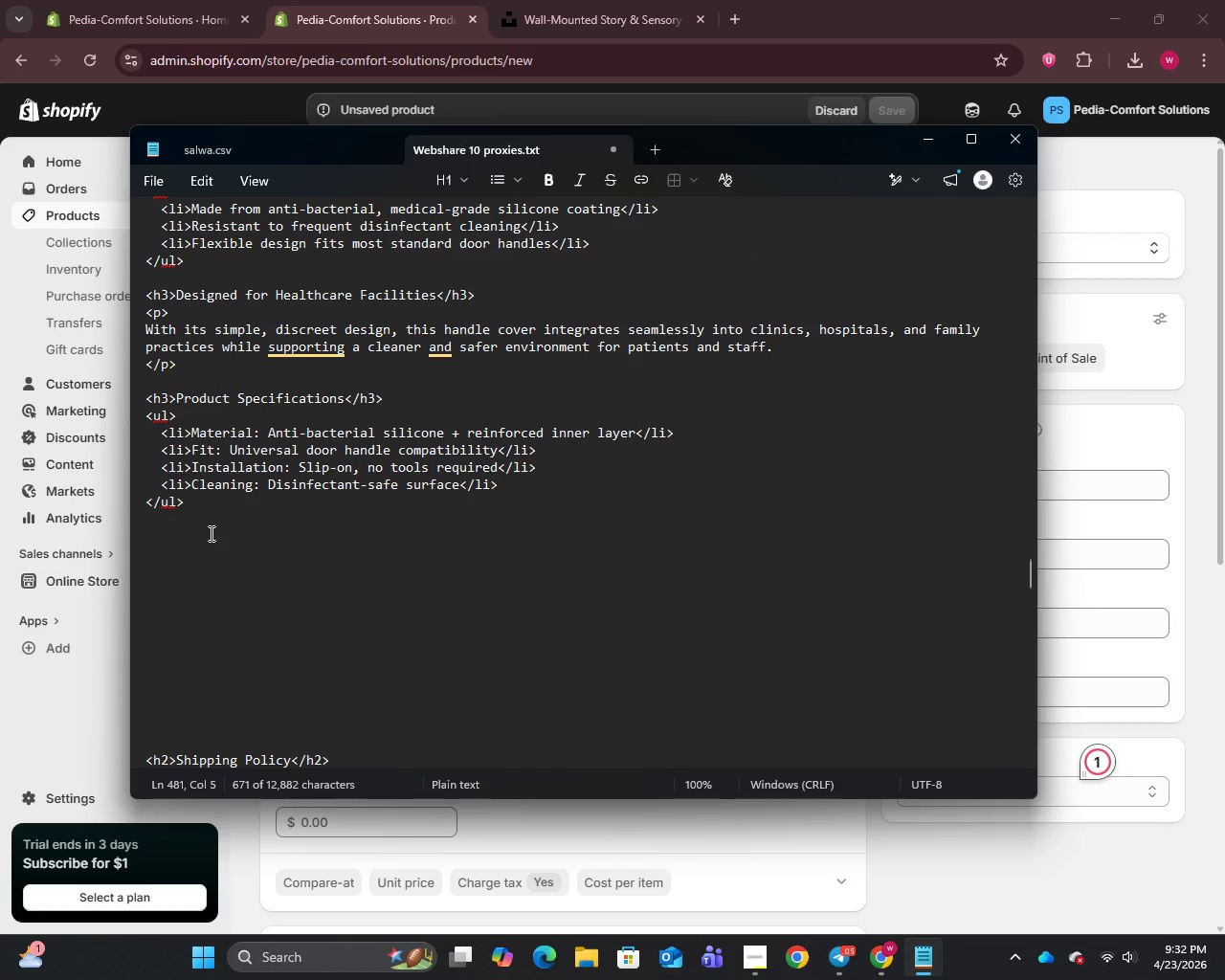 
left_click_drag(start_coordinate=[193, 513], to_coordinate=[132, 412])
 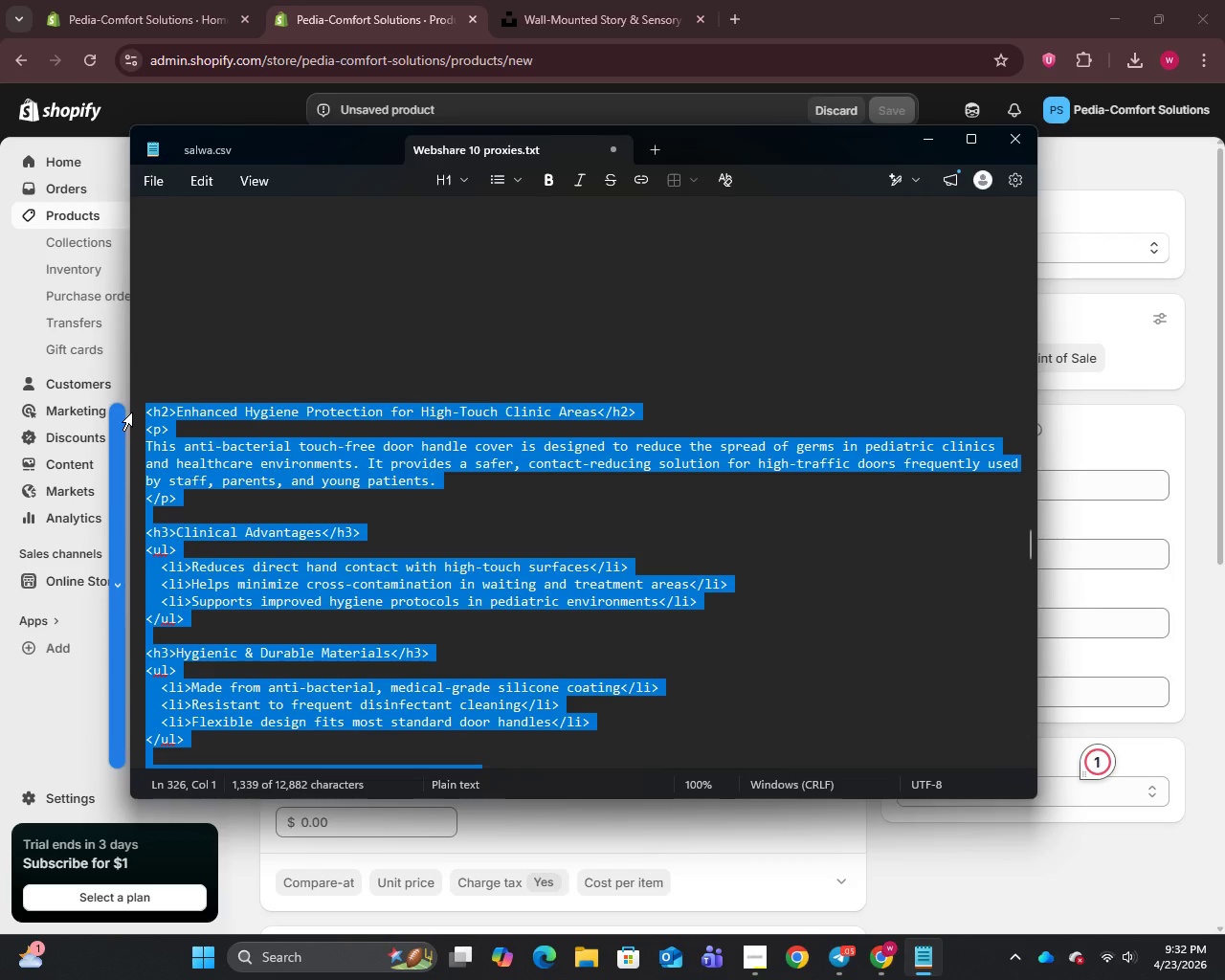 
key(Control+C)
 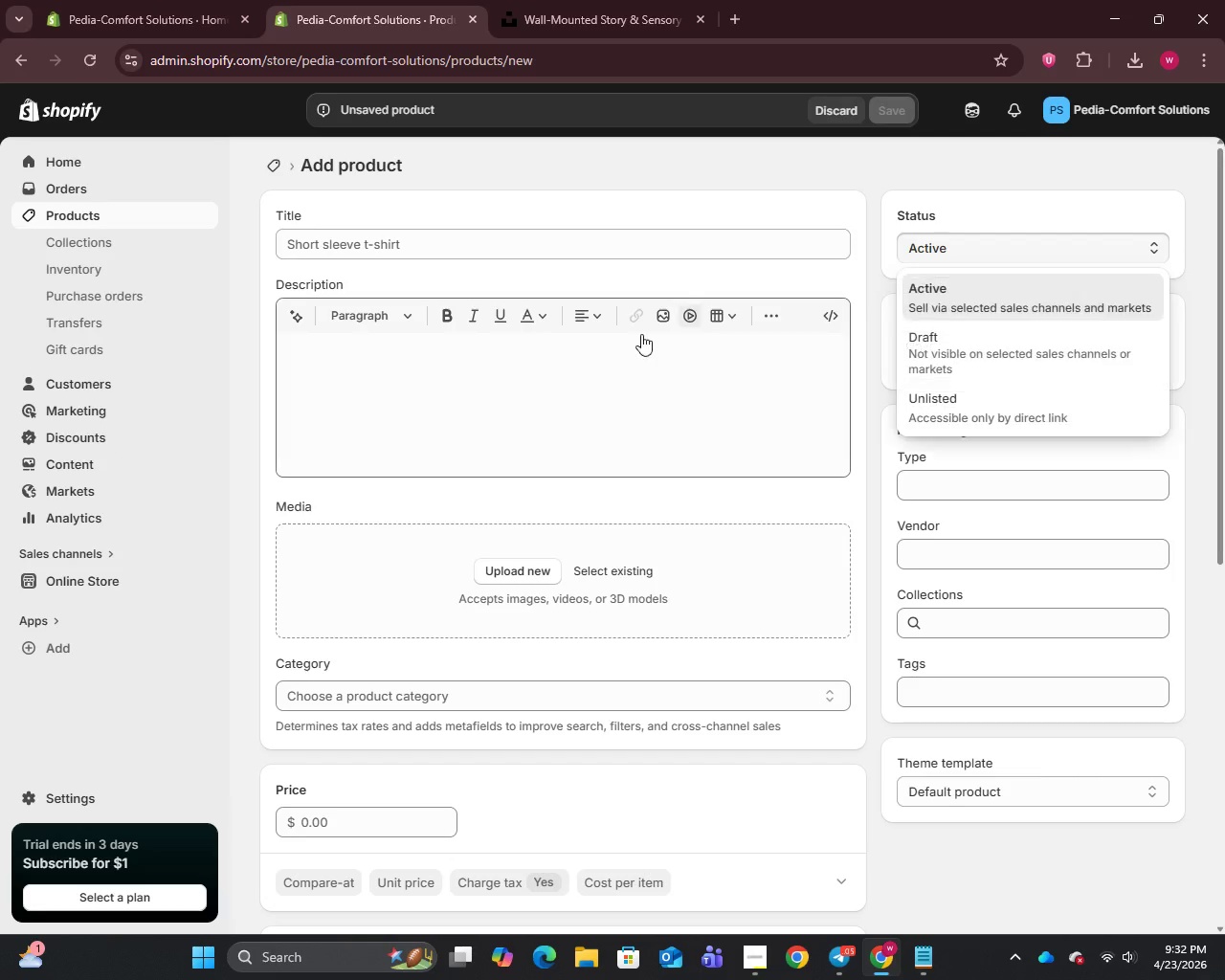 
left_click([543, 410])
 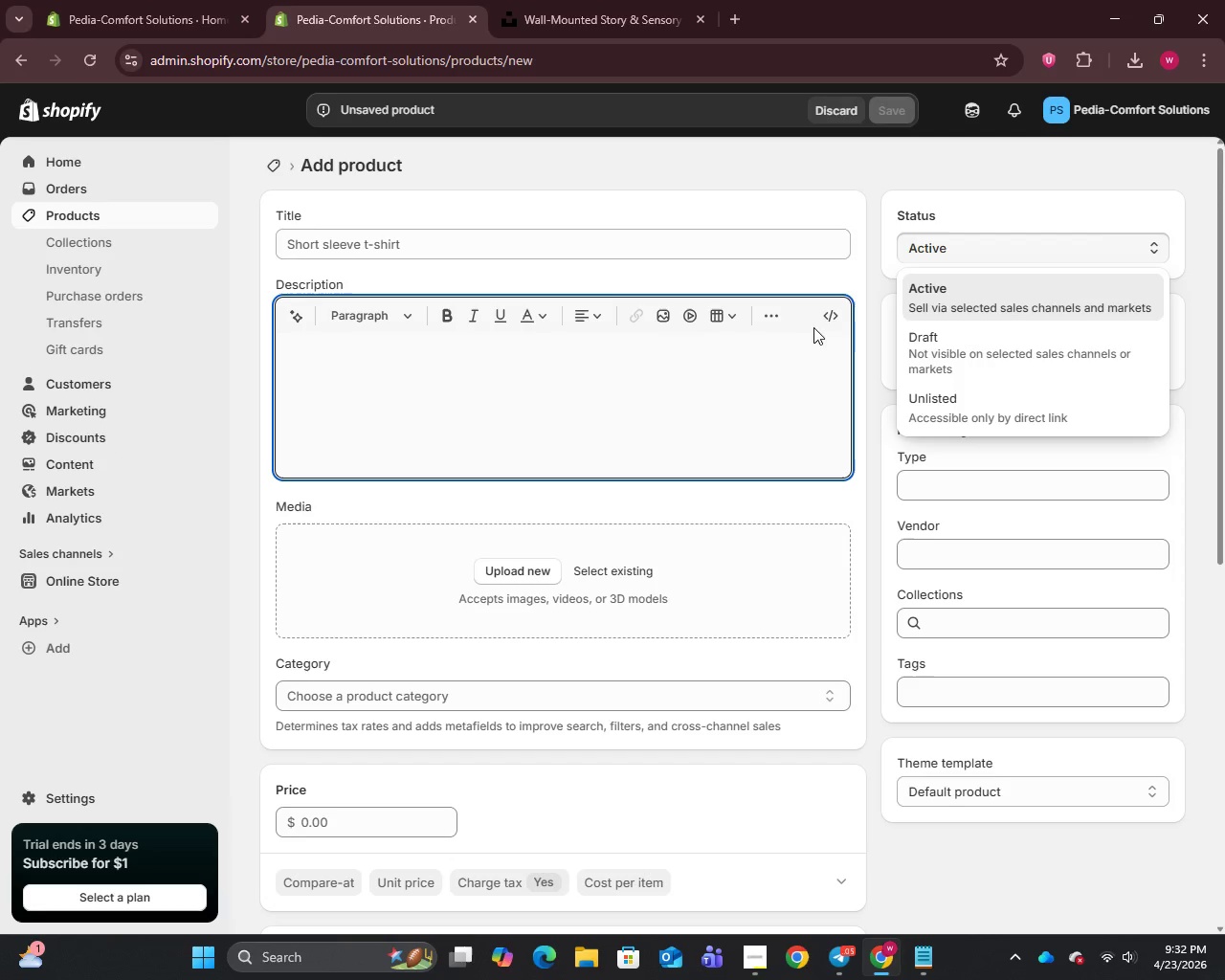 
left_click([834, 313])
 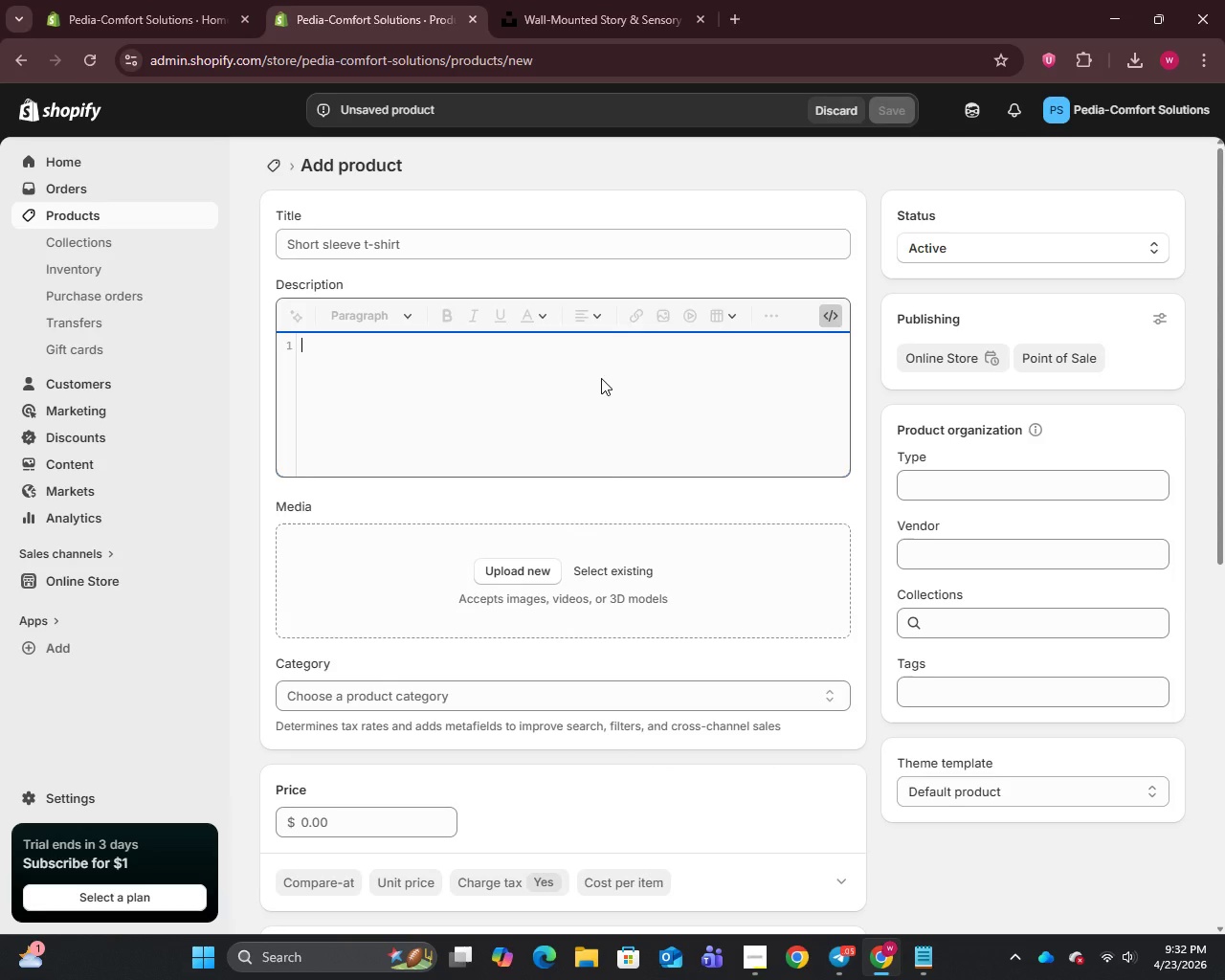 
key(Control+V)
 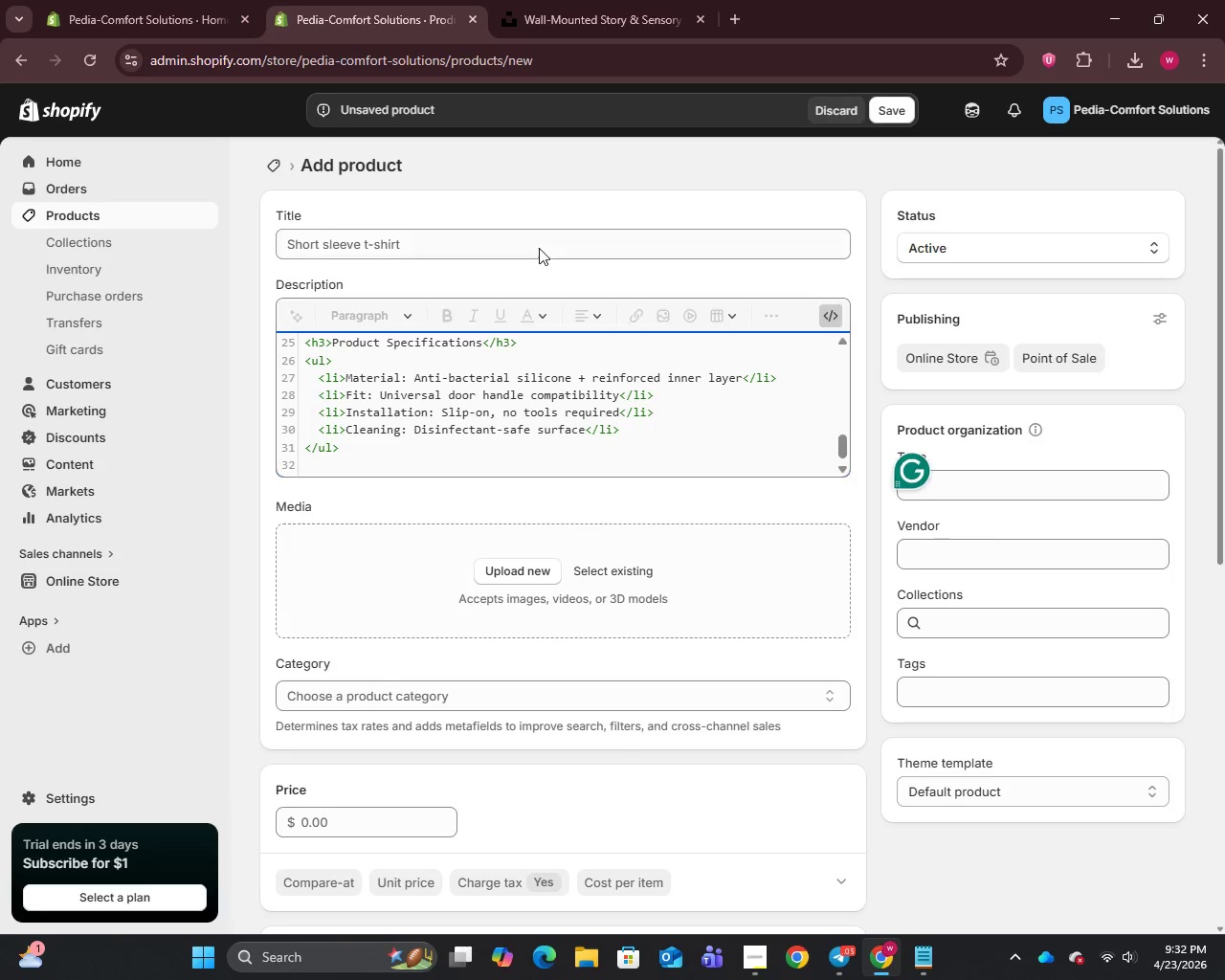 
left_click([537, 245])
 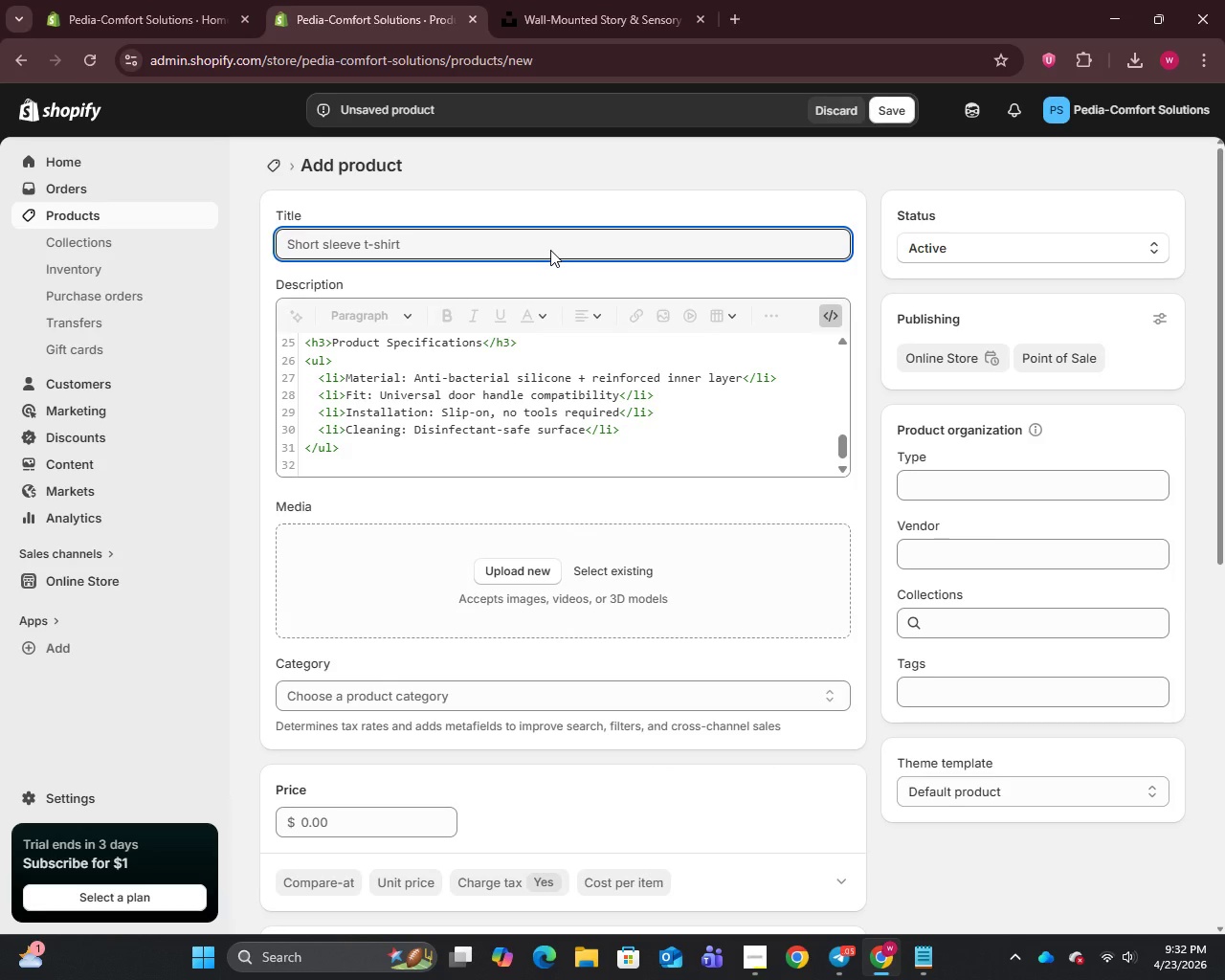 
type(Anti-Bacterial Touch-Free Door Handle Cove)
 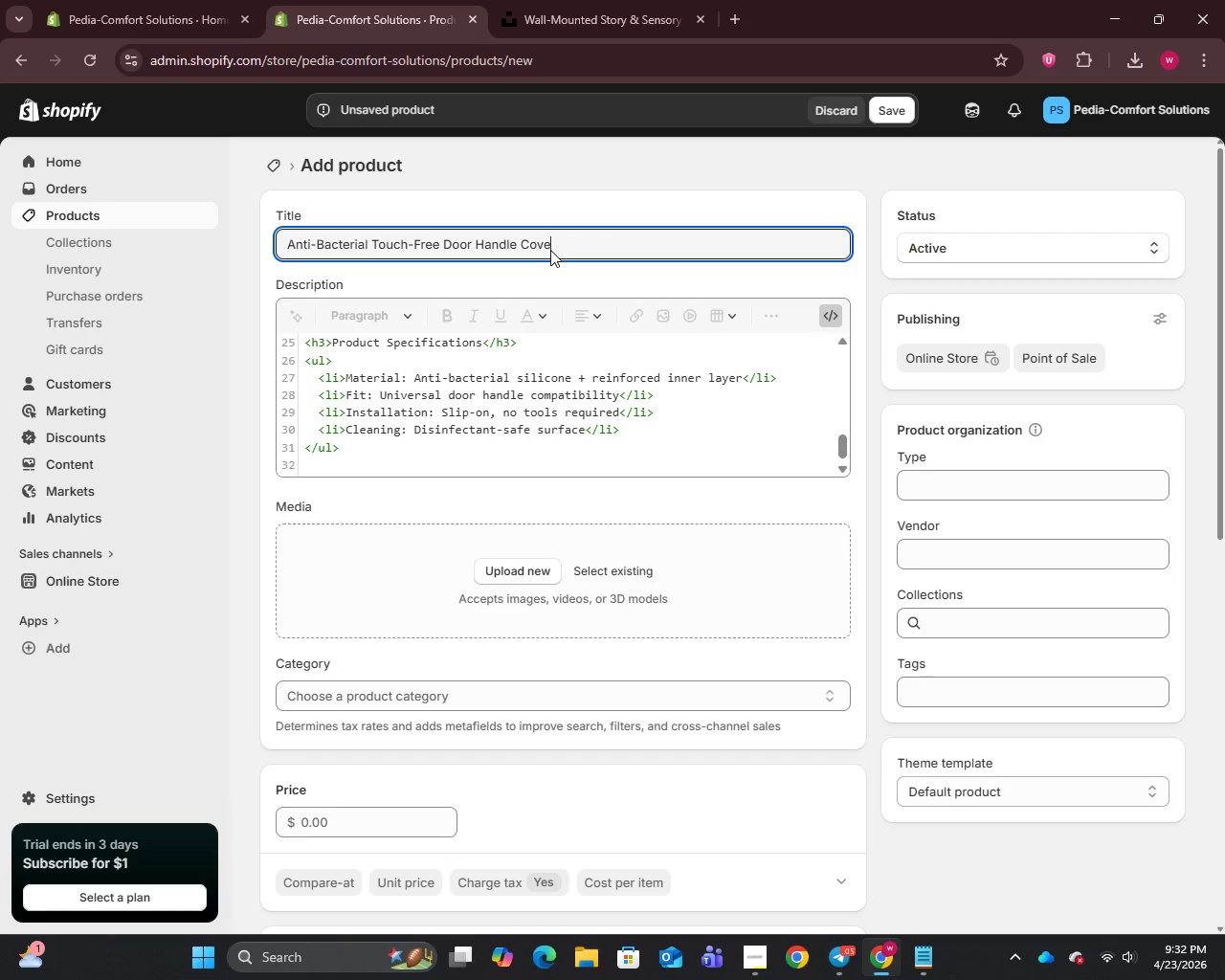 
type(r - Pediatric Clinic Sfety Solution)
 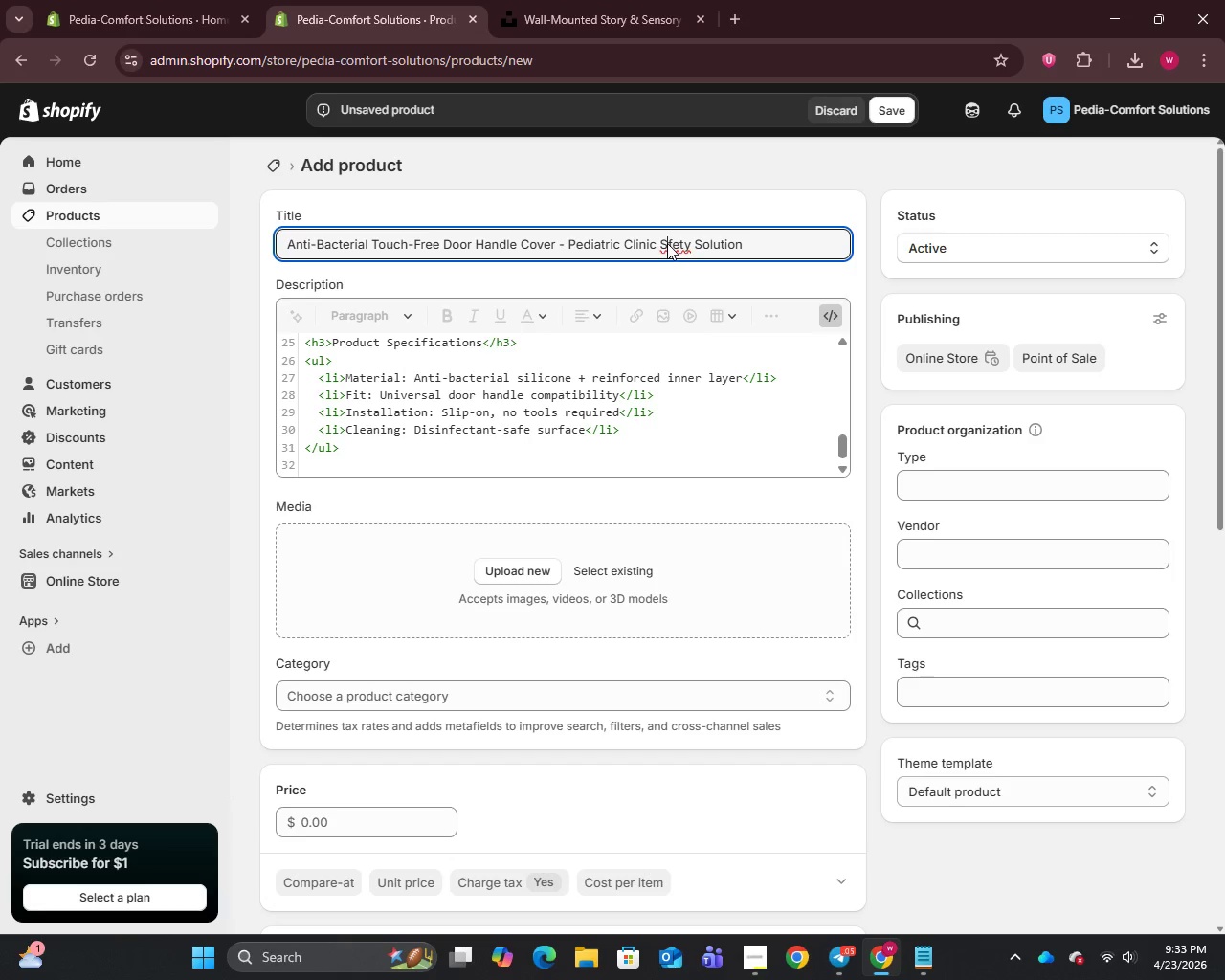 
key(A)
 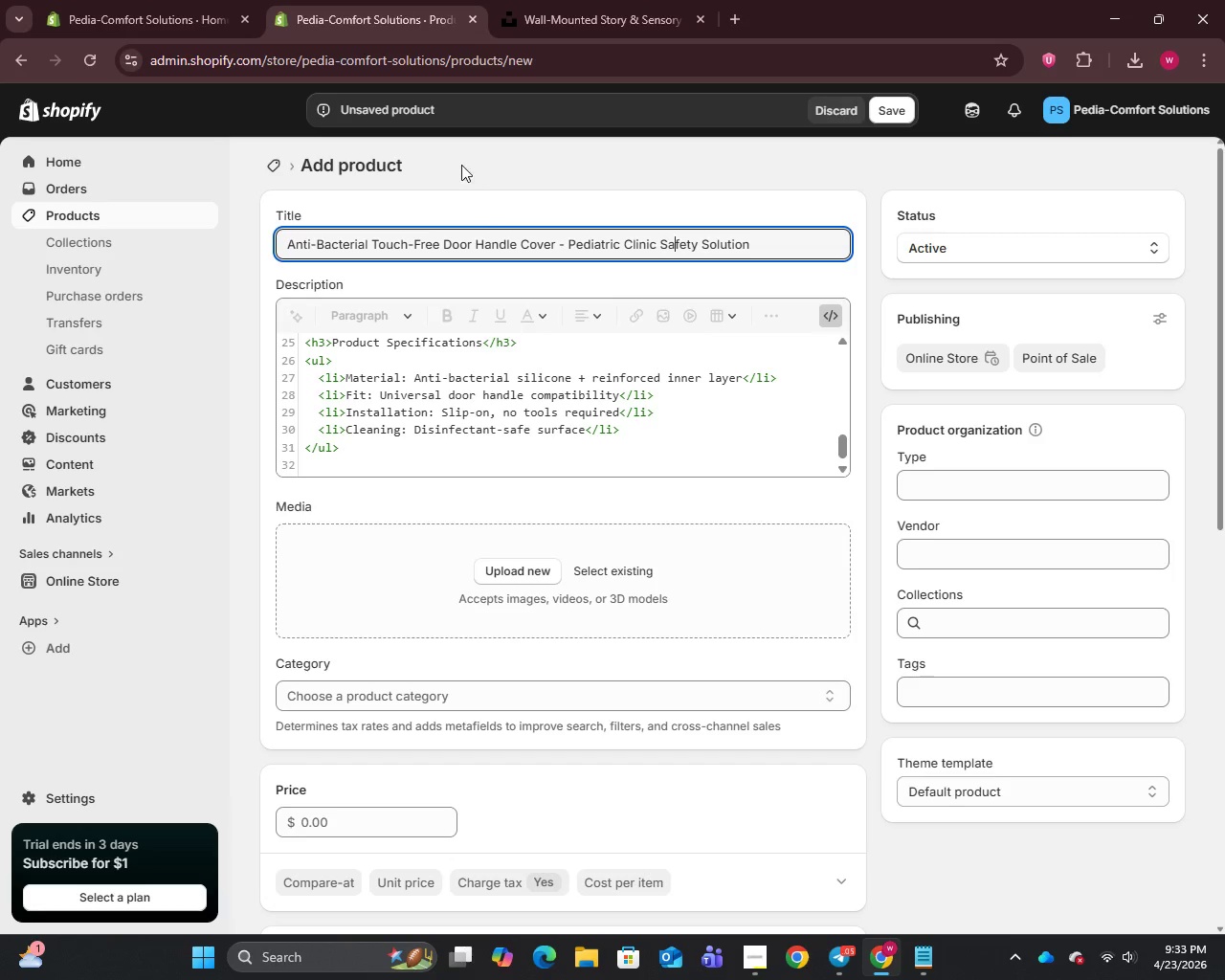 
left_click_drag(start_coordinate=[560, 238], to_coordinate=[266, 251])
 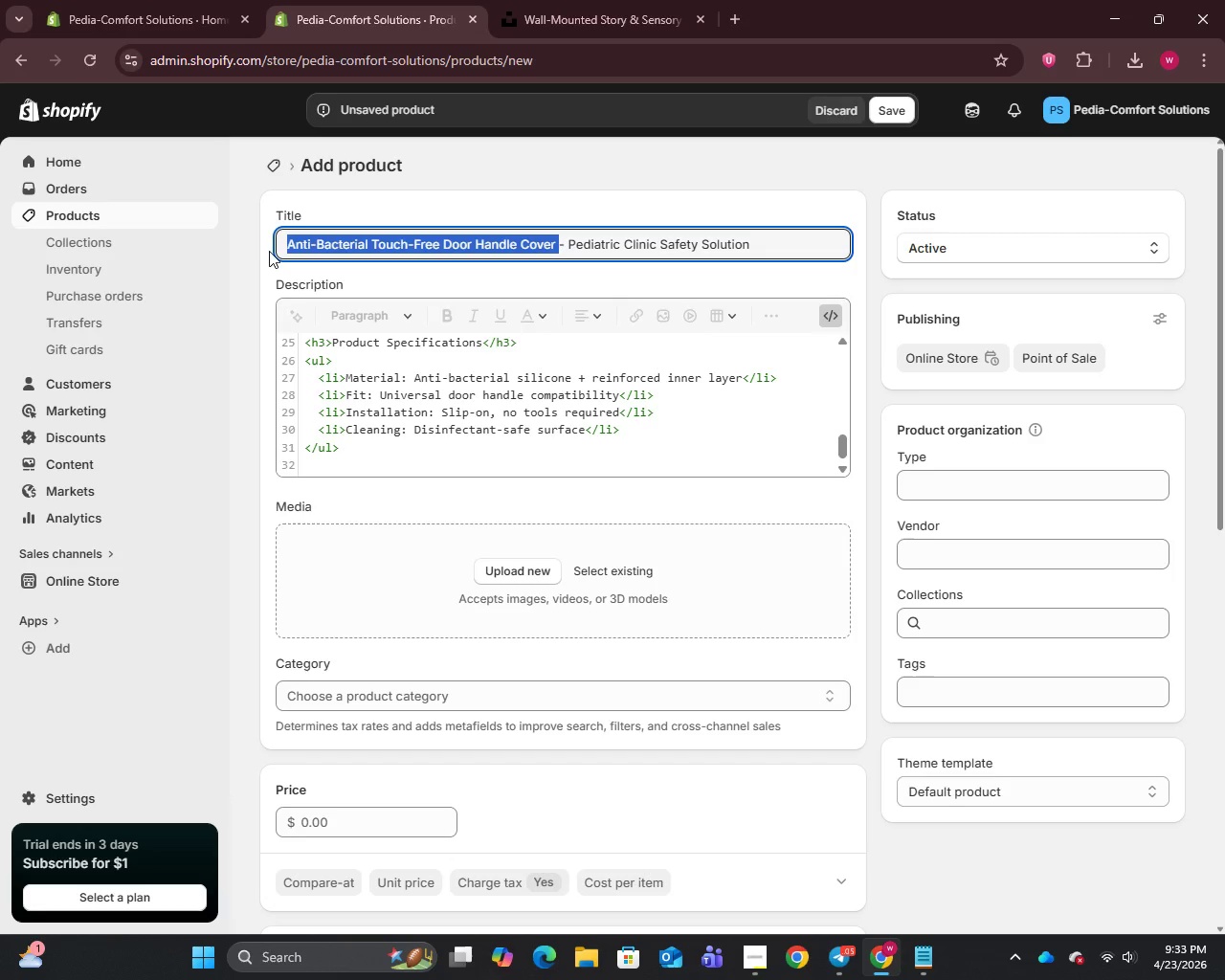 
key(Control+C)
 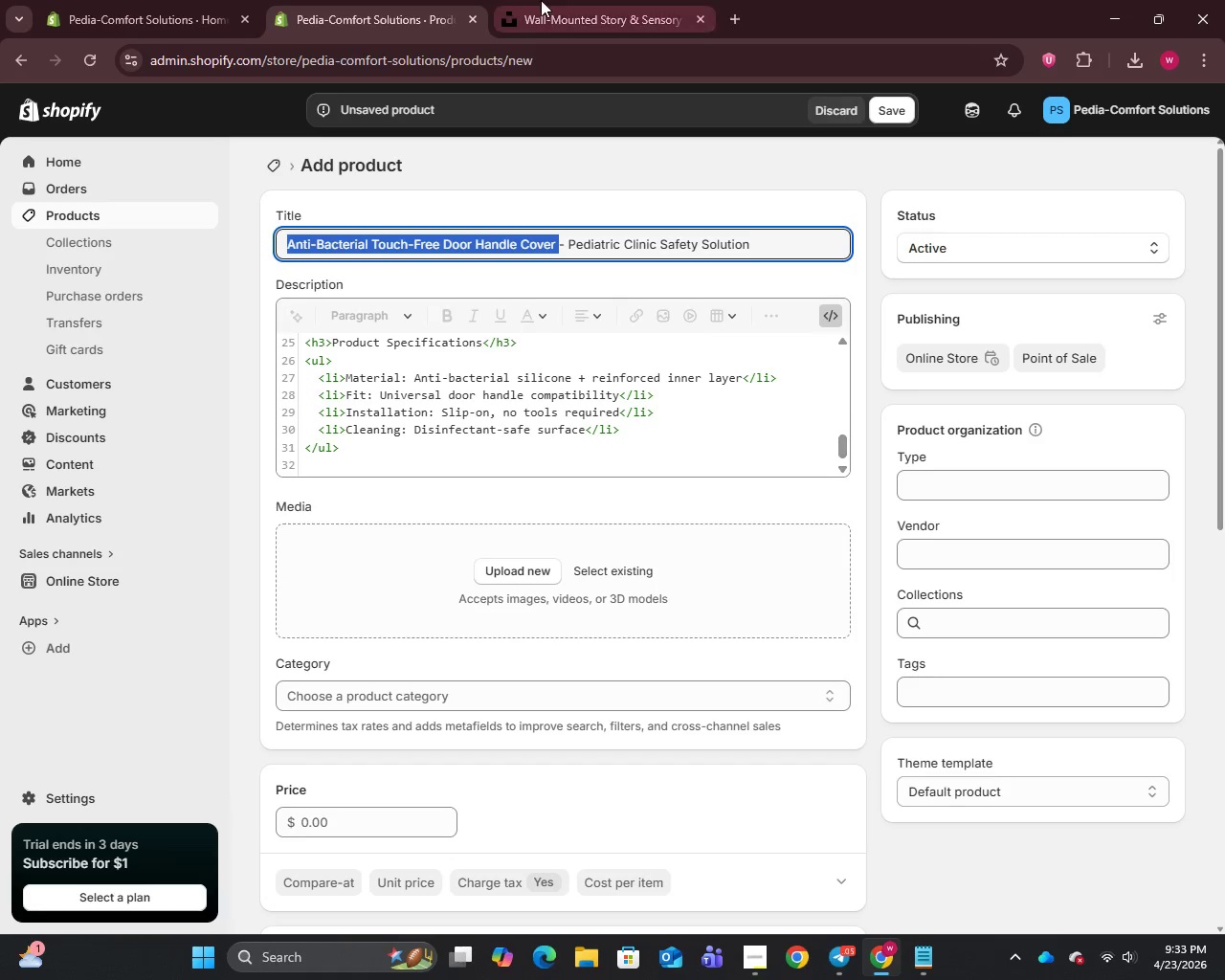 
left_click([567, 0])
 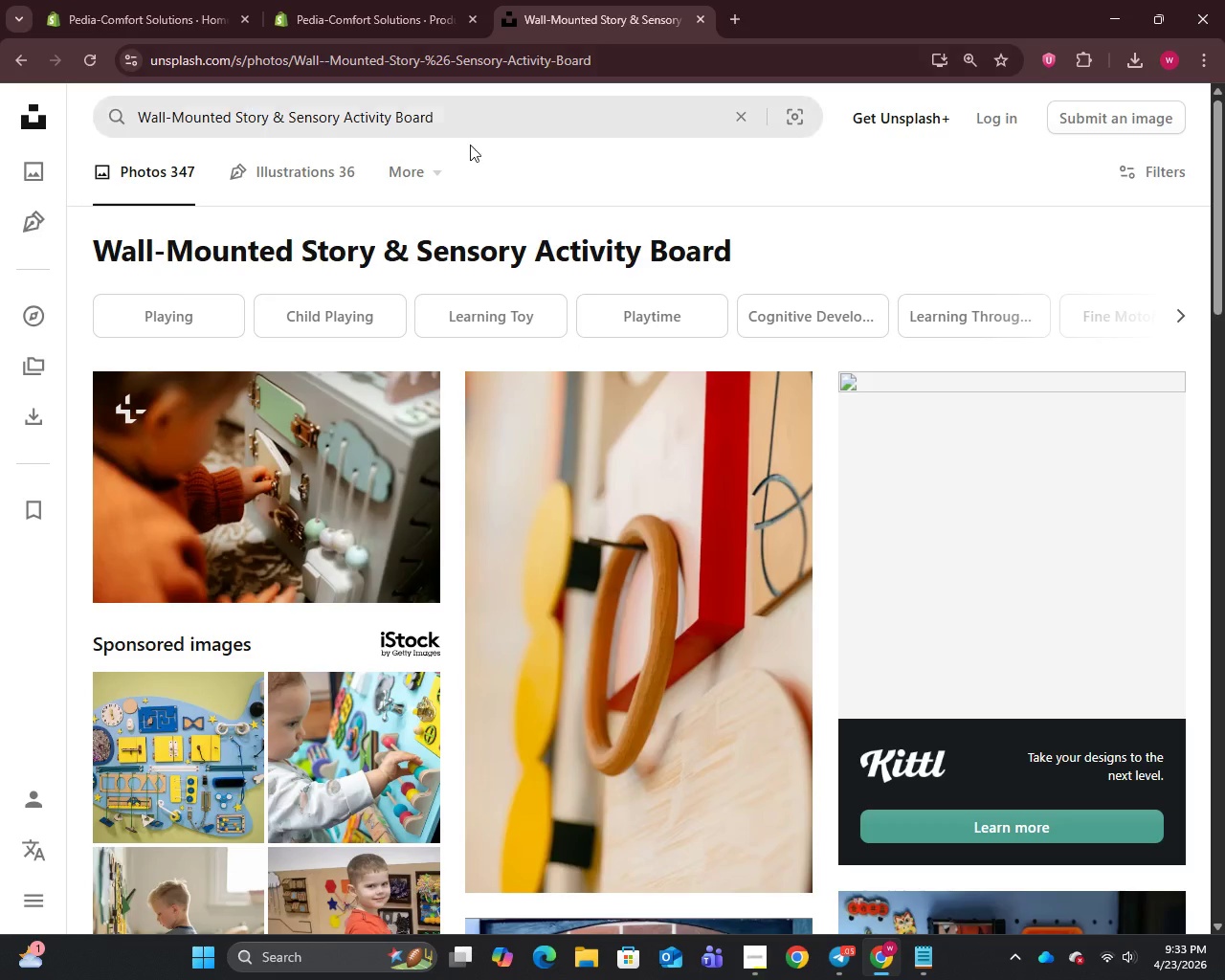 
left_click([476, 126])
 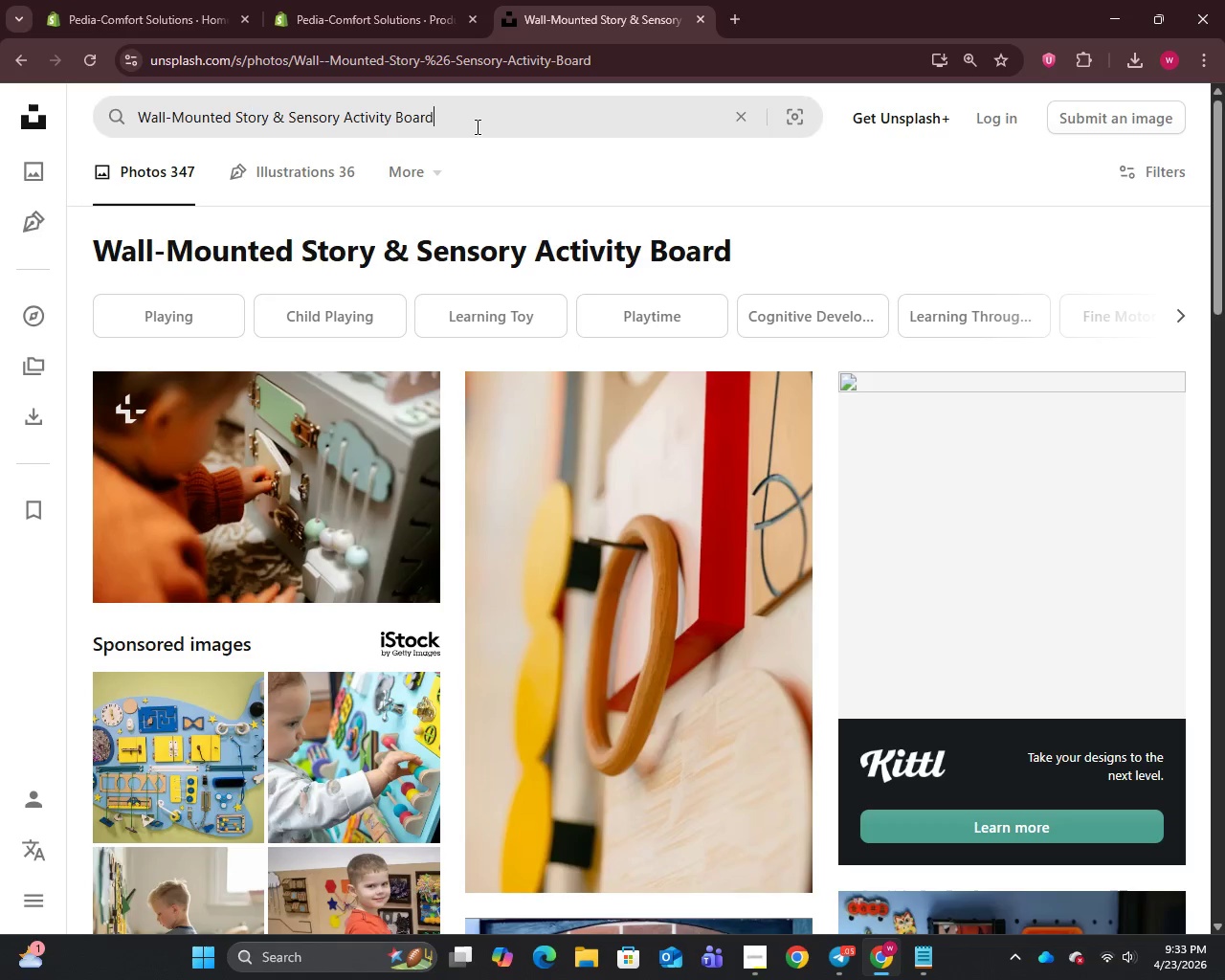 
key(Control+A)
 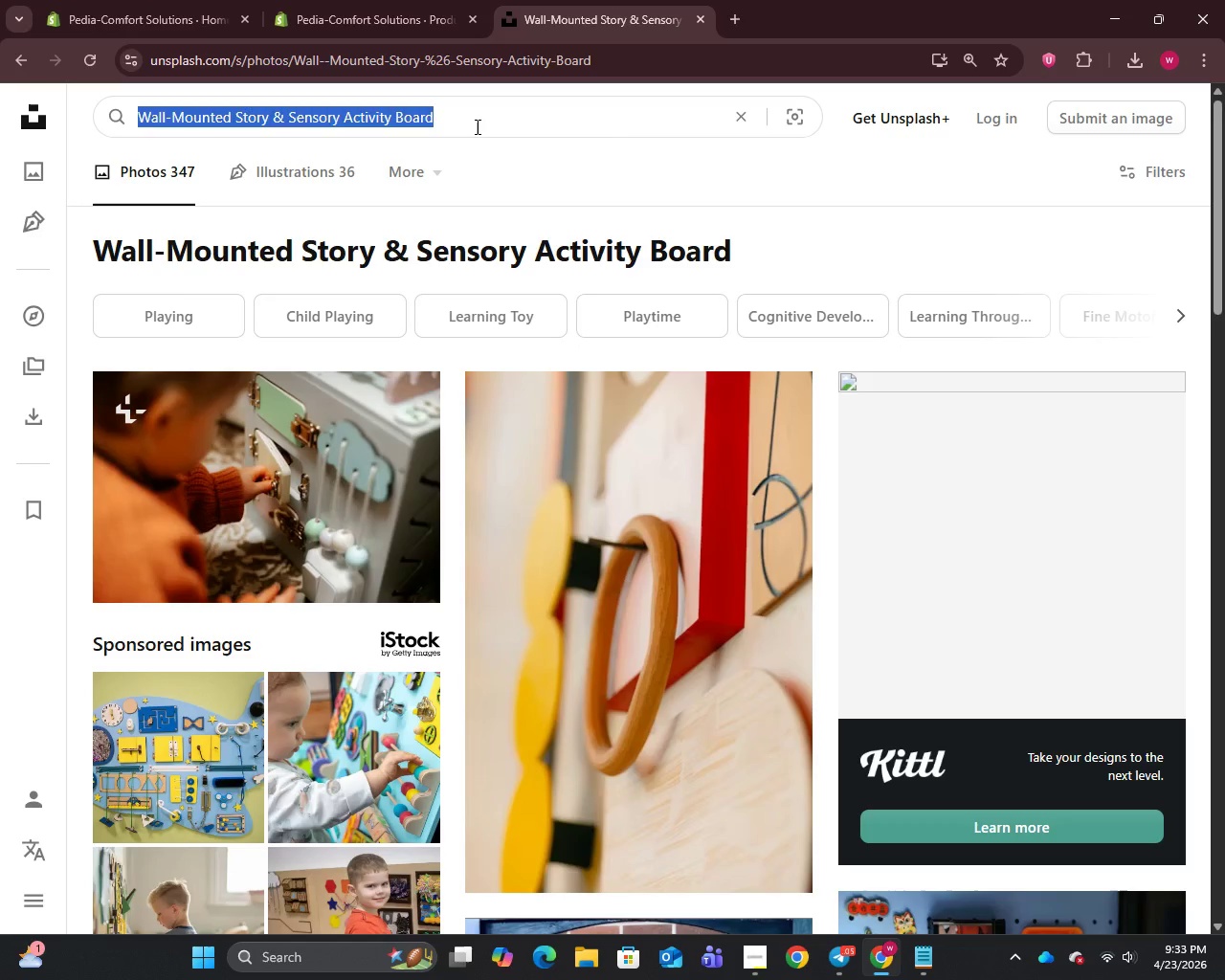 
key(Control+V)
 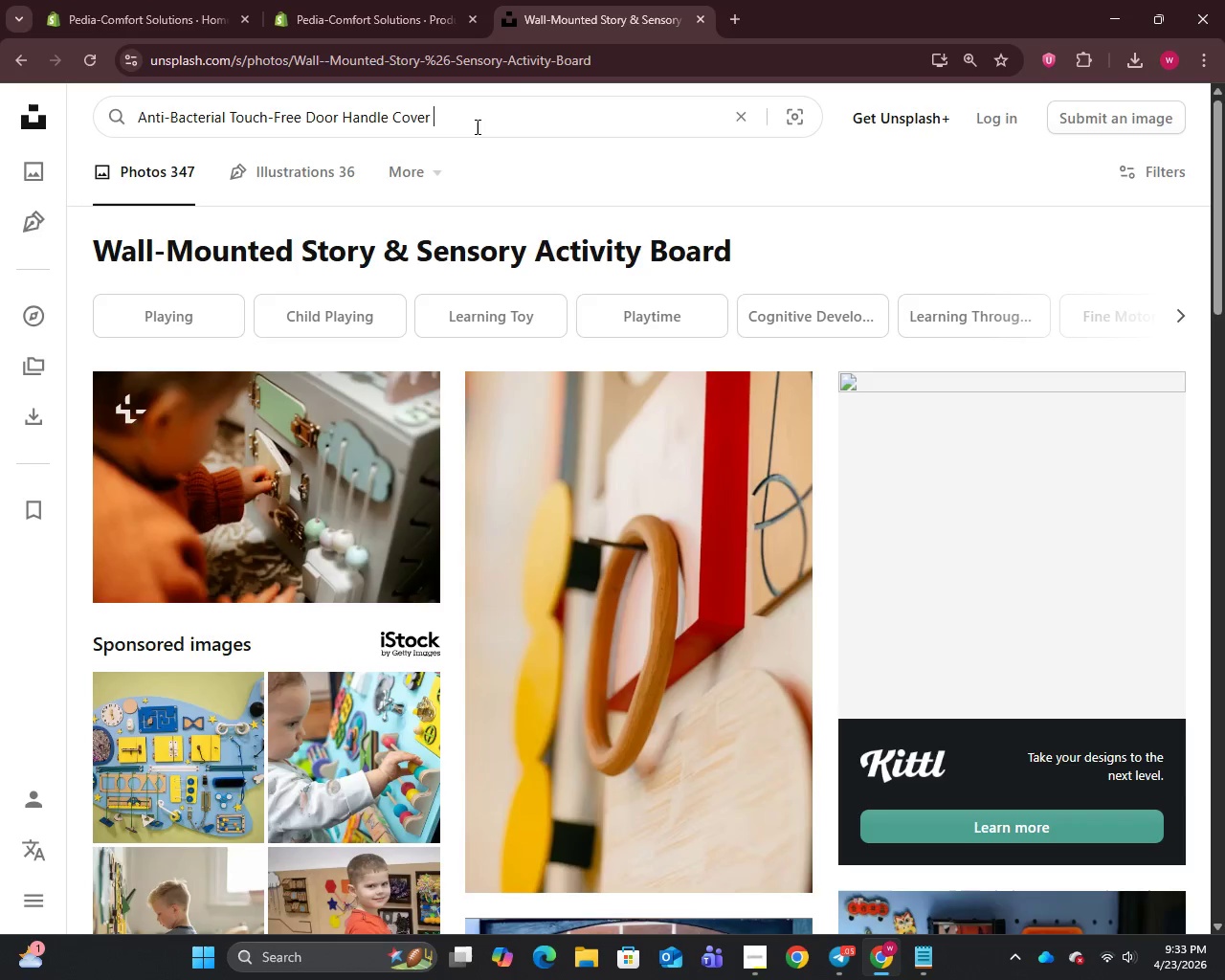 
key(Enter)
 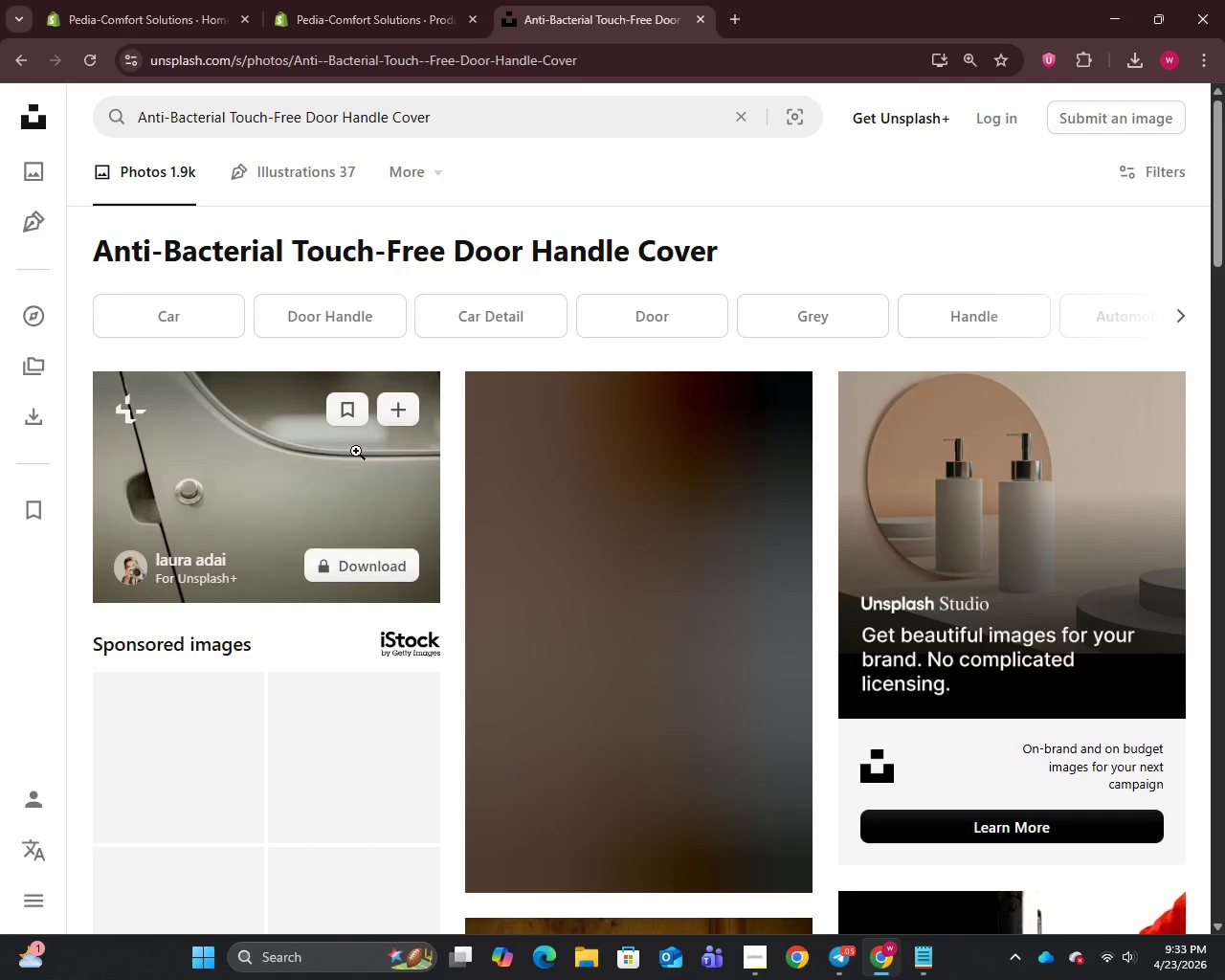 
scroll: coordinate [371, 441], scroll_direction: down, amount: 23.0
 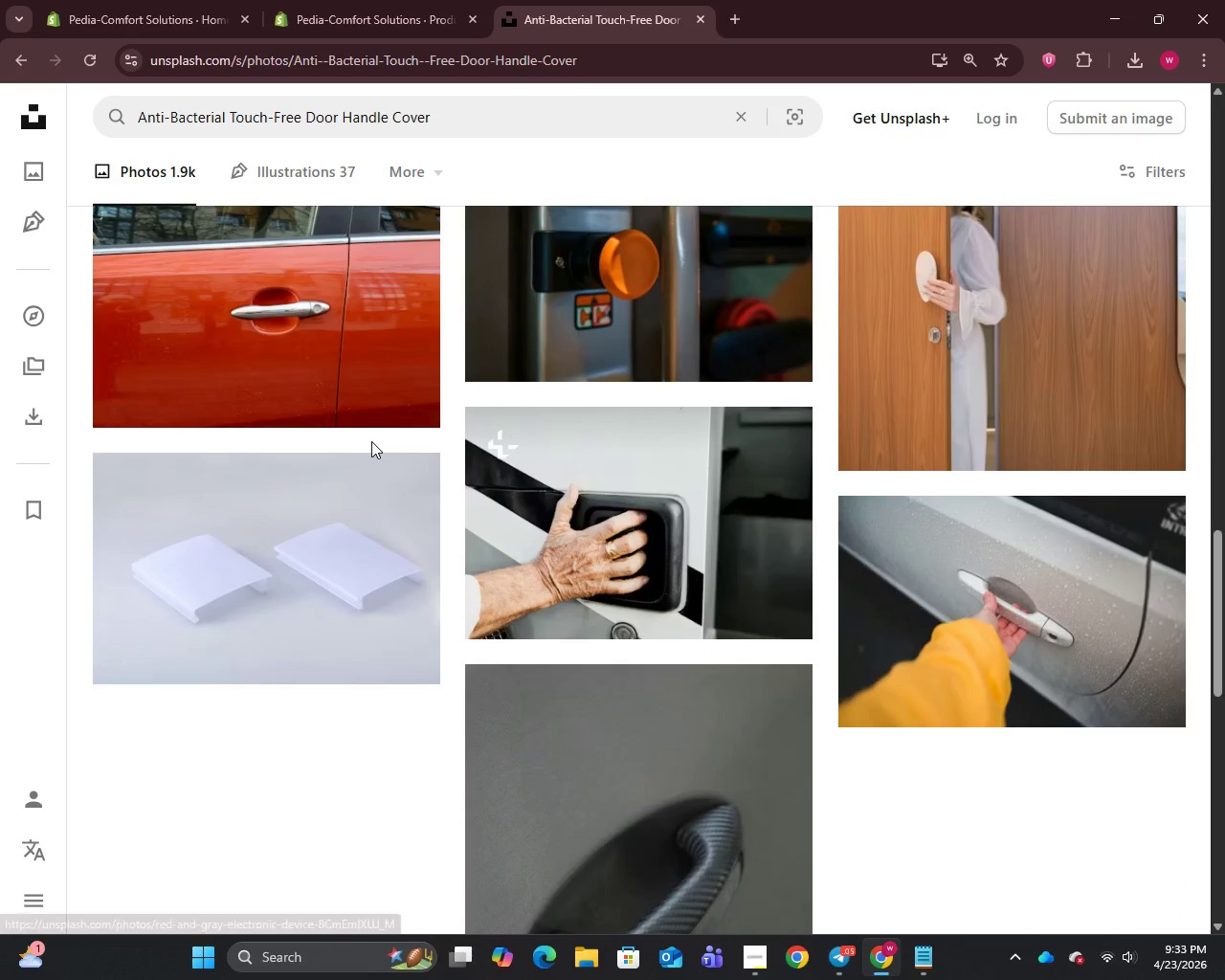 
scroll: coordinate [371, 440], scroll_direction: up, amount: 25.0
 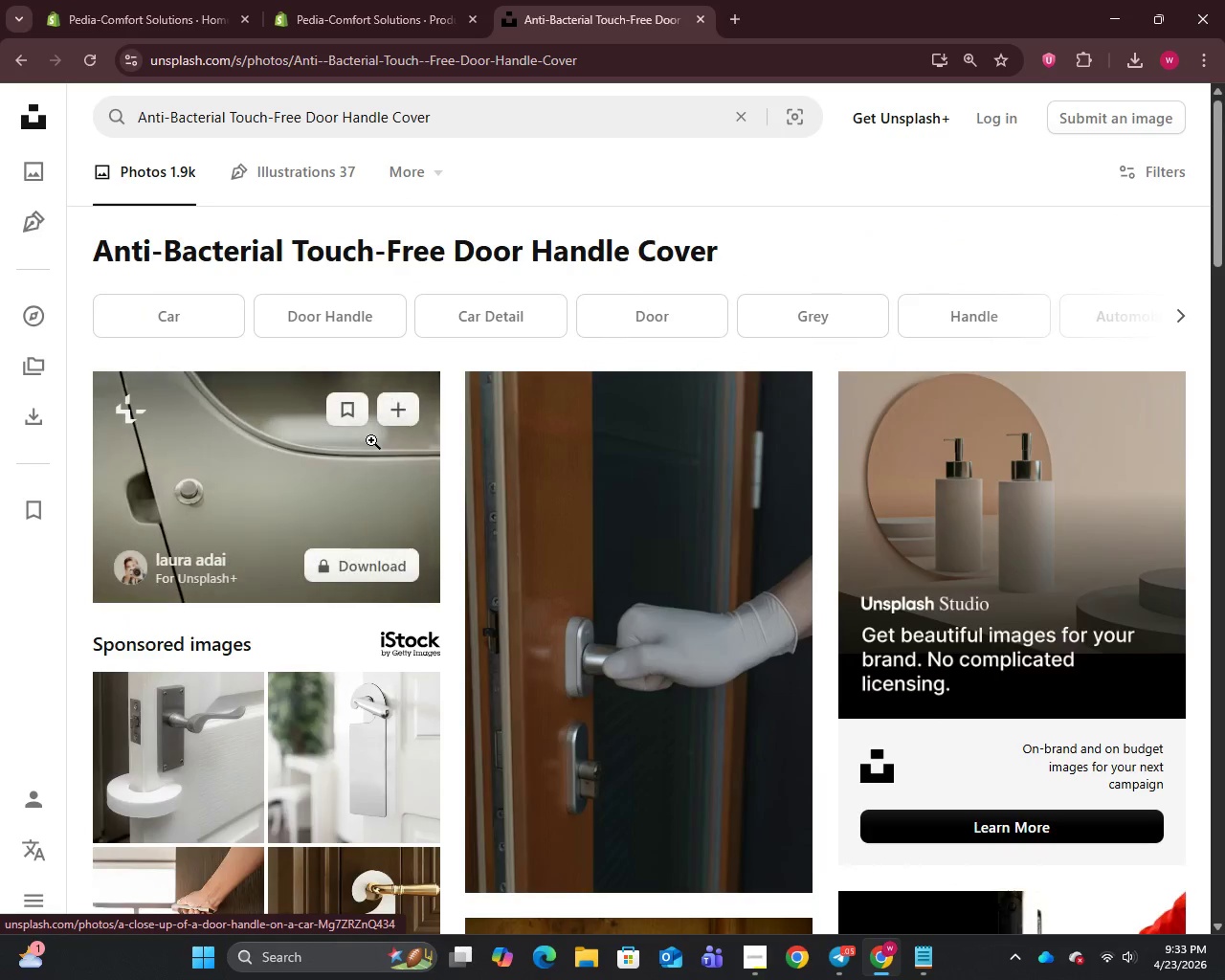 
scroll: coordinate [371, 440], scroll_direction: down, amount: 3.0
 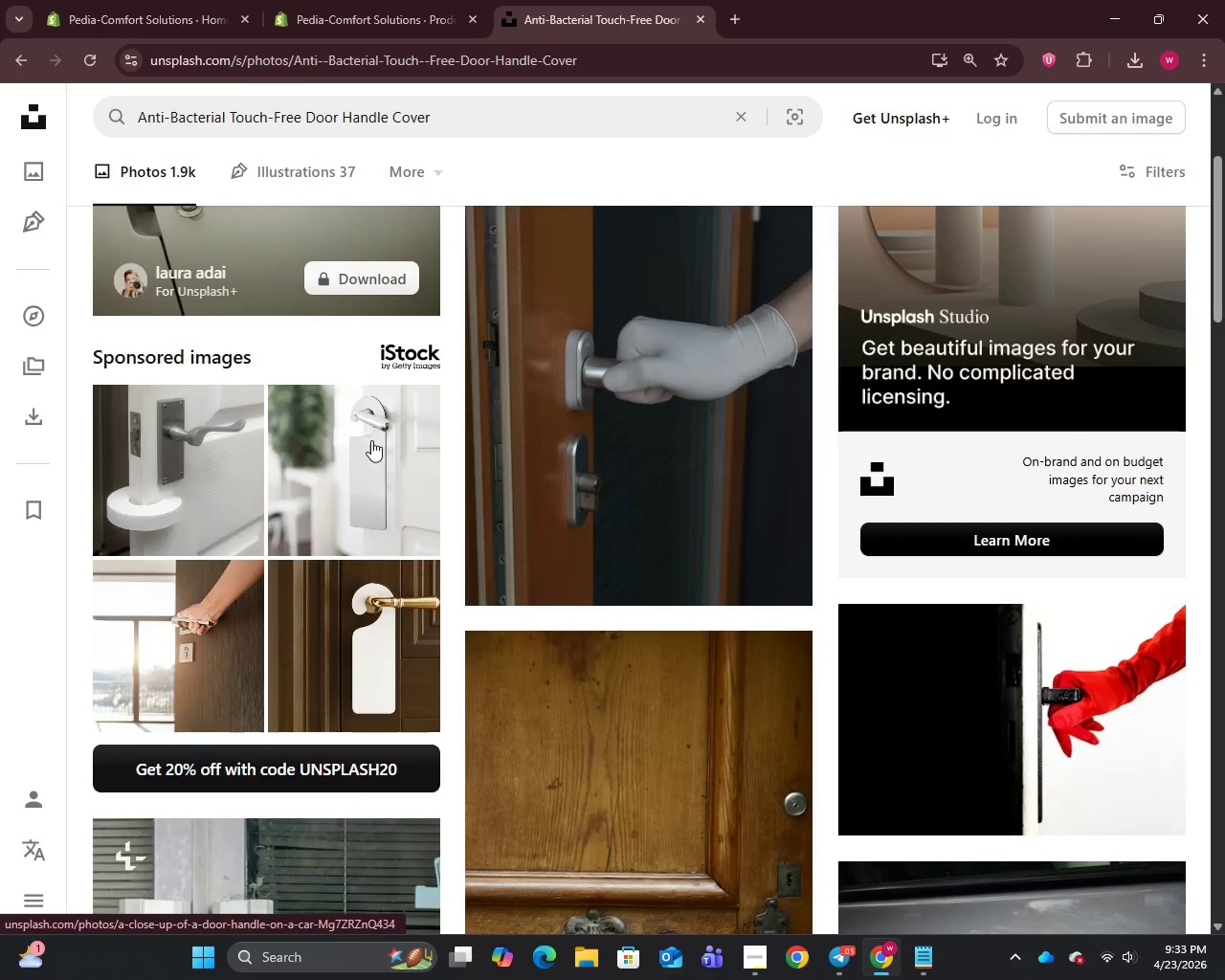 
scroll: coordinate [371, 440], scroll_direction: up, amount: 4.0
 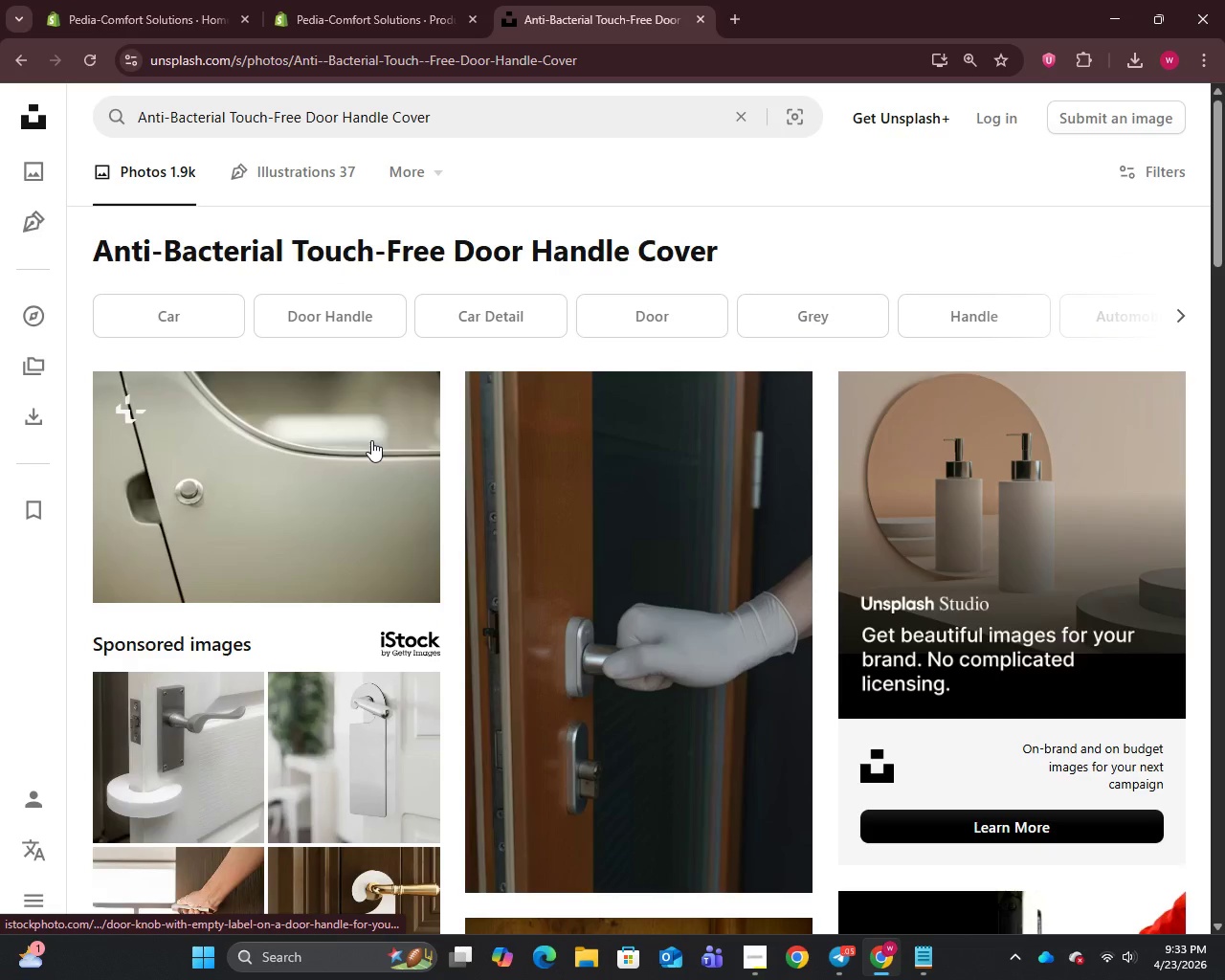 
scroll: coordinate [371, 440], scroll_direction: down, amount: 7.0
 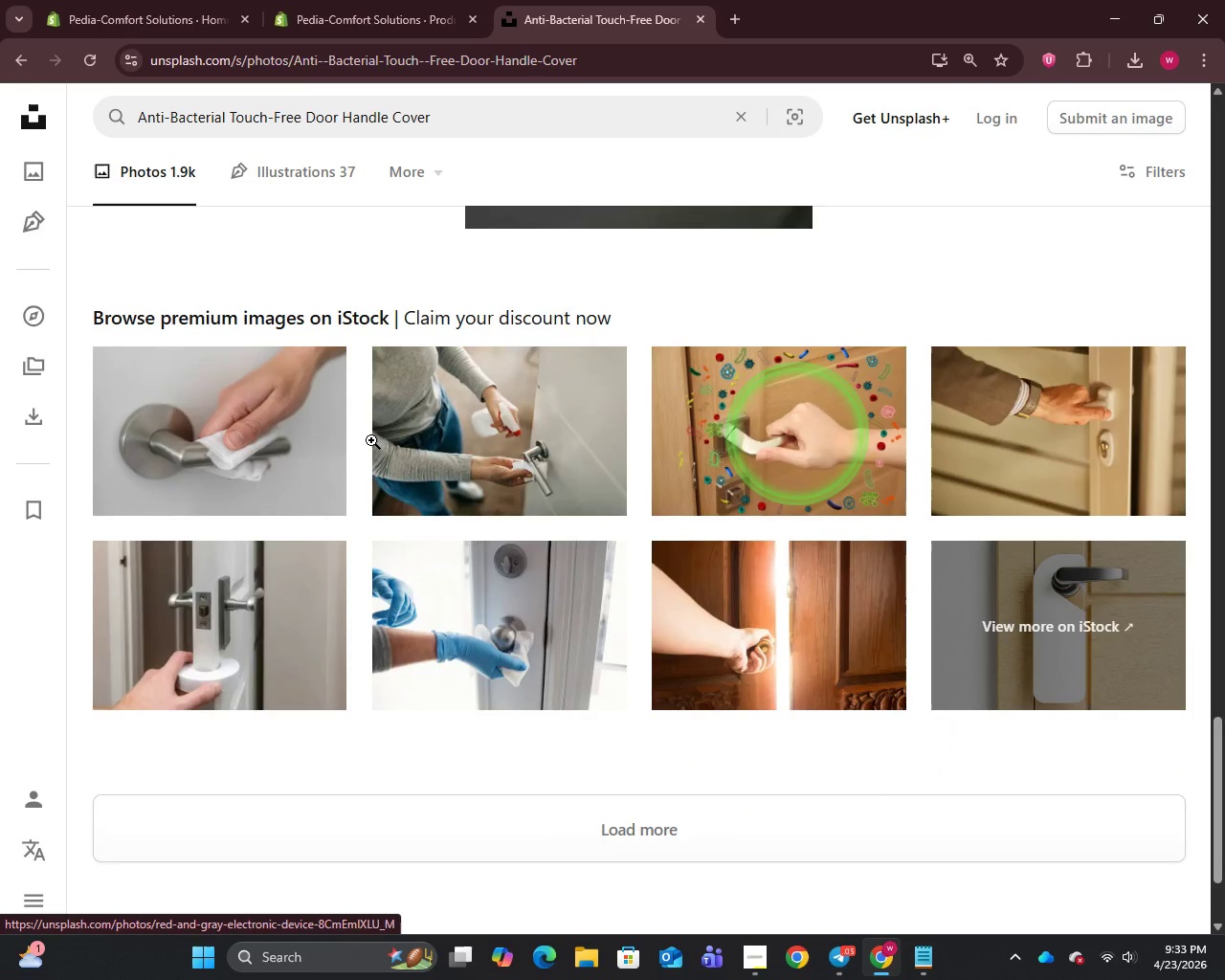 
right_click([489, 428])
 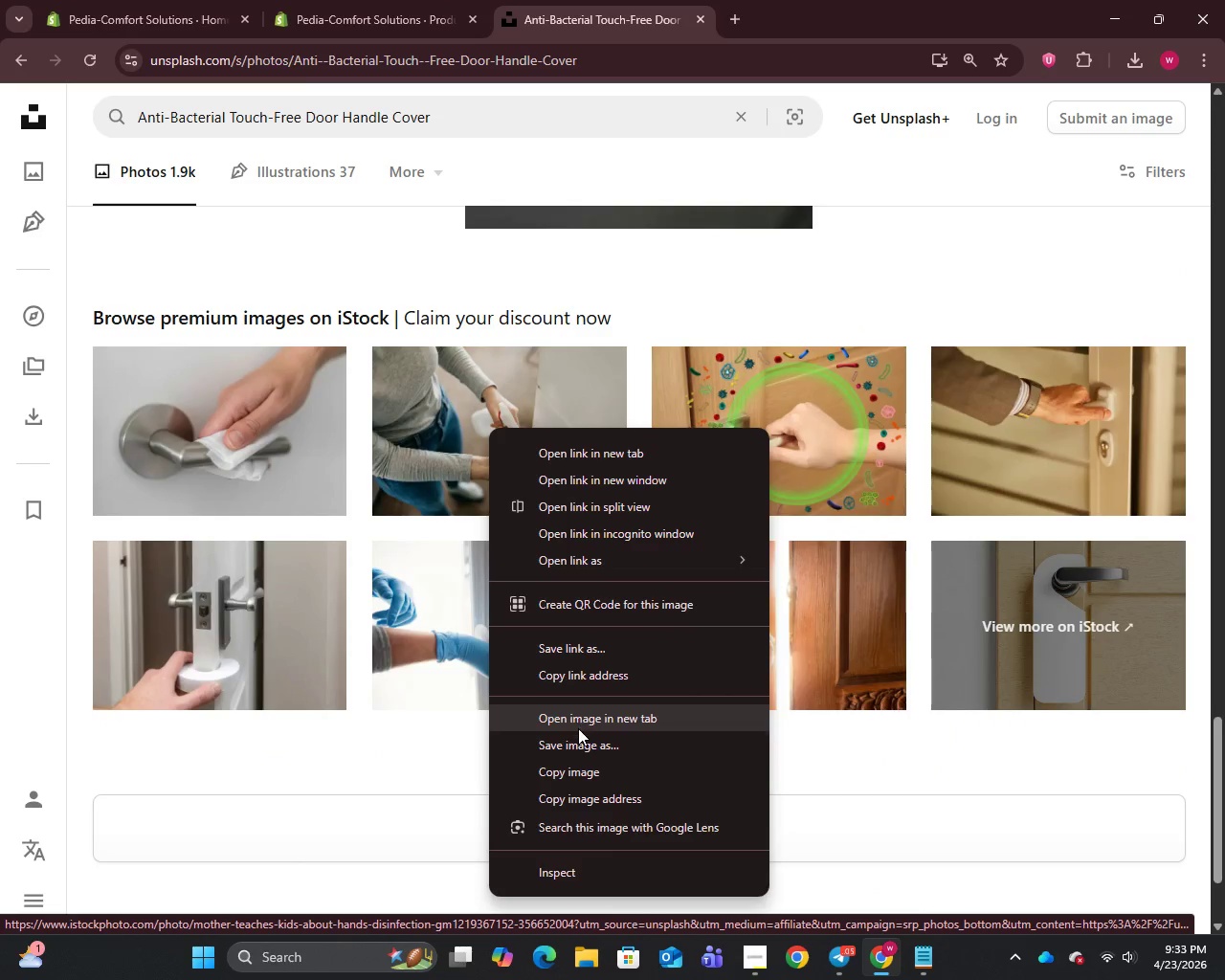 
left_click([578, 737])
 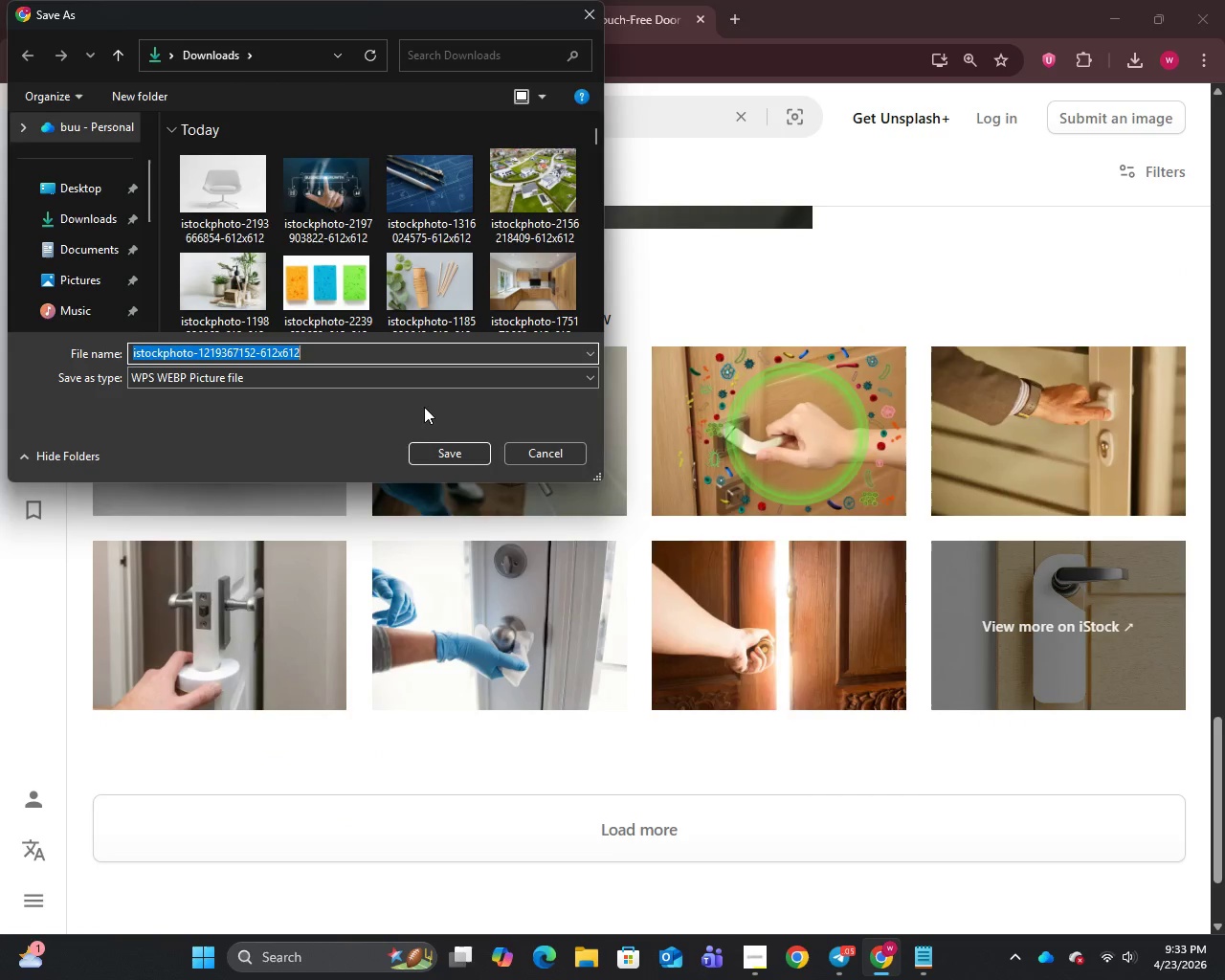 
left_click([444, 452])
 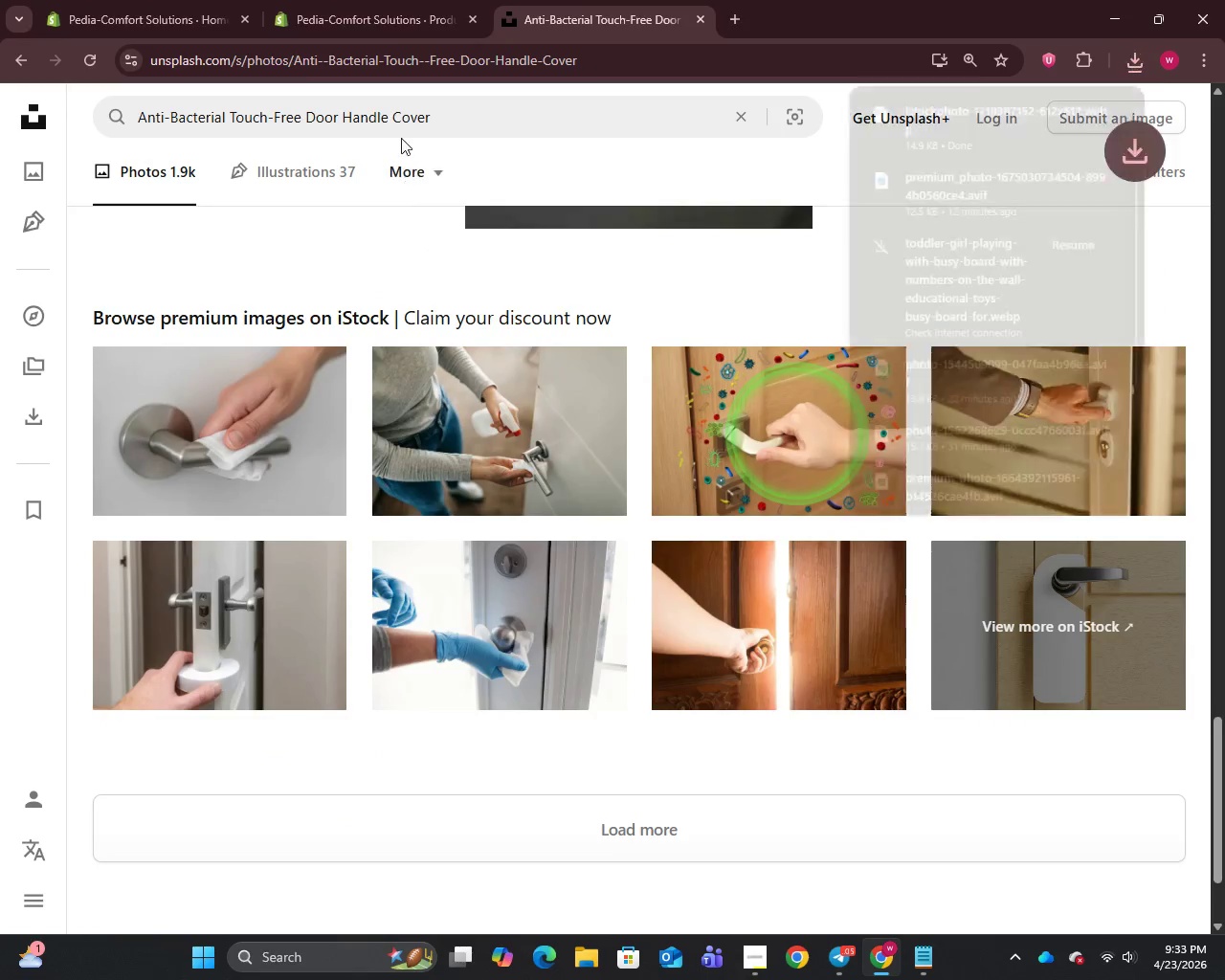 
left_click([406, 0])
 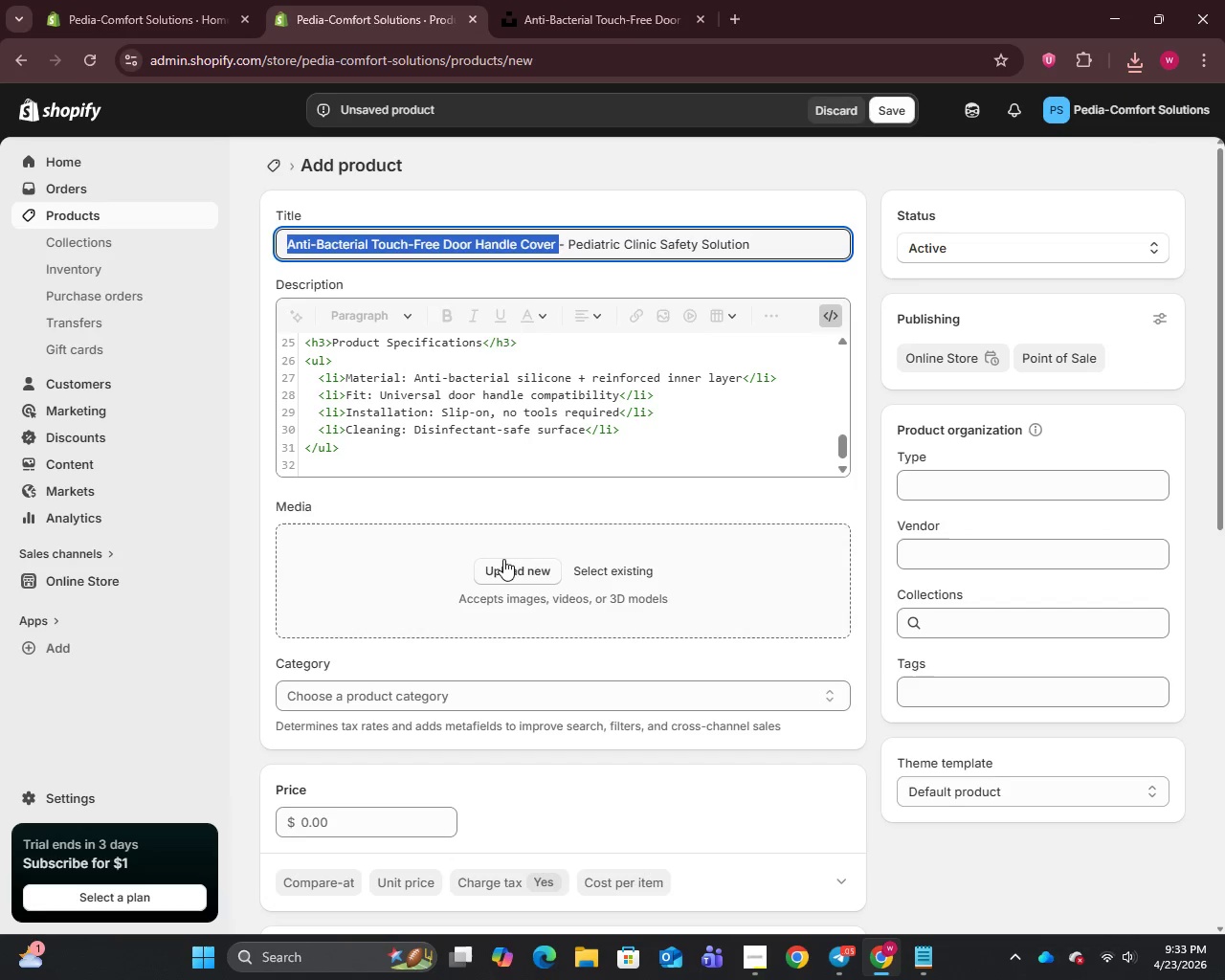 
left_click([512, 568])
 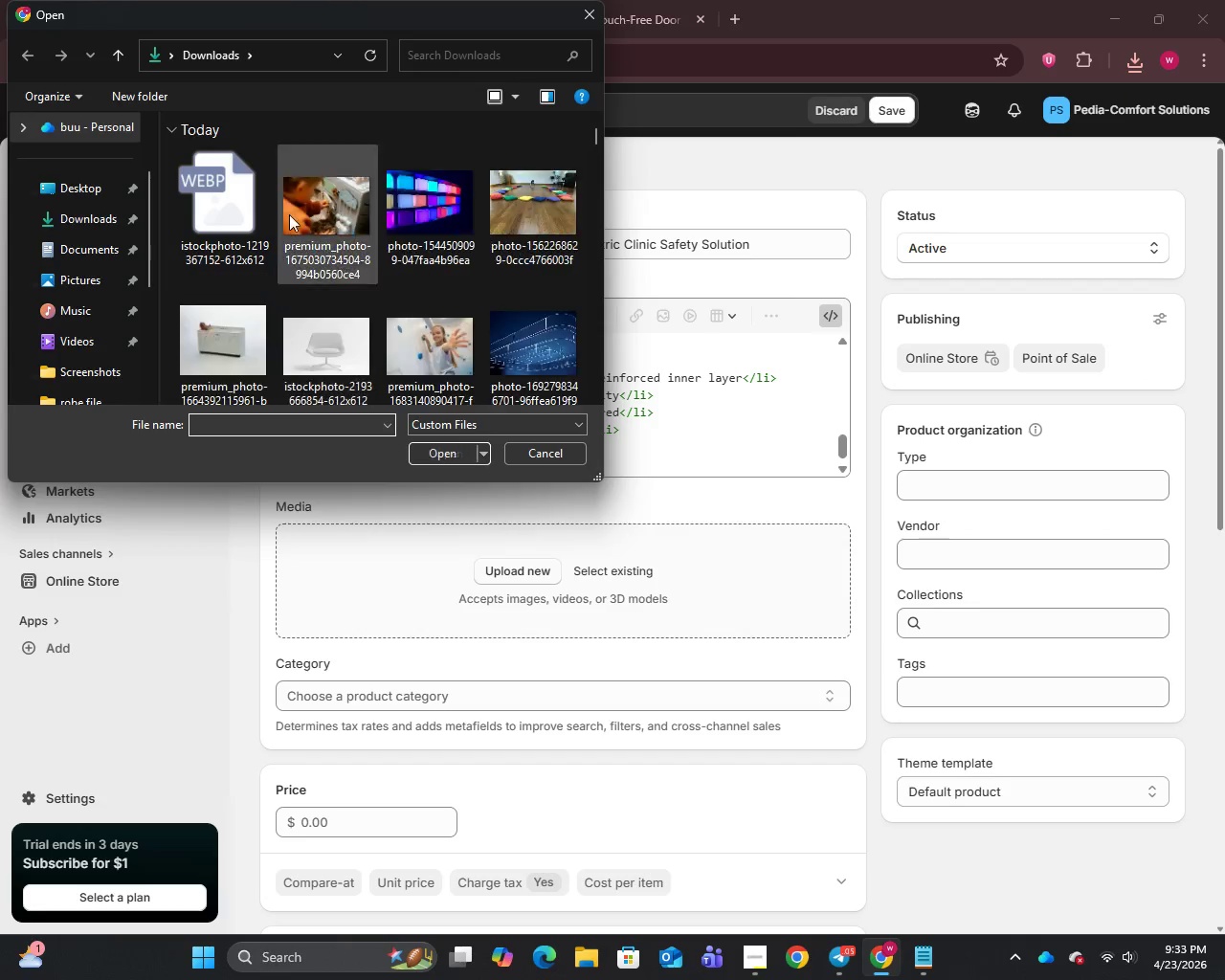 
left_click_drag(start_coordinate=[222, 198], to_coordinate=[234, 202])
 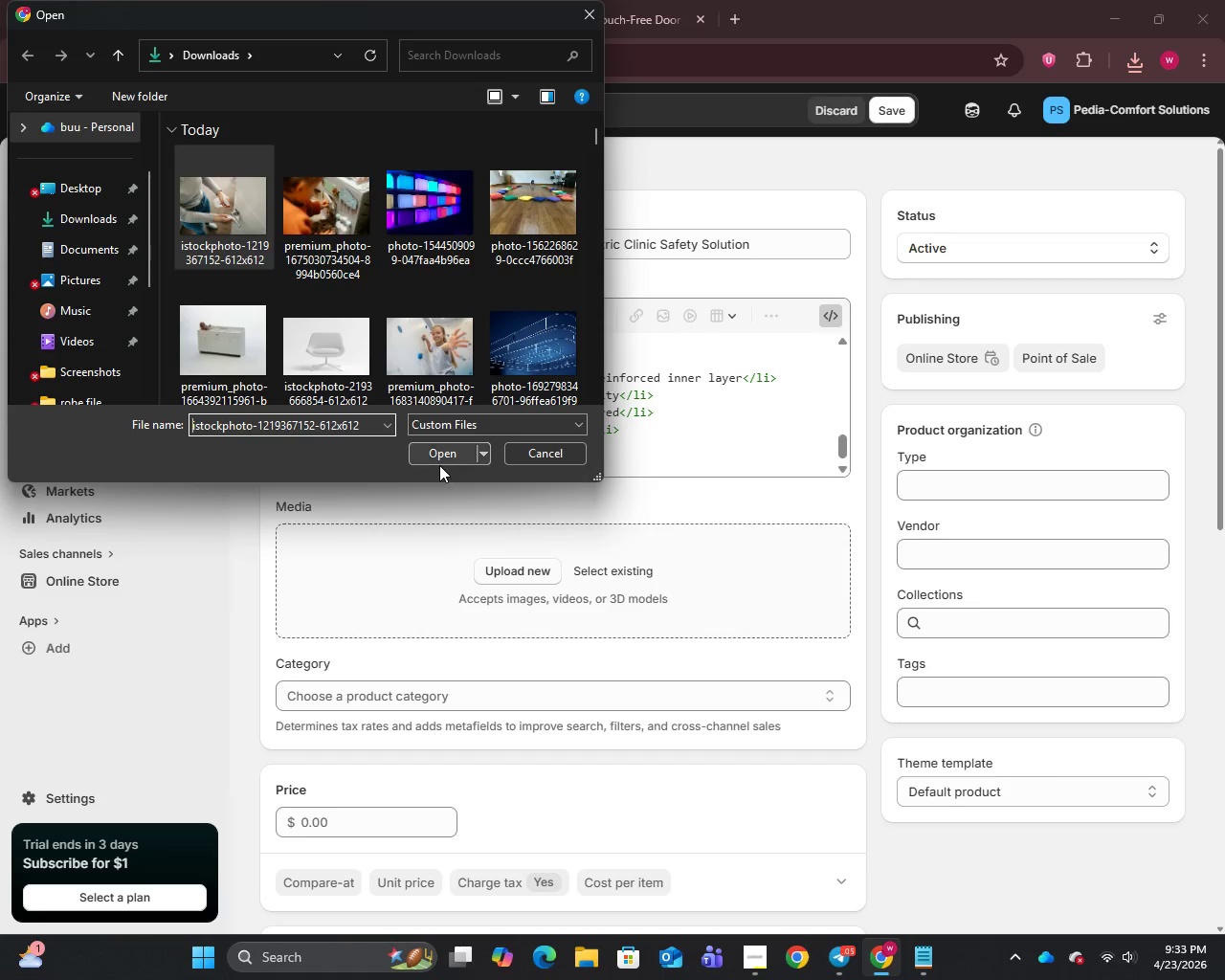 
left_click([441, 458])
 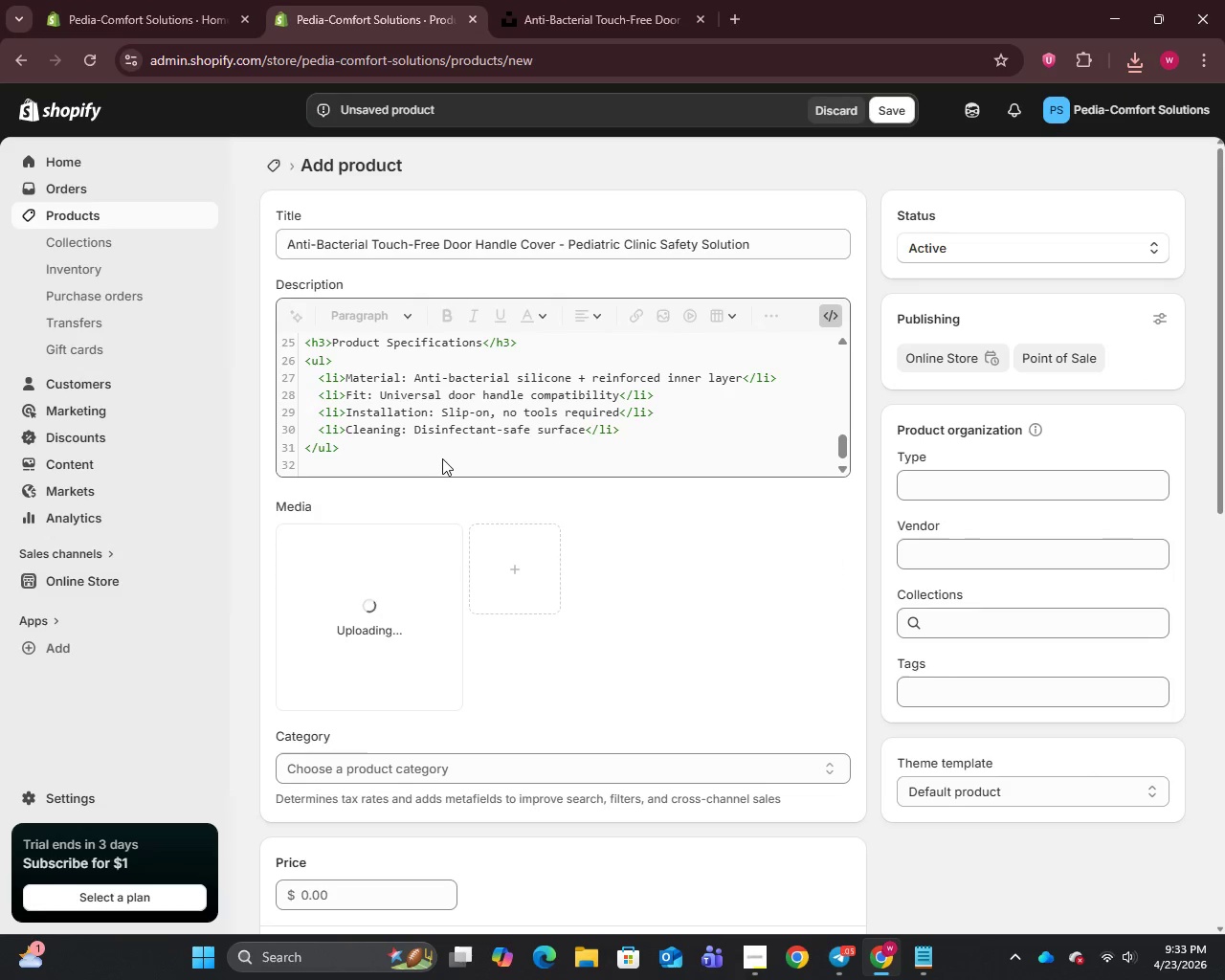 
scroll: coordinate [472, 619], scroll_direction: down, amount: 3.0
 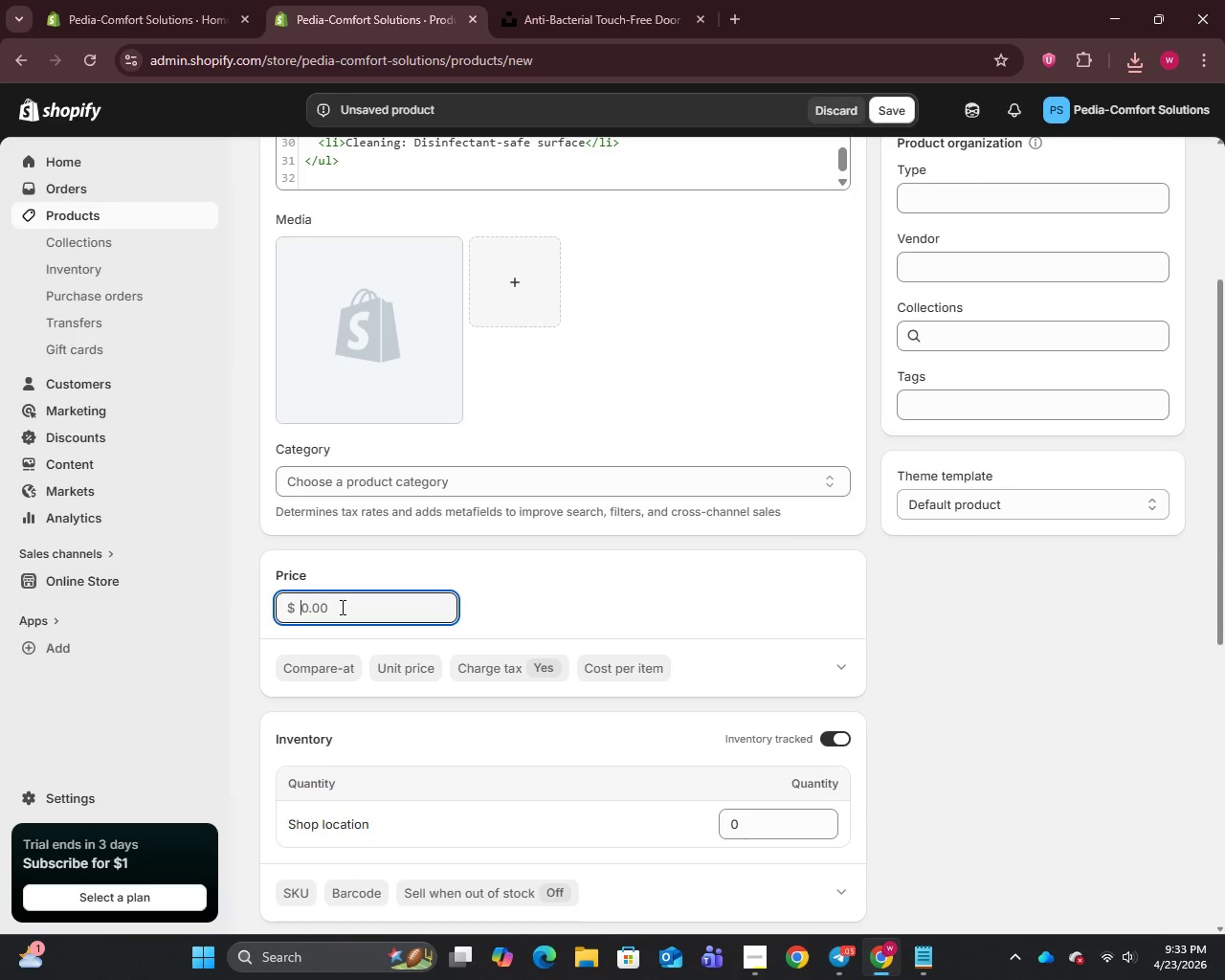 
type(24.99)
 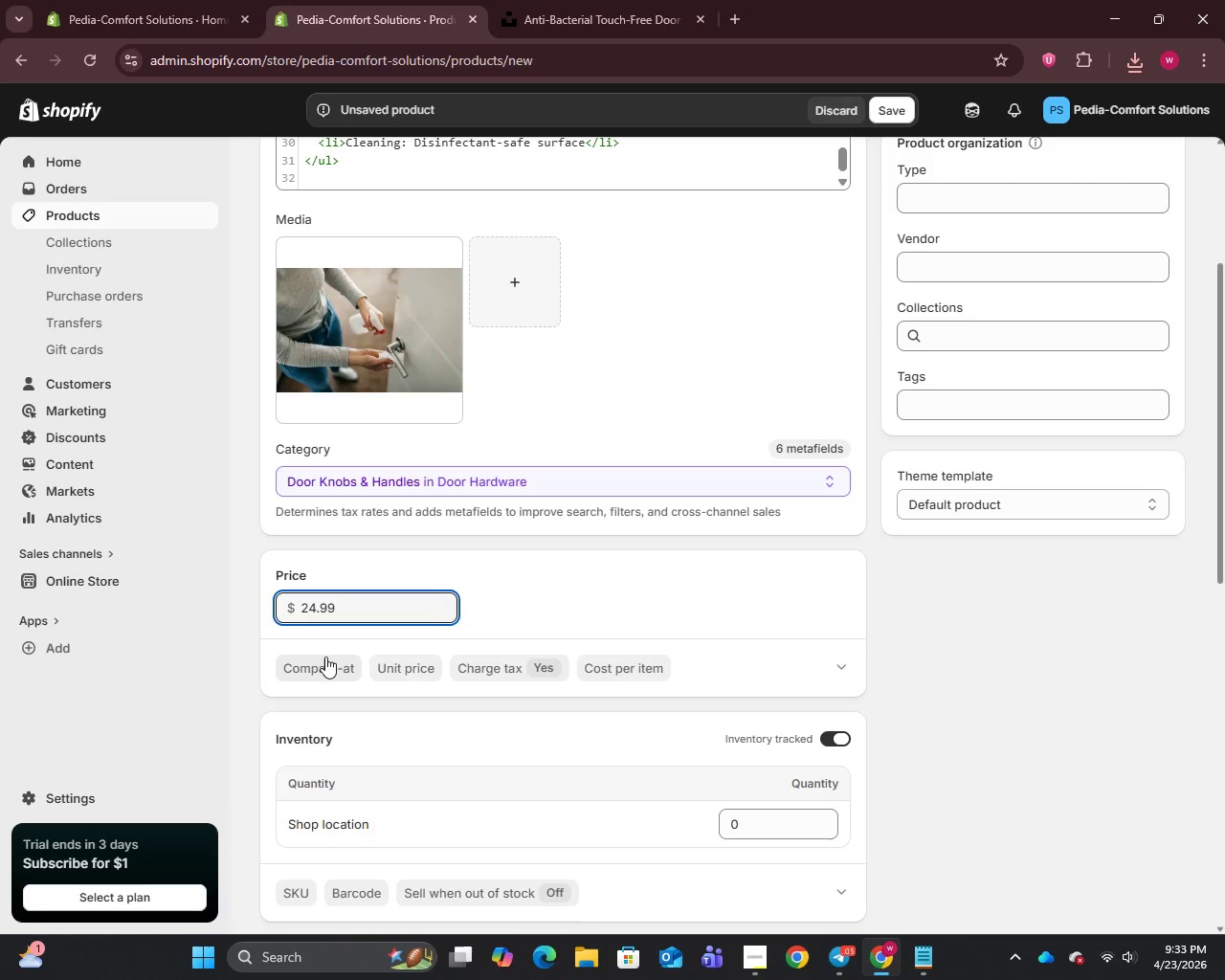 
left_click([325, 665])
 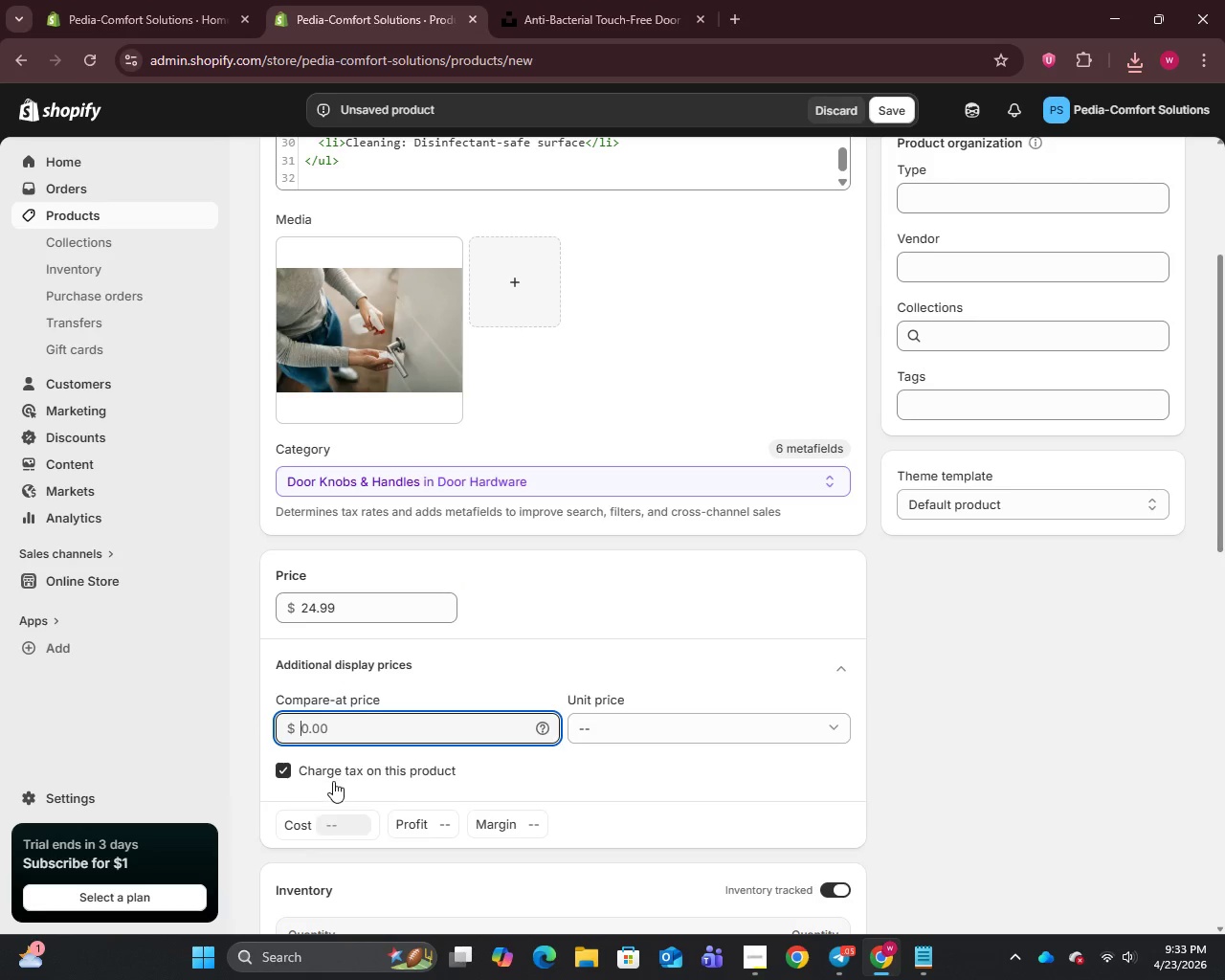 
left_click([317, 820])
 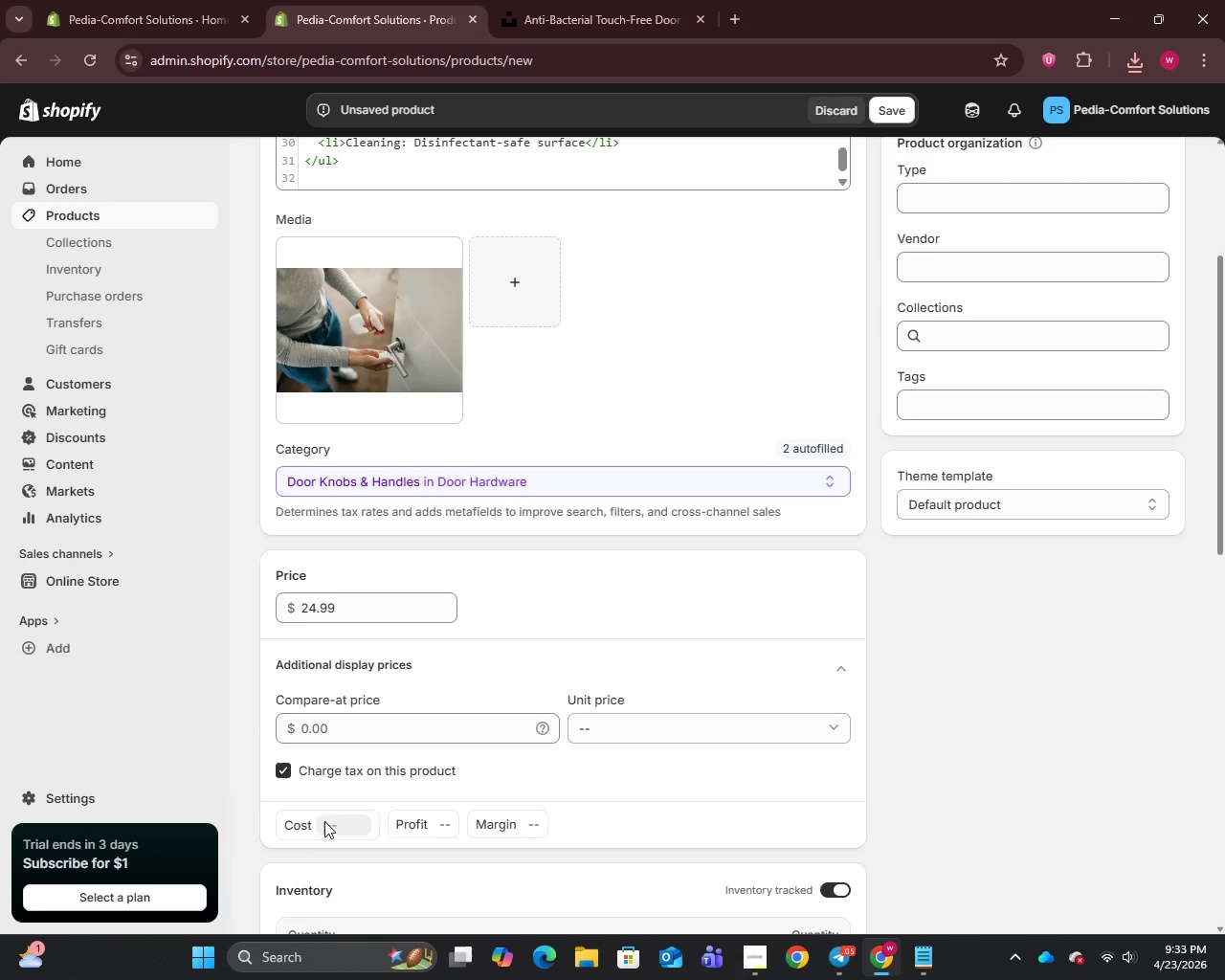 
left_click([336, 822])
 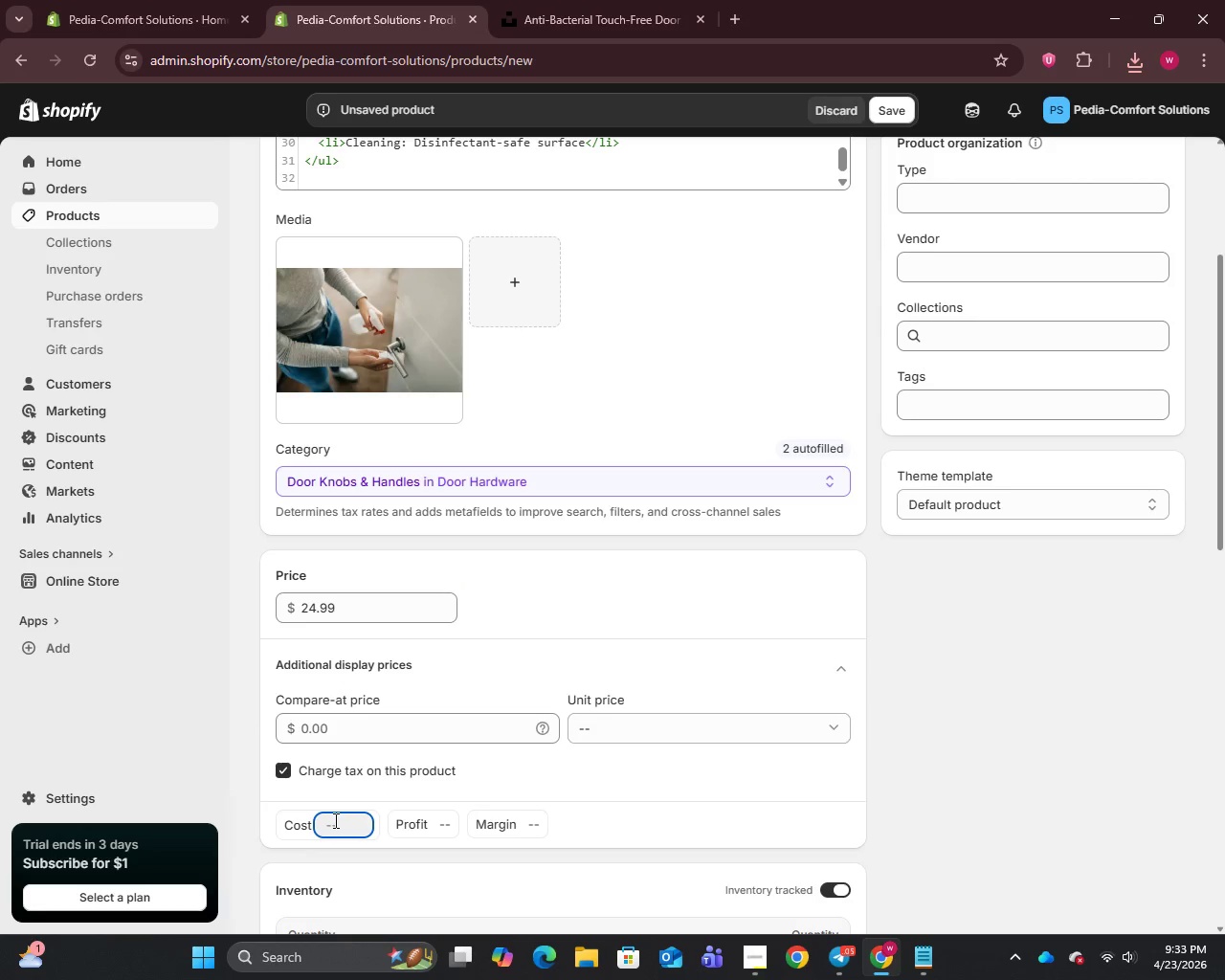 
key(6)
 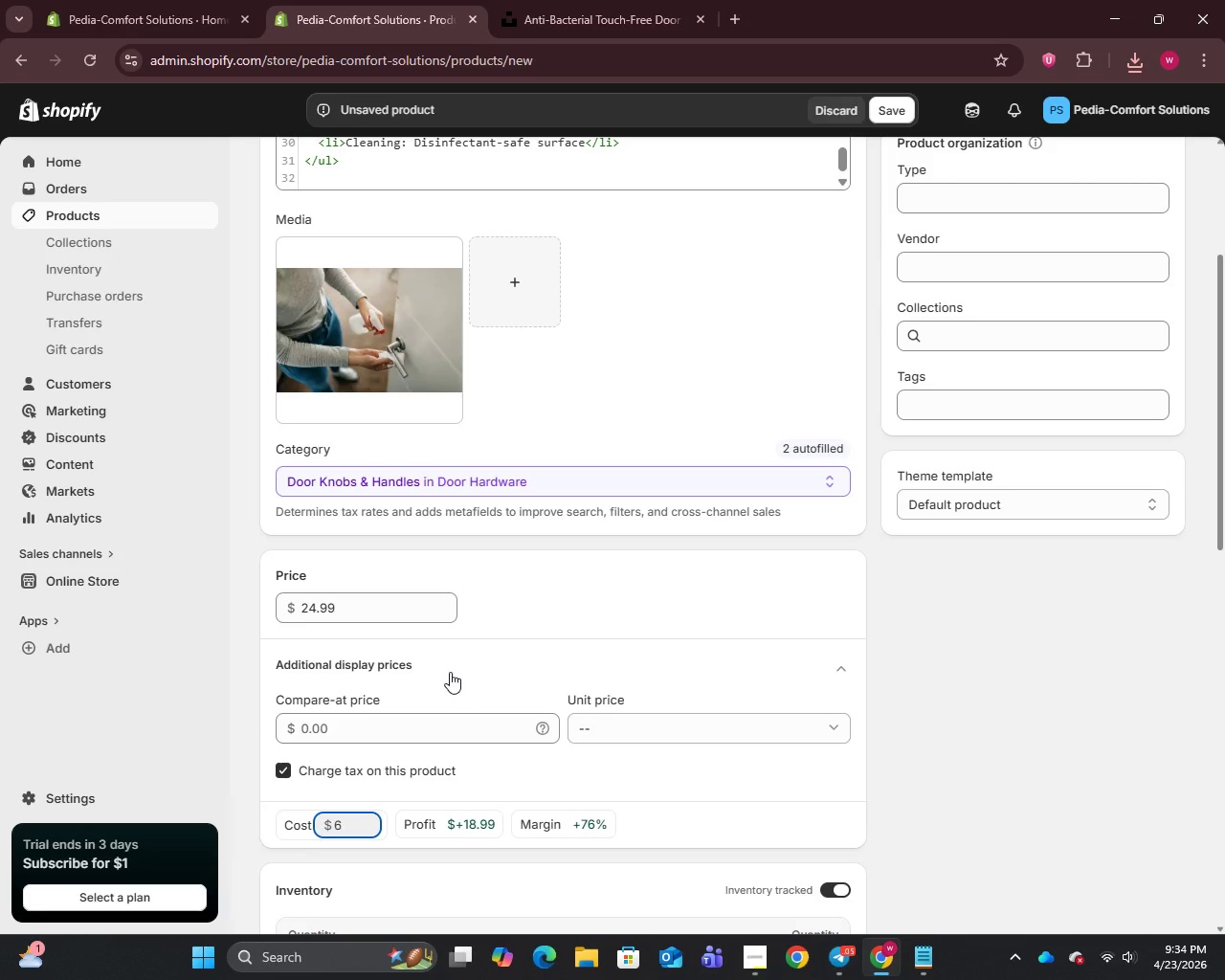 
scroll: coordinate [454, 651], scroll_direction: up, amount: 3.0
 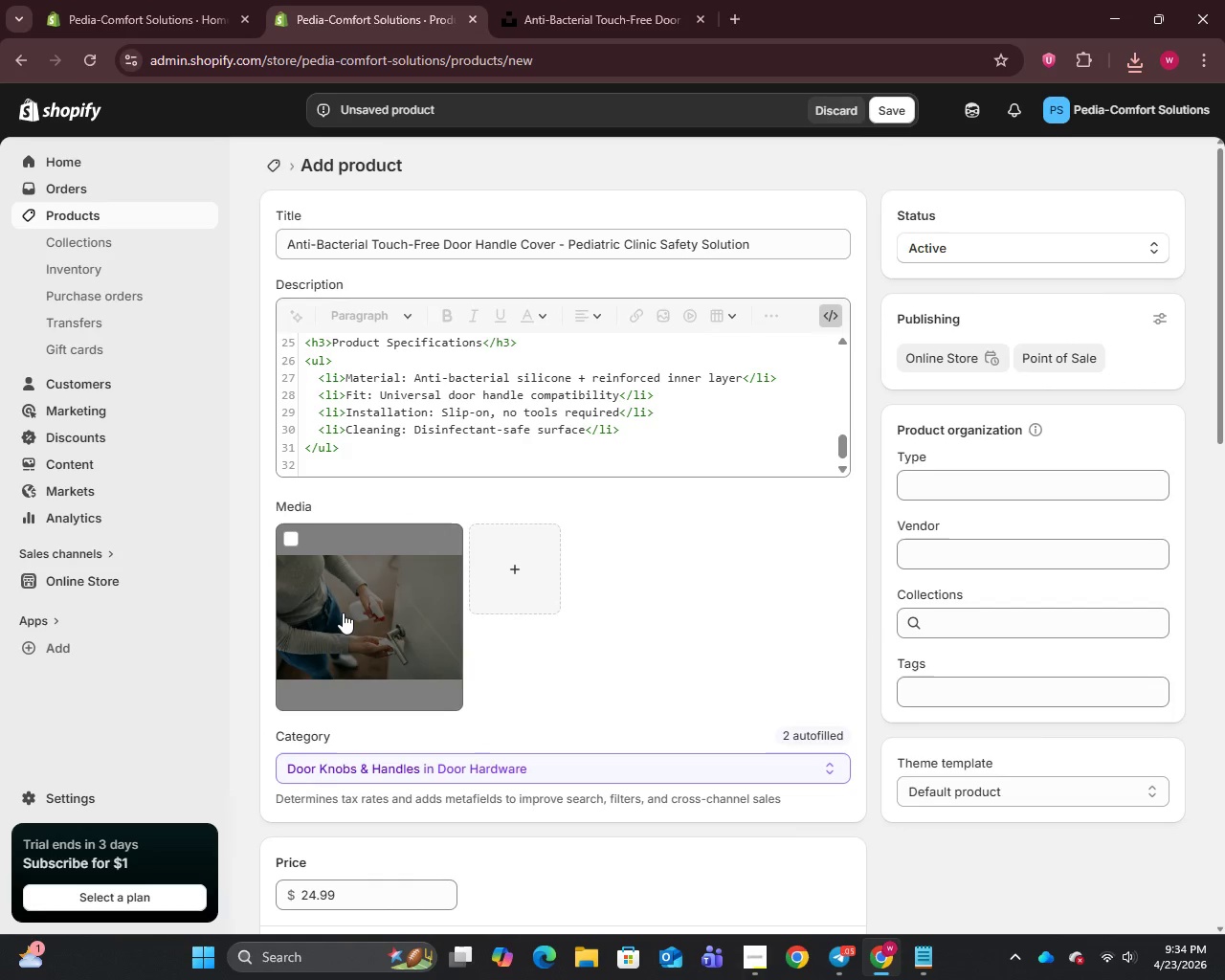 
left_click([343, 613])
 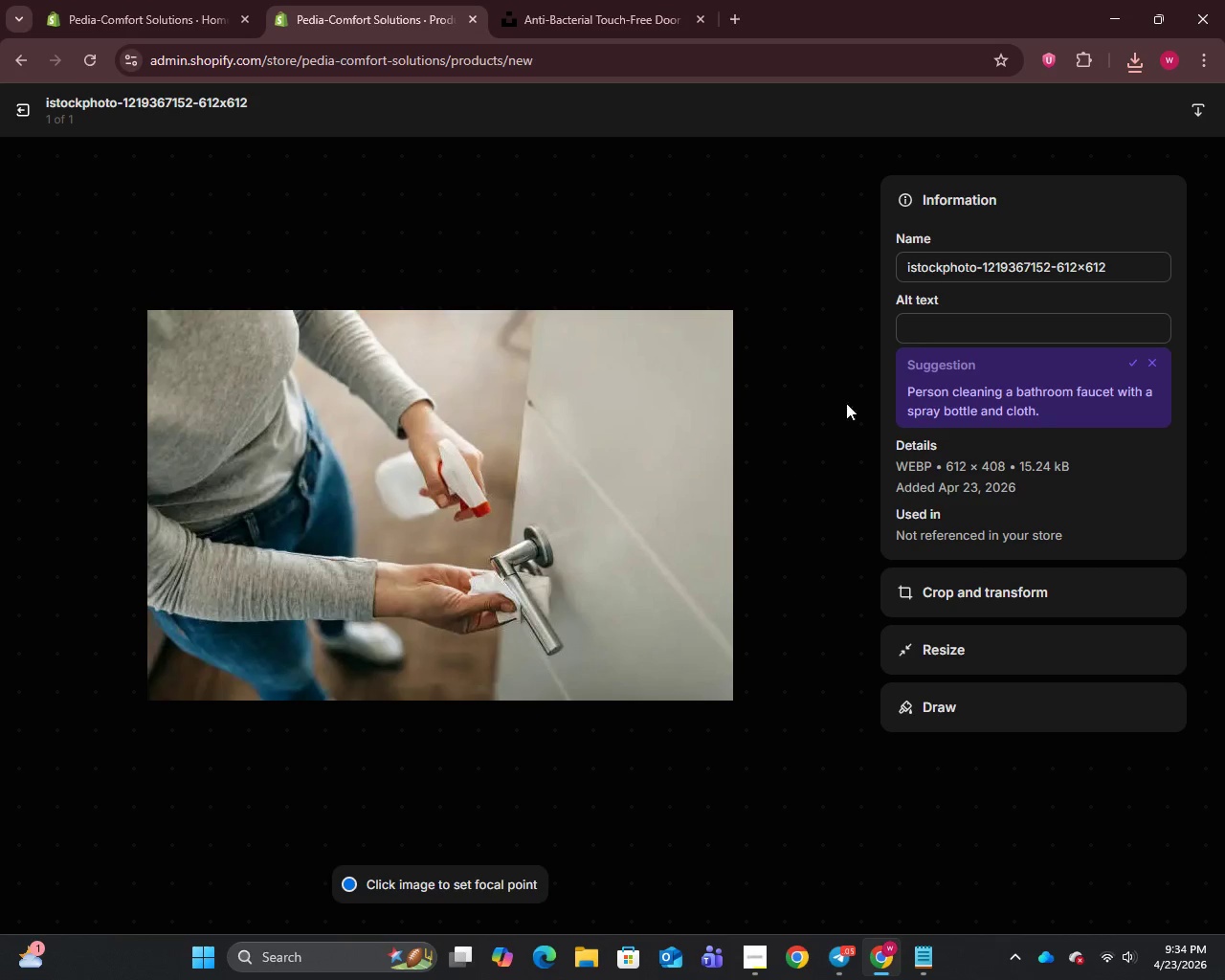 
left_click([946, 278])
 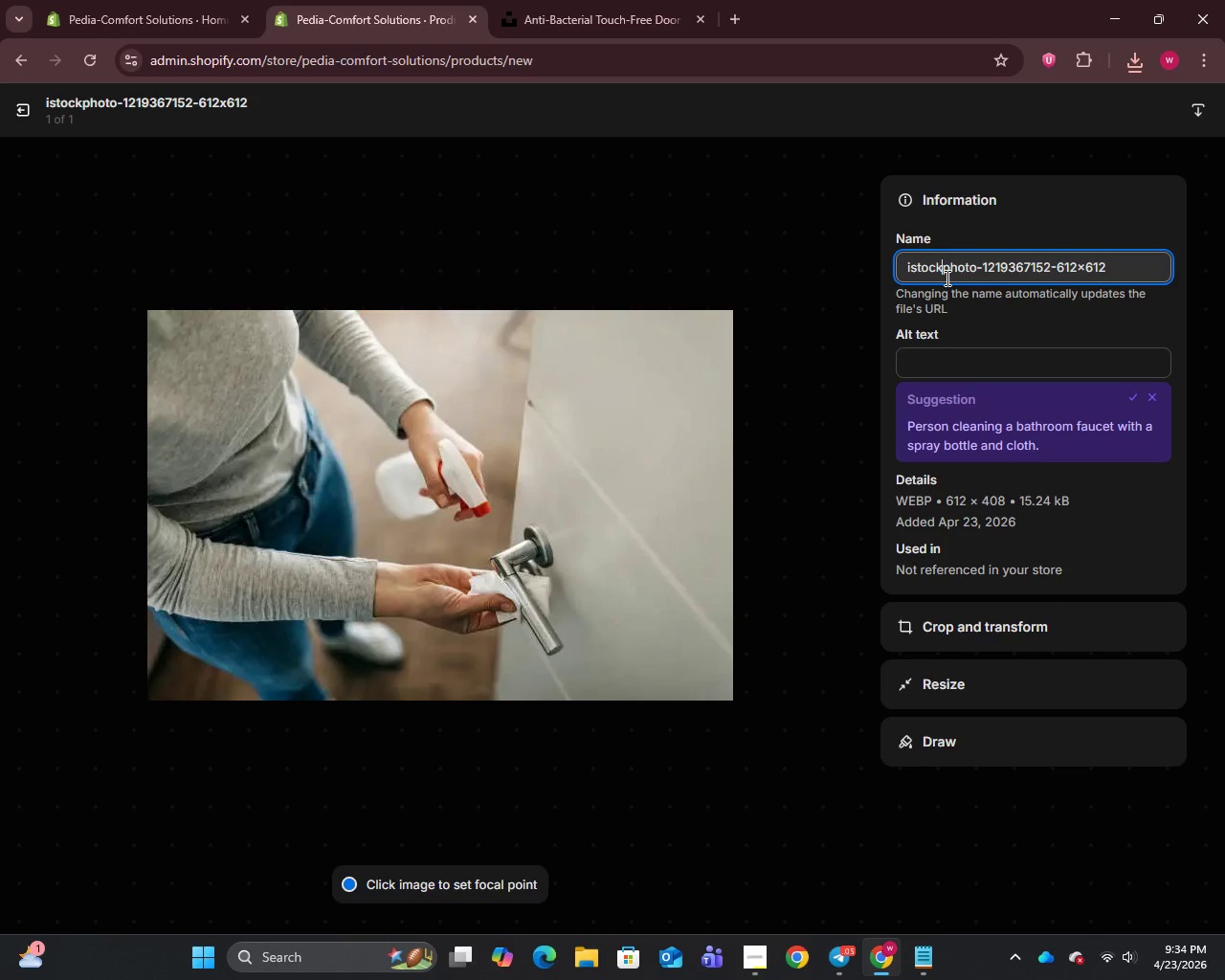 
key(Control+A)
 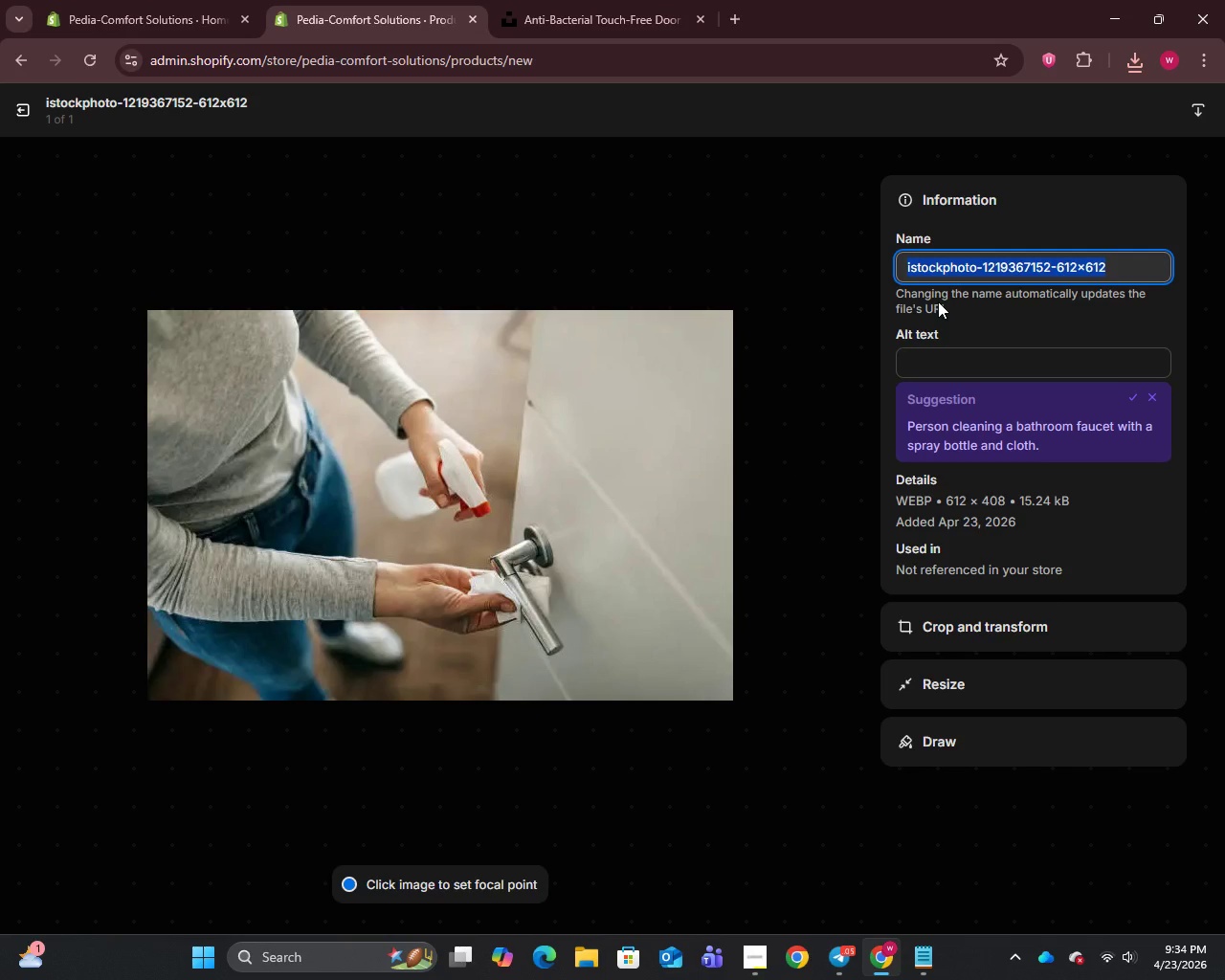 
key(Backspace)
type(pediatric anti bacterial door handle cover)
 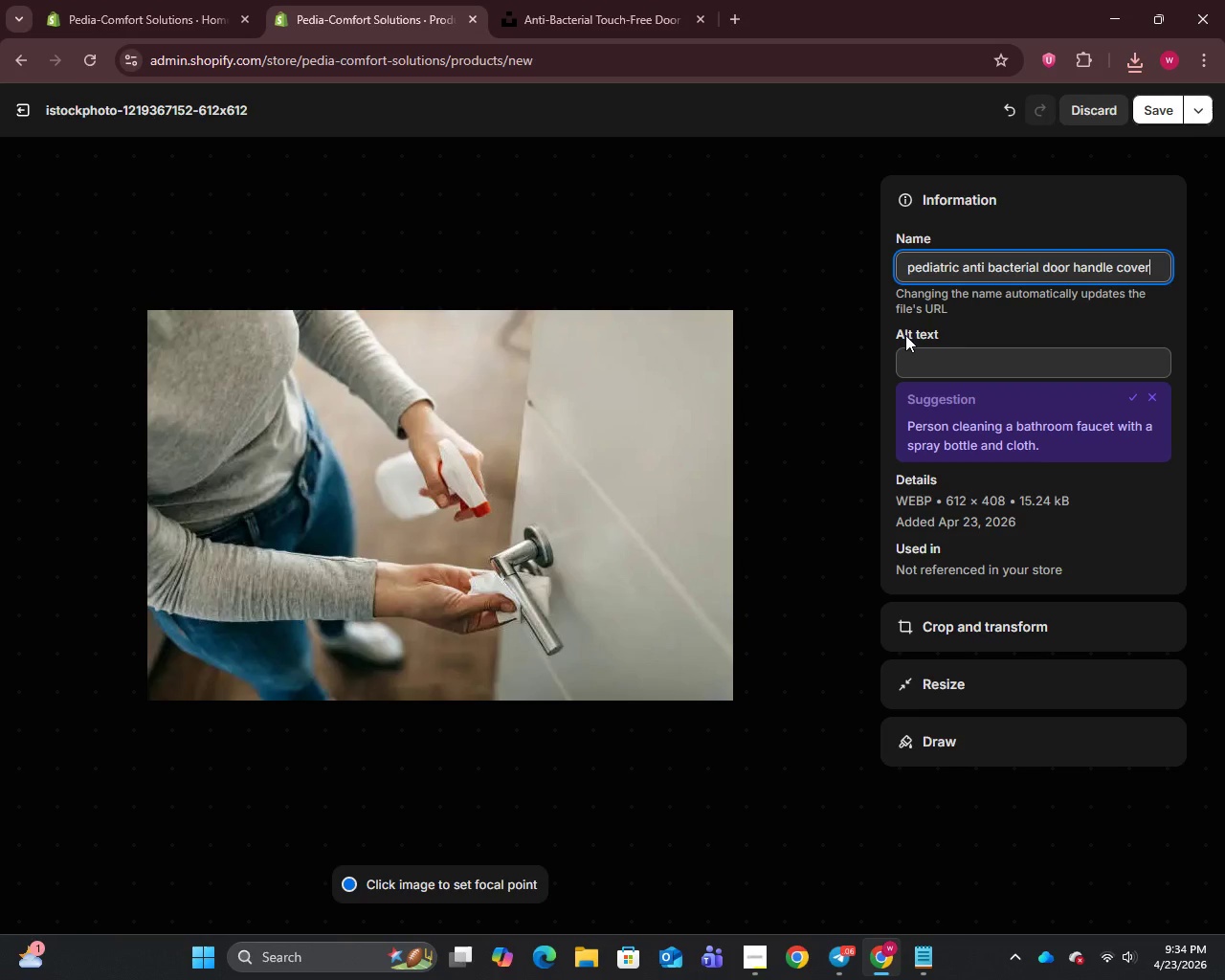 
left_click([920, 352])
 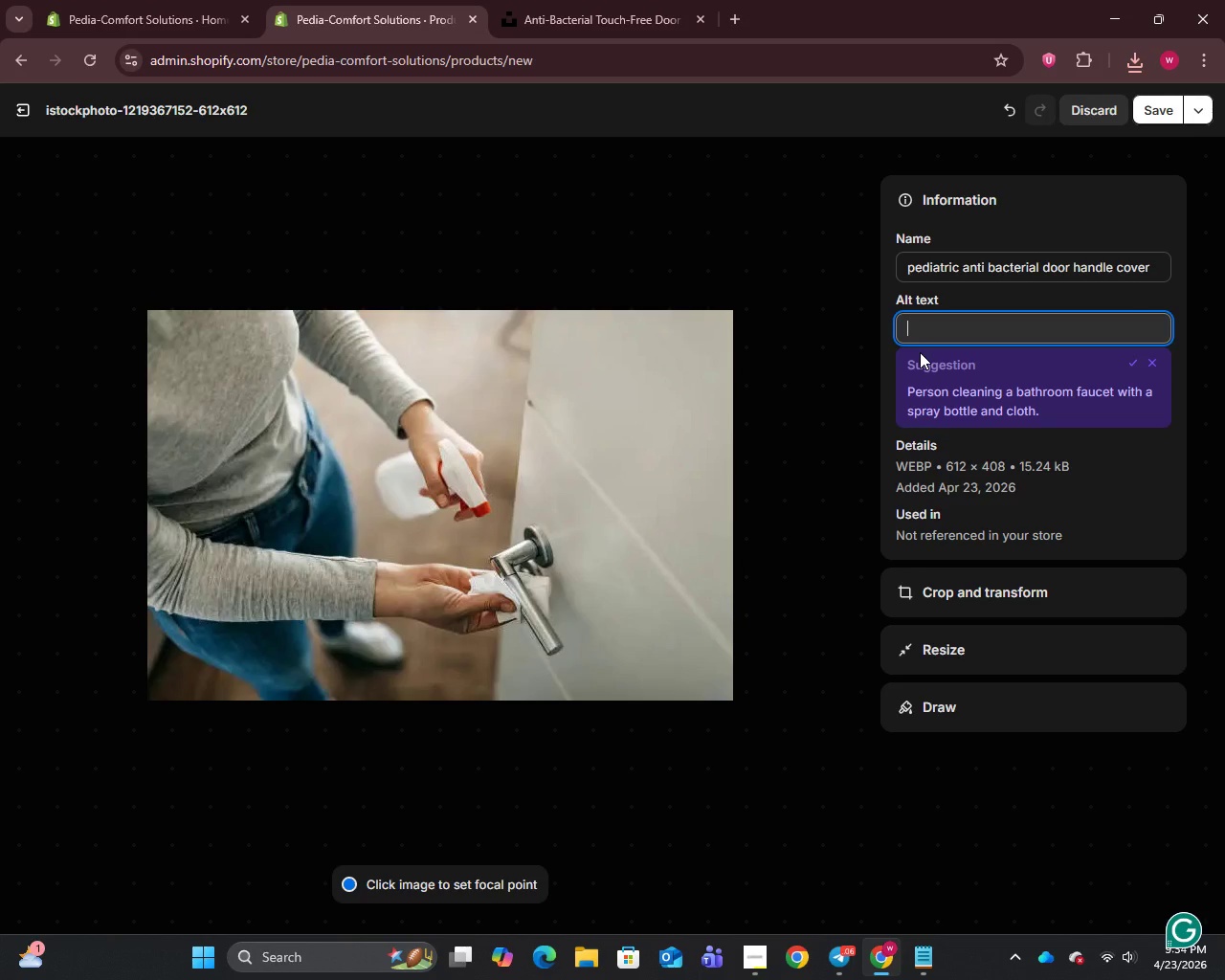 
type(anti bacterial door handle cover for pediater)
key(Backspace)
key(Backspace)
 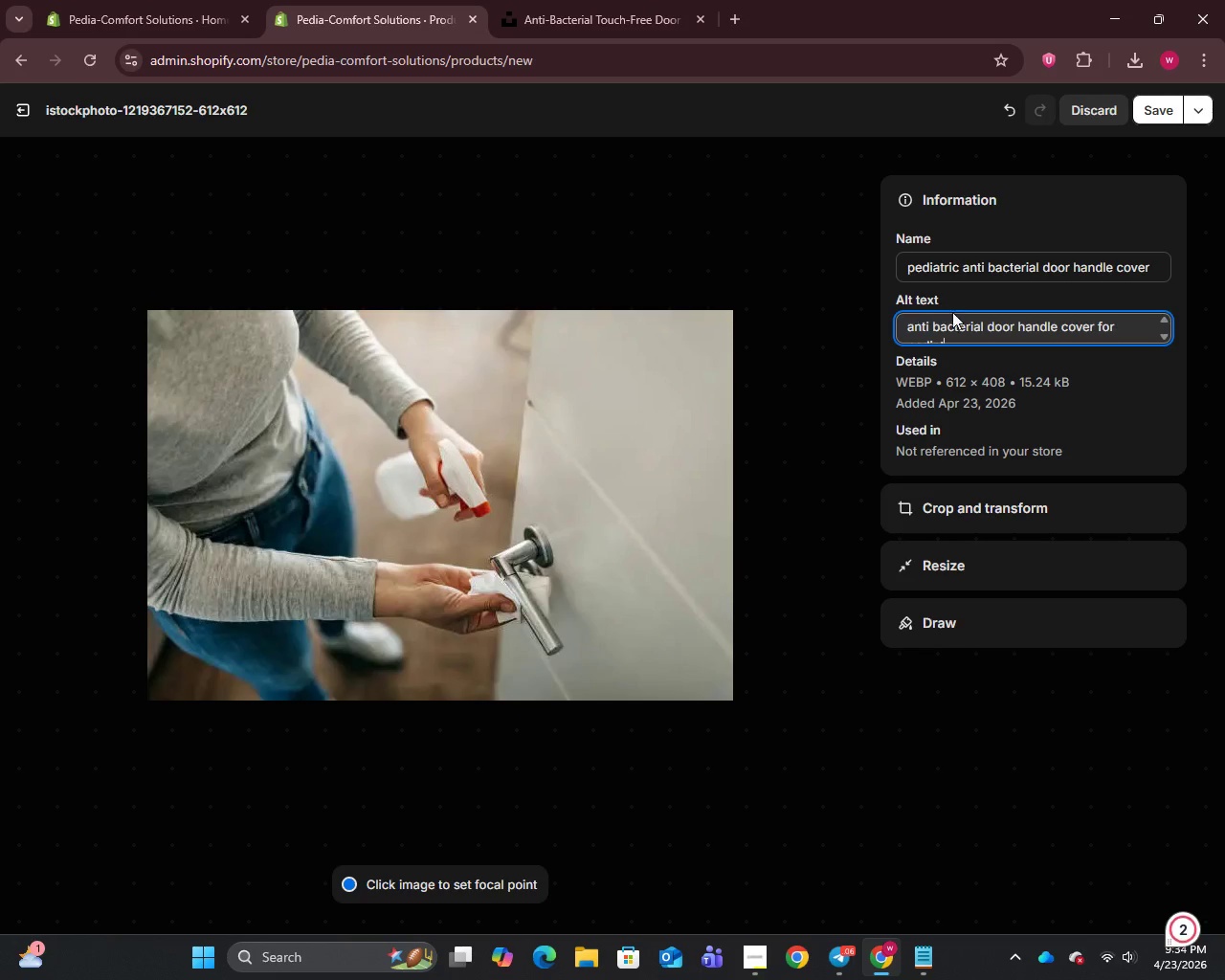 
scroll: coordinate [969, 330], scroll_direction: down, amount: 2.0
 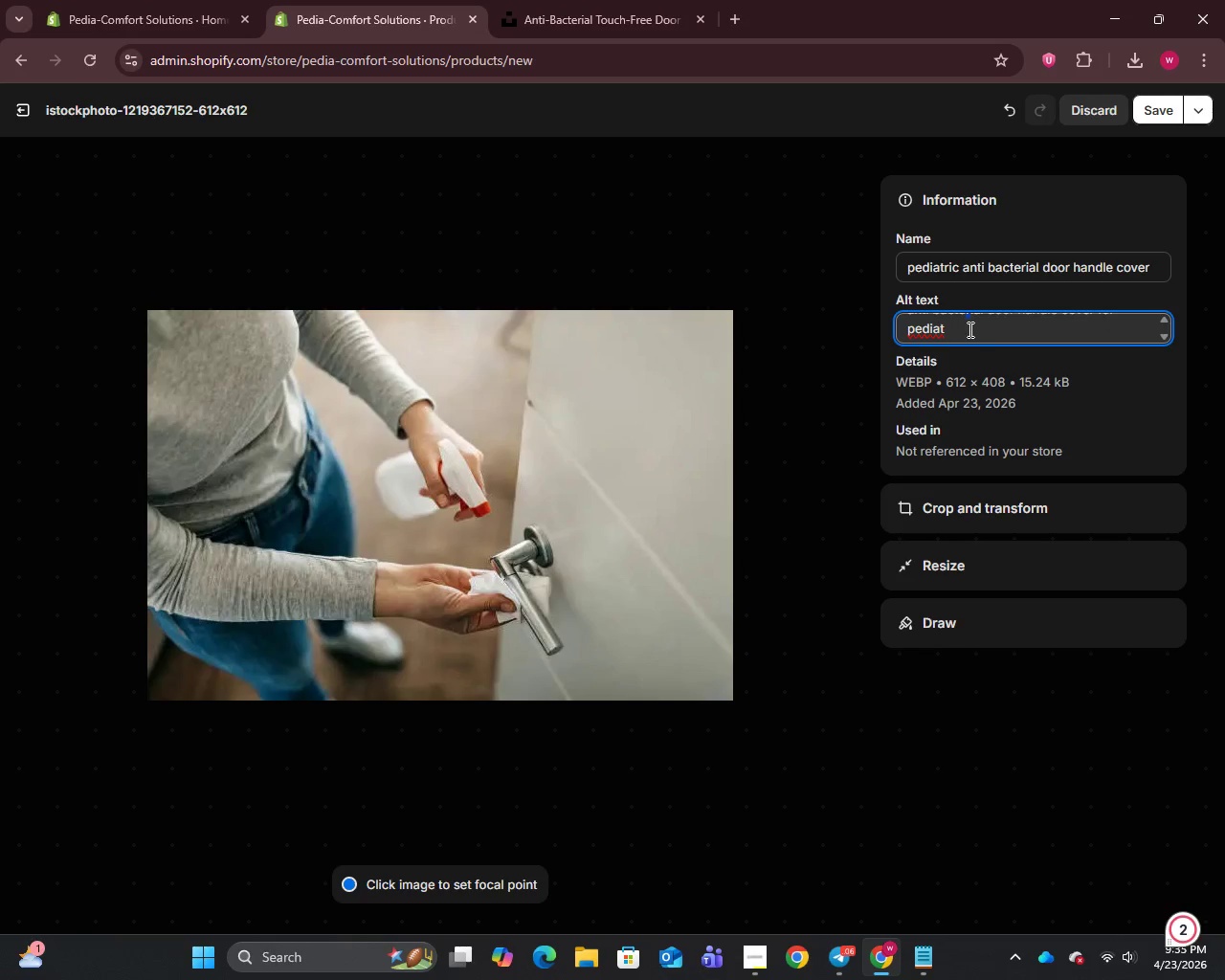 
left_click([962, 328])
 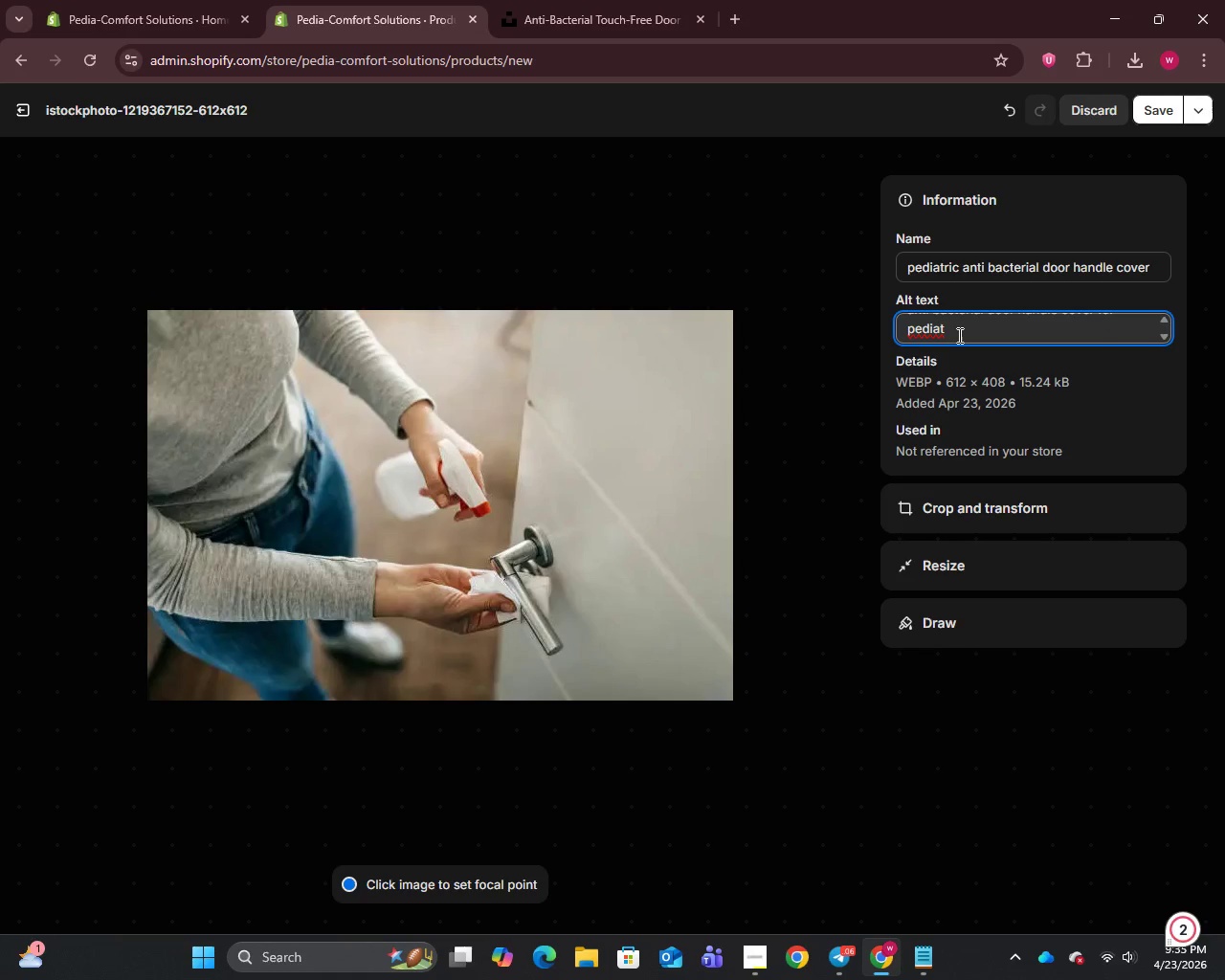 
type(ric clinic hygiene protection system)
 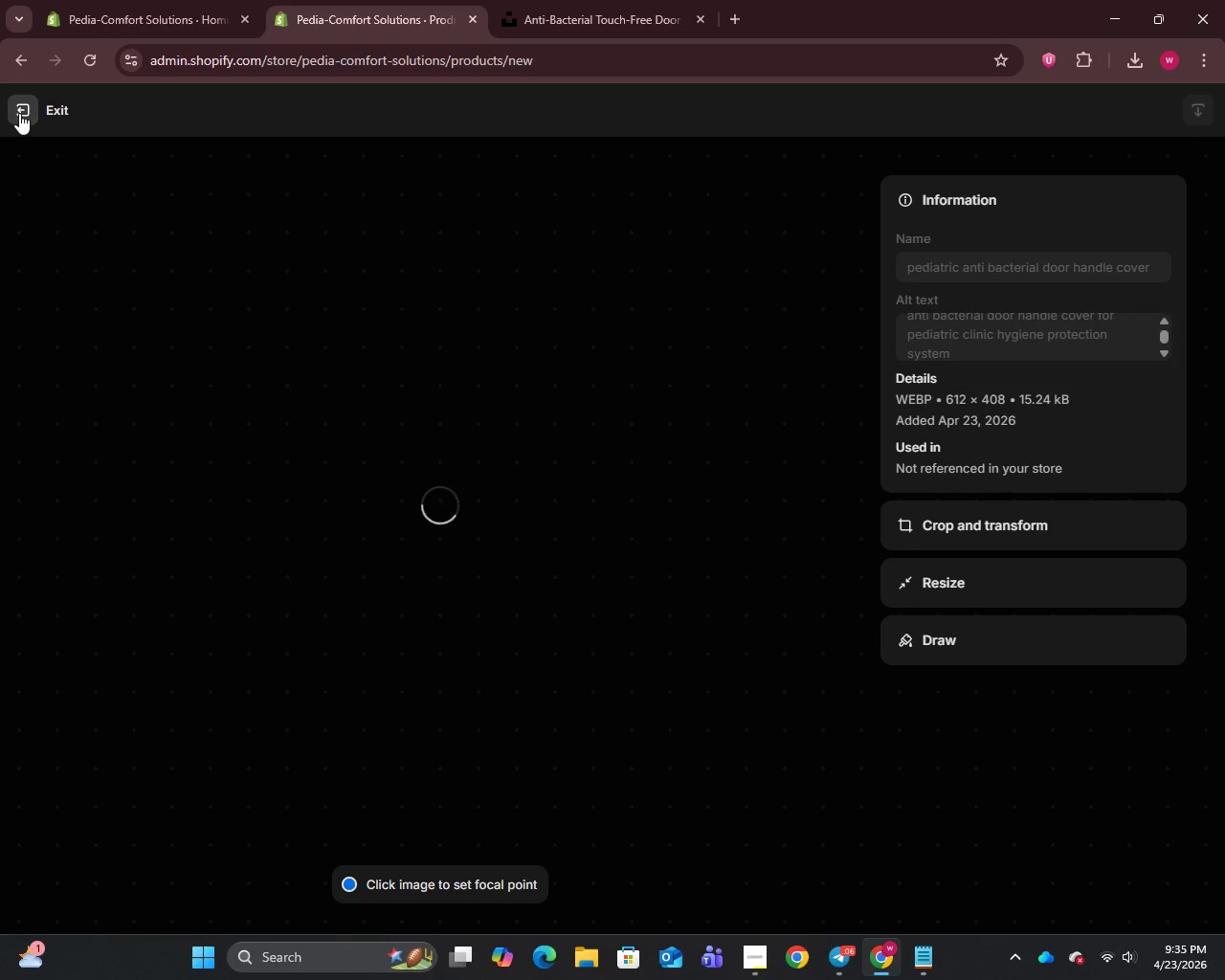 
wait(5.69)
 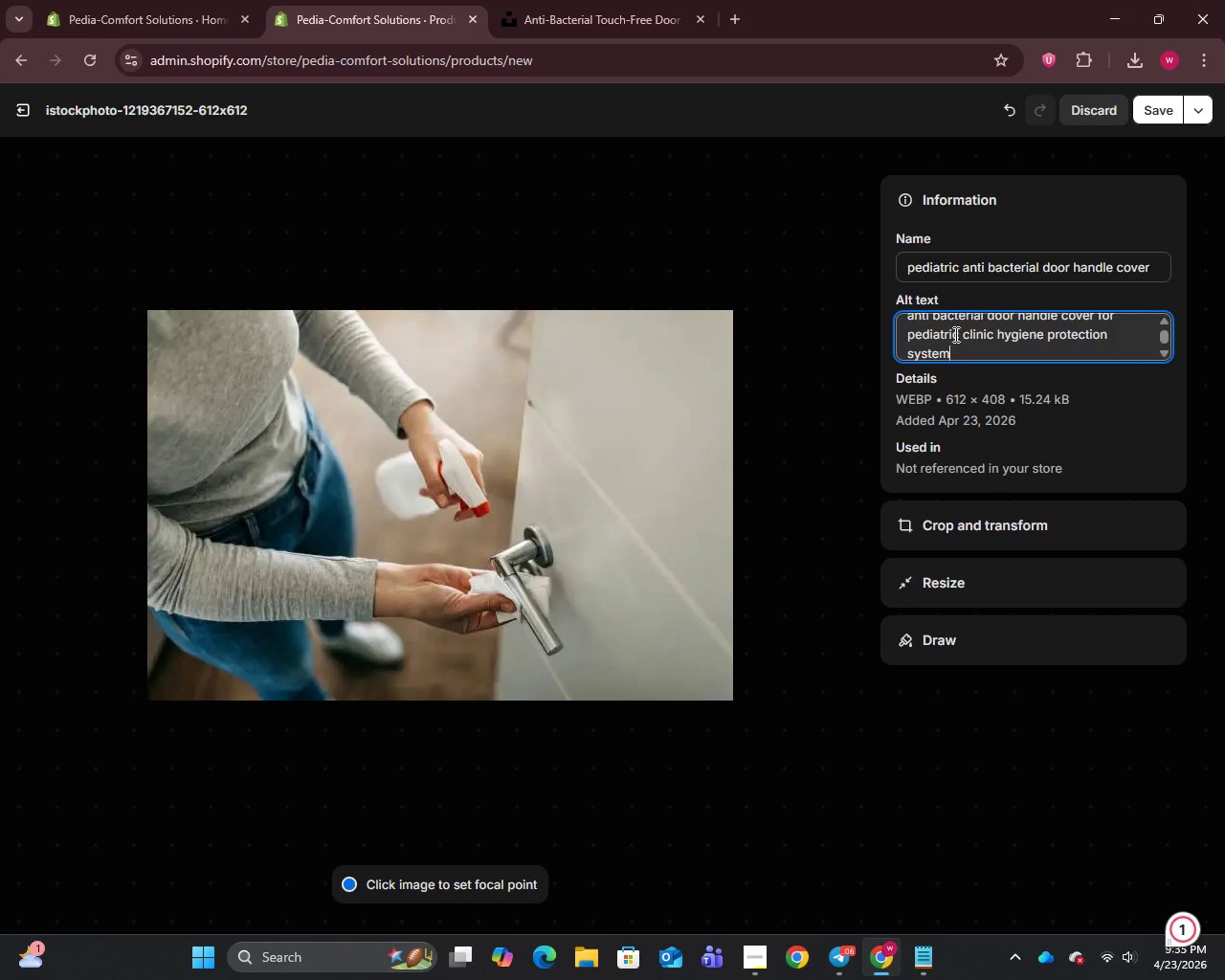 
left_click([19, 113])
 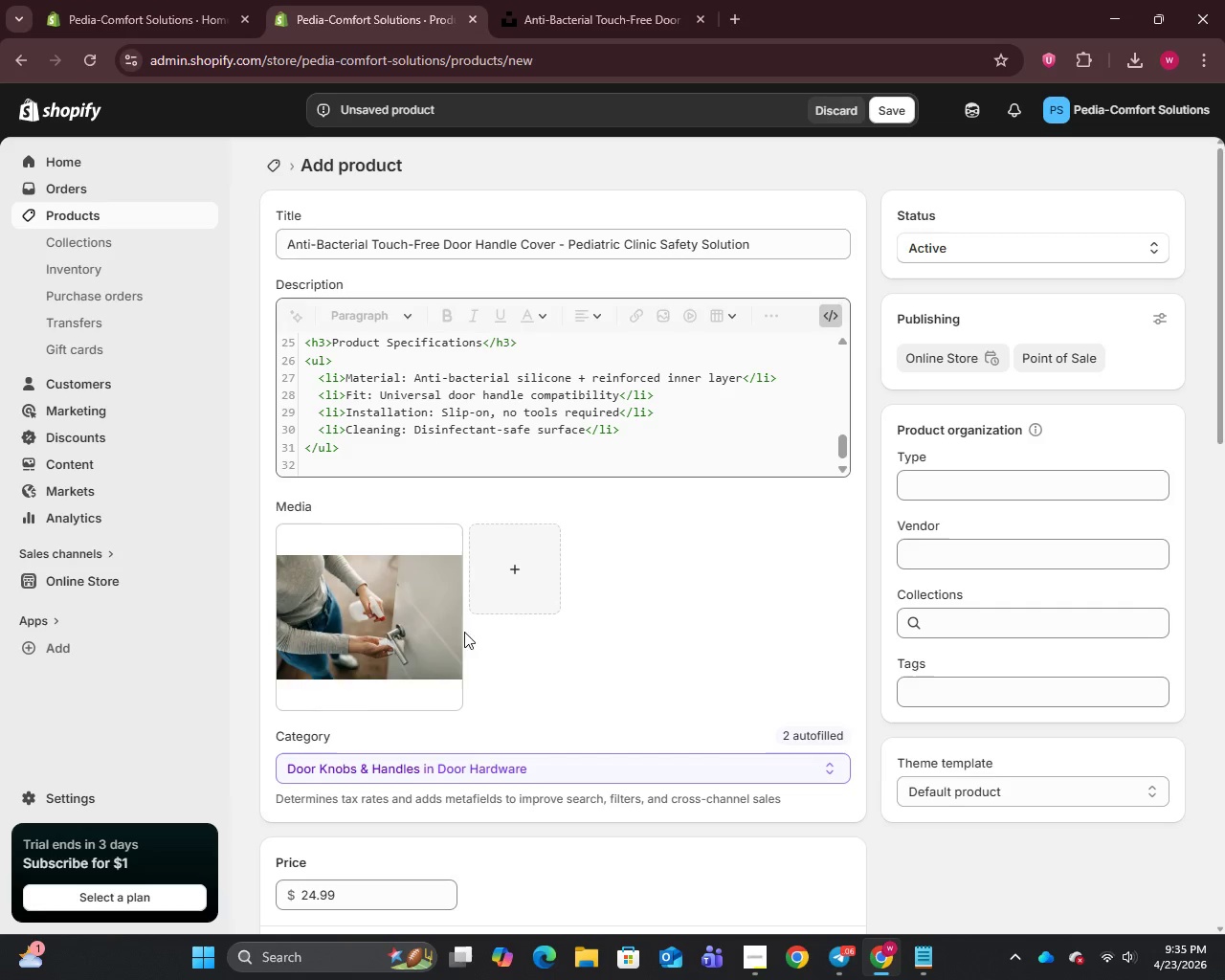 
scroll: coordinate [491, 700], scroll_direction: down, amount: 12.0
 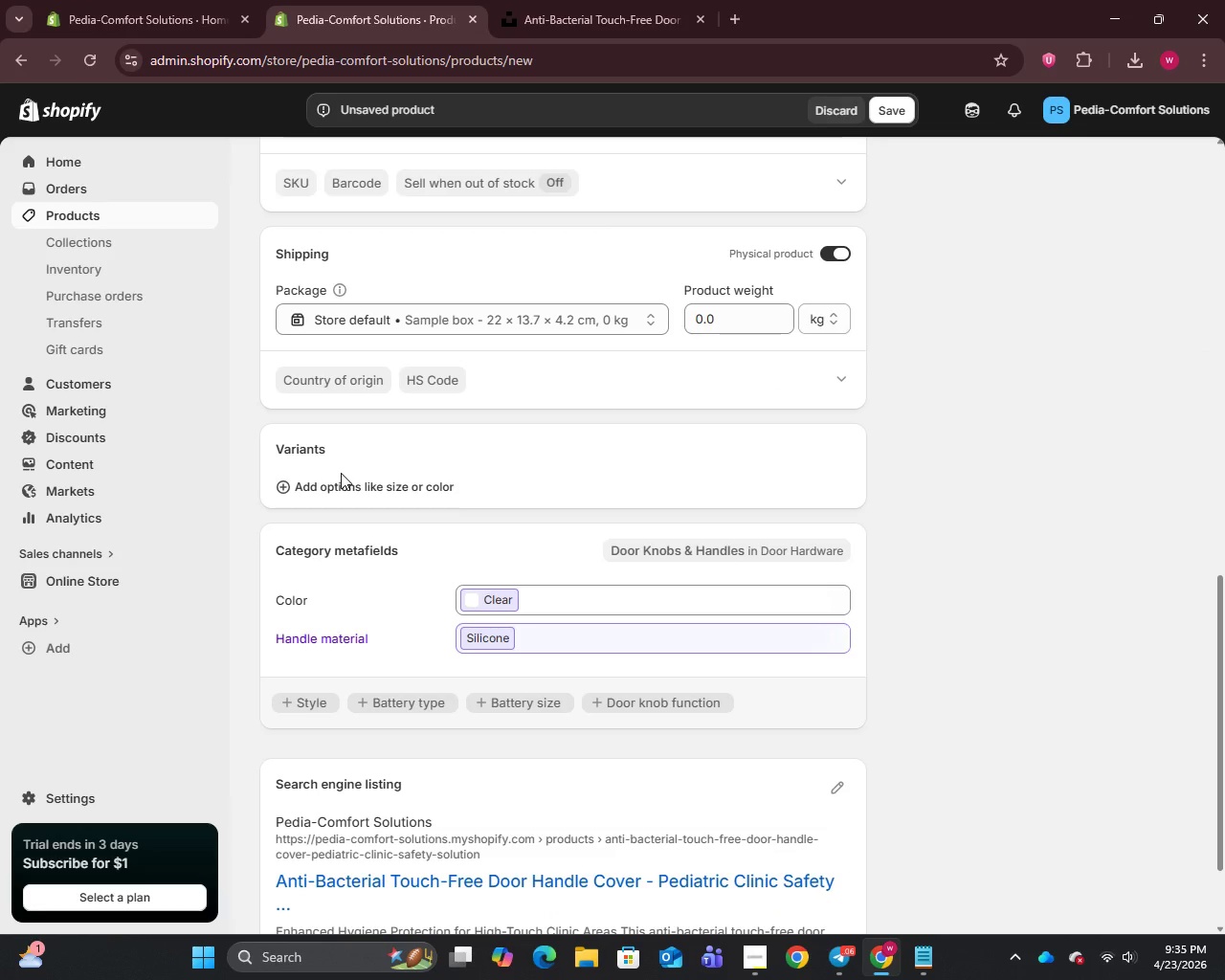 
double_click([338, 492])
 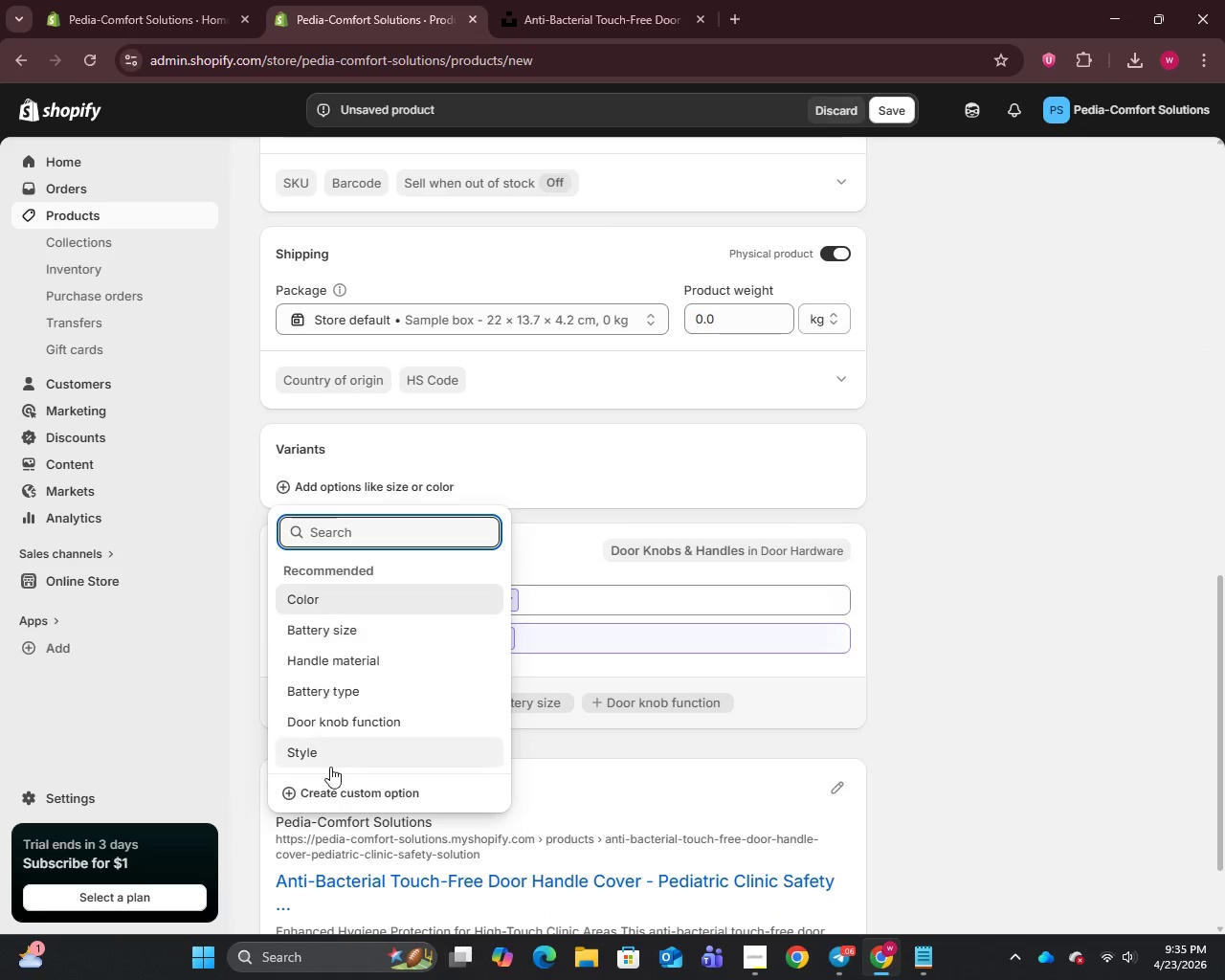 
left_click([331, 806])
 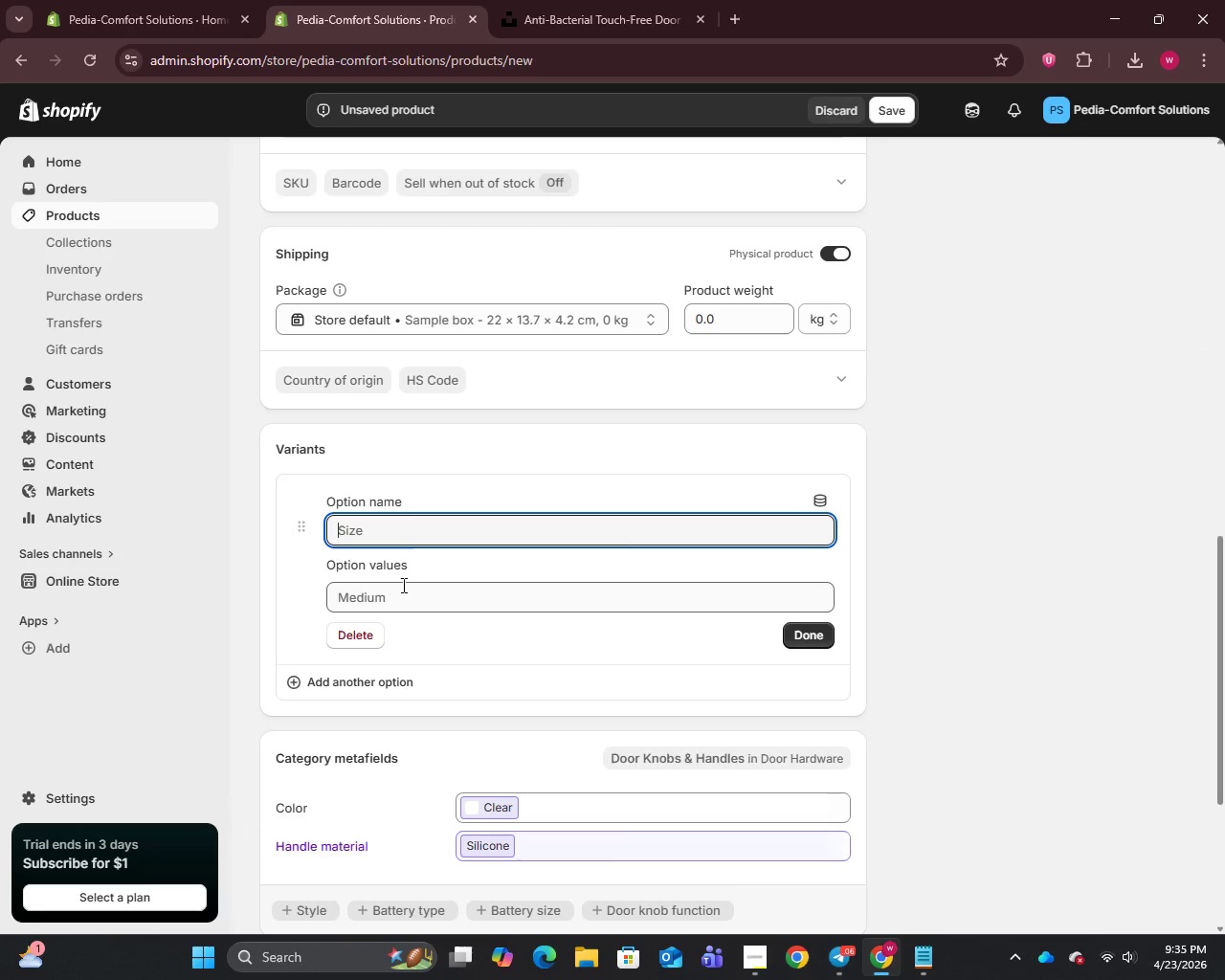 
type(Color)
 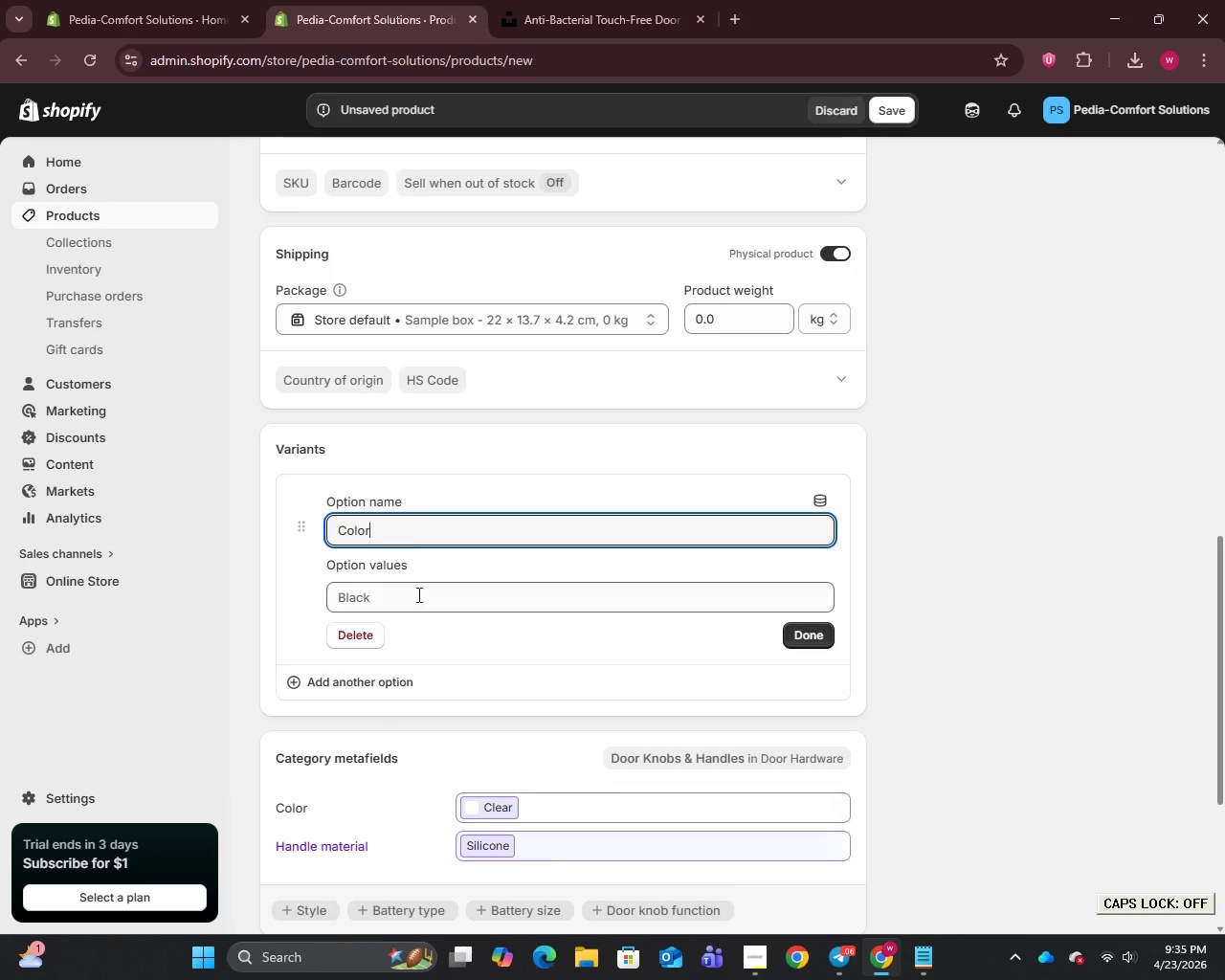 
left_click([415, 603])
 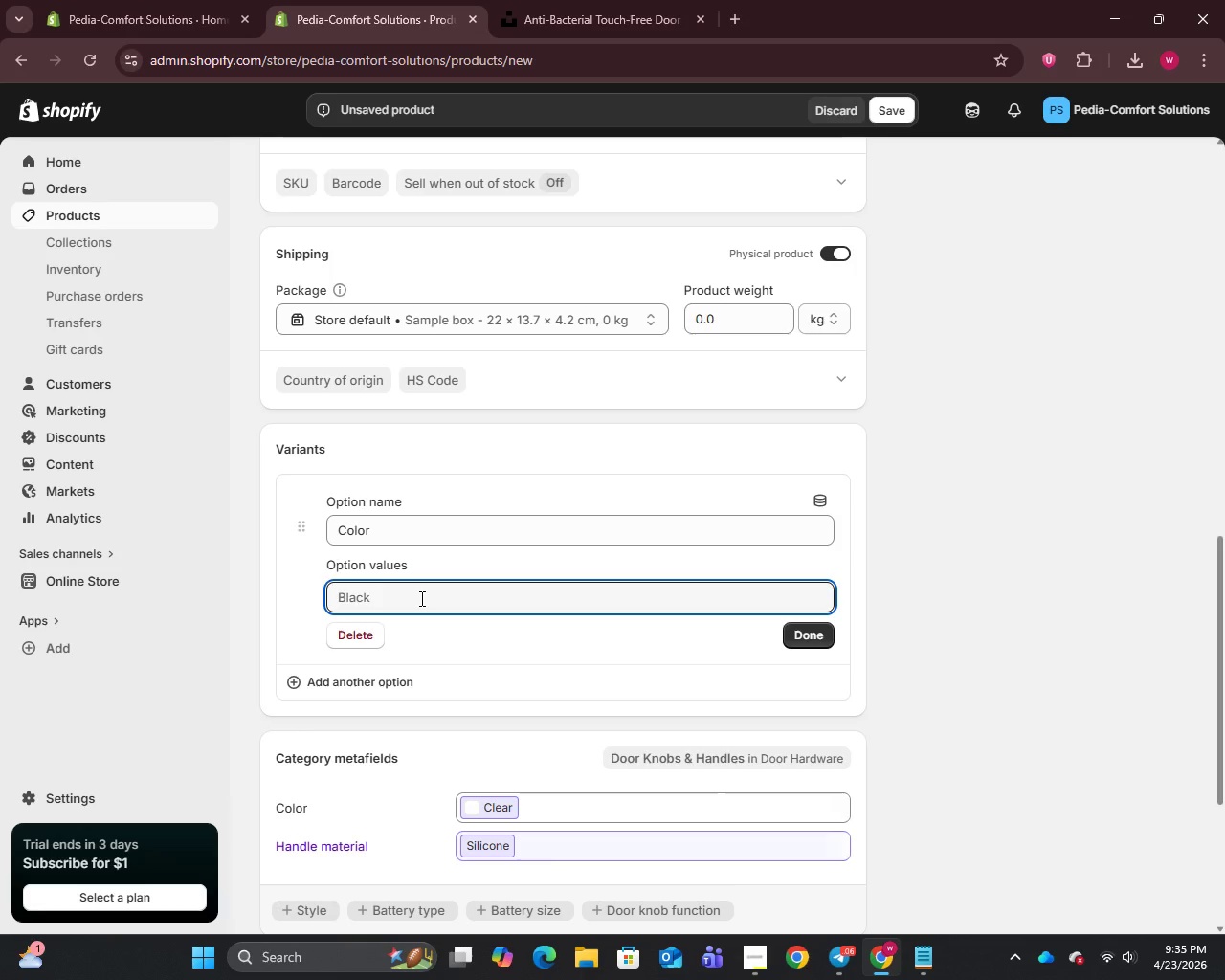 
type(Medical Blue)
 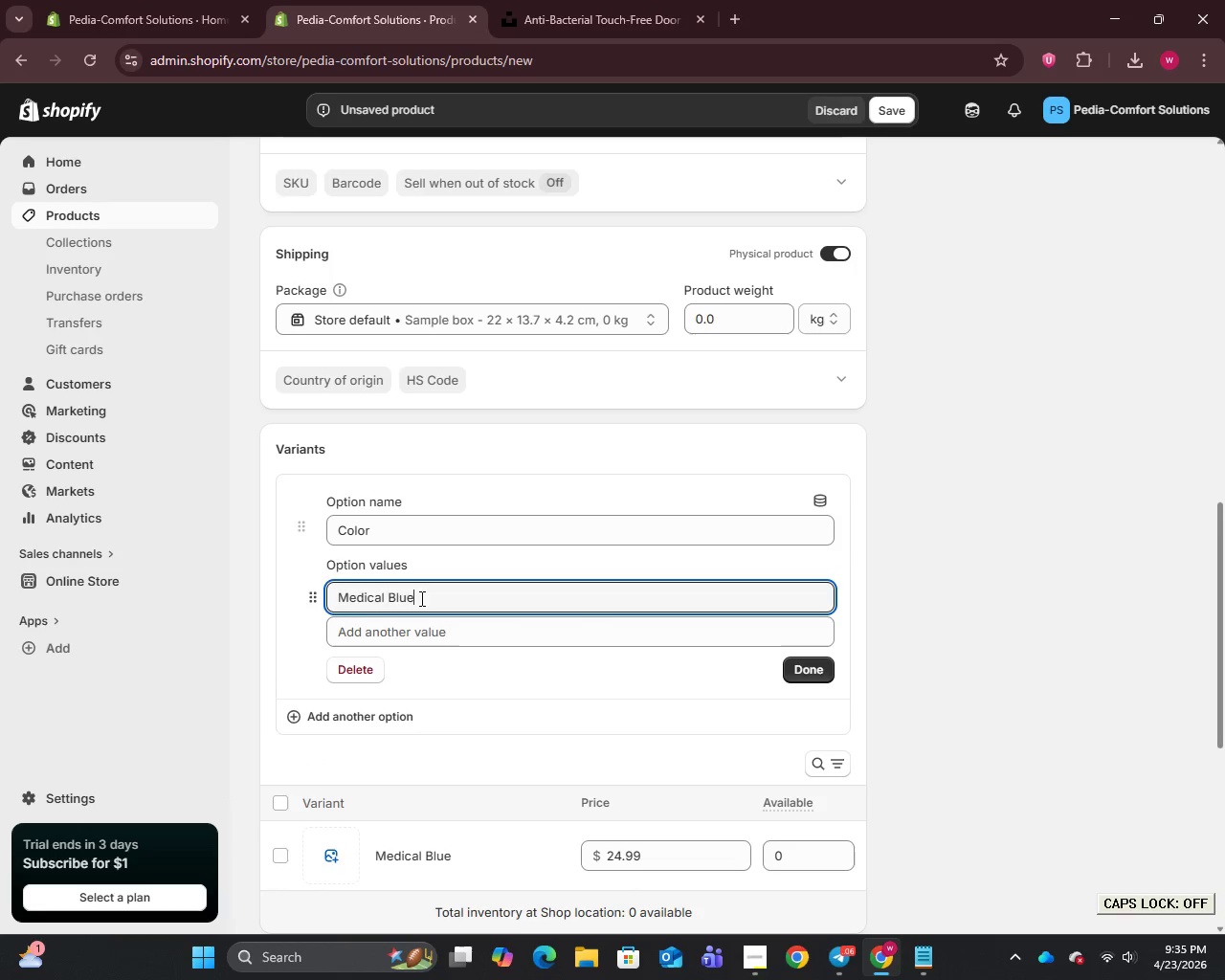 
key(Enter)
 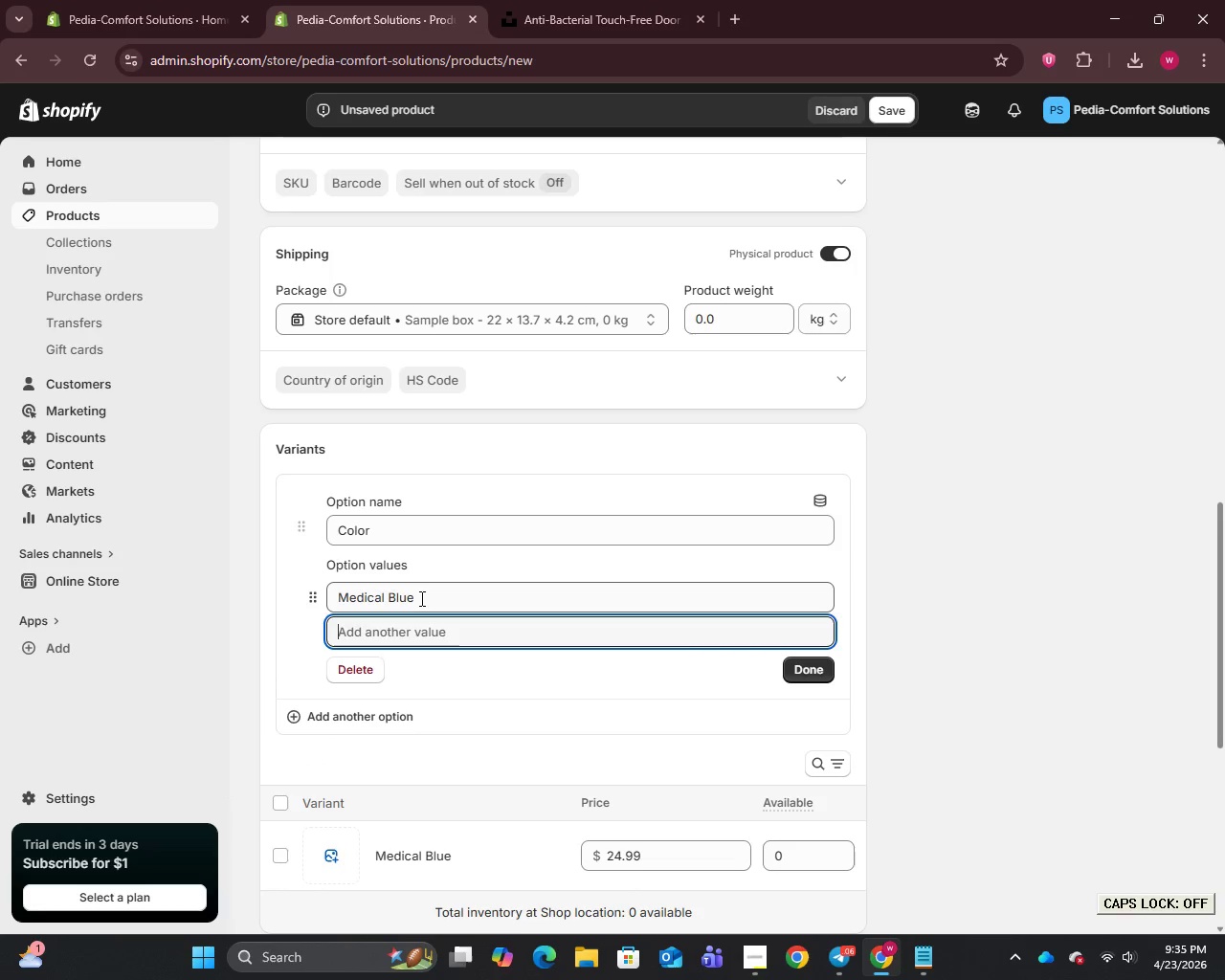 
type(Soft w)
key(Backspace)
type(White)
 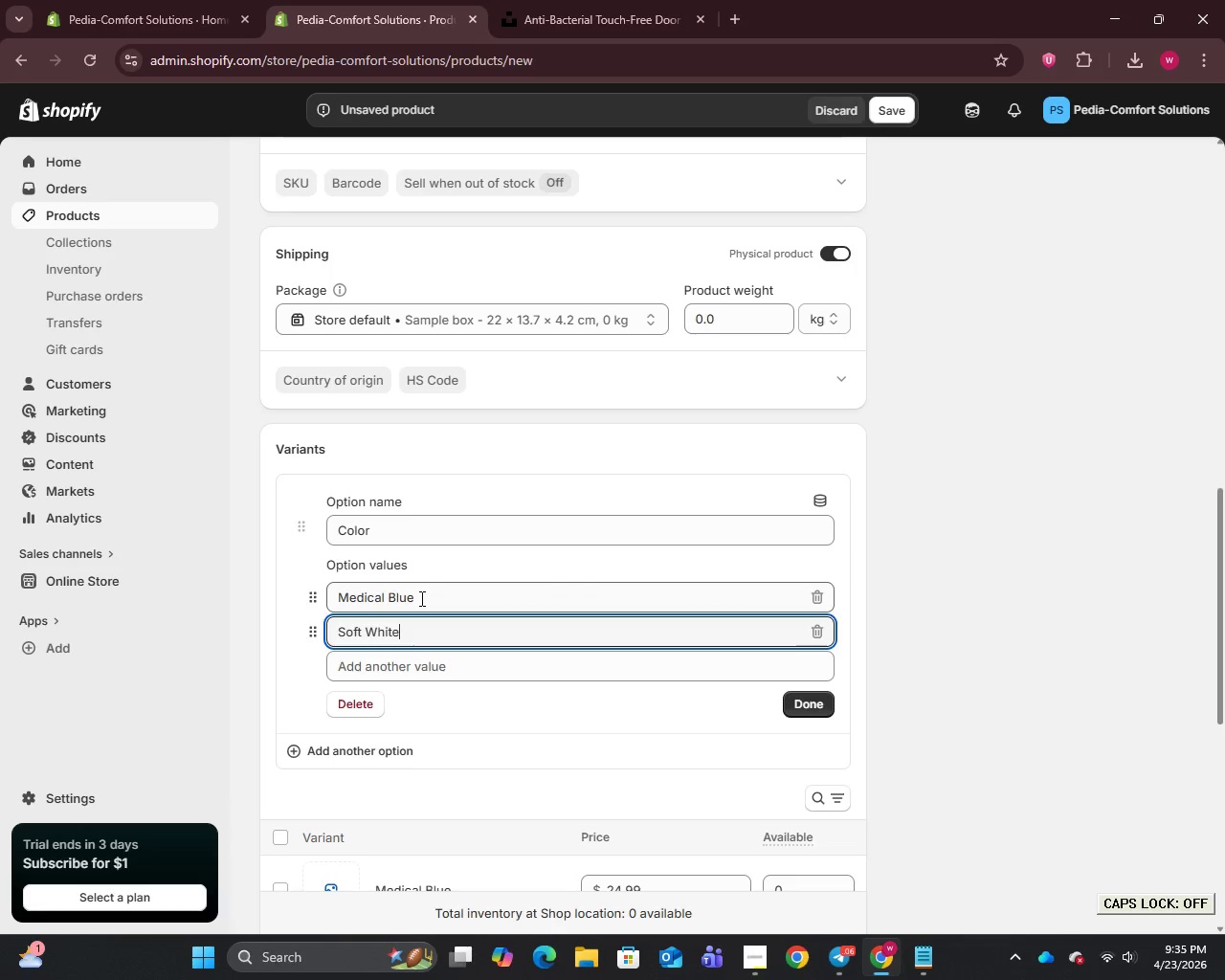 
key(Enter)
 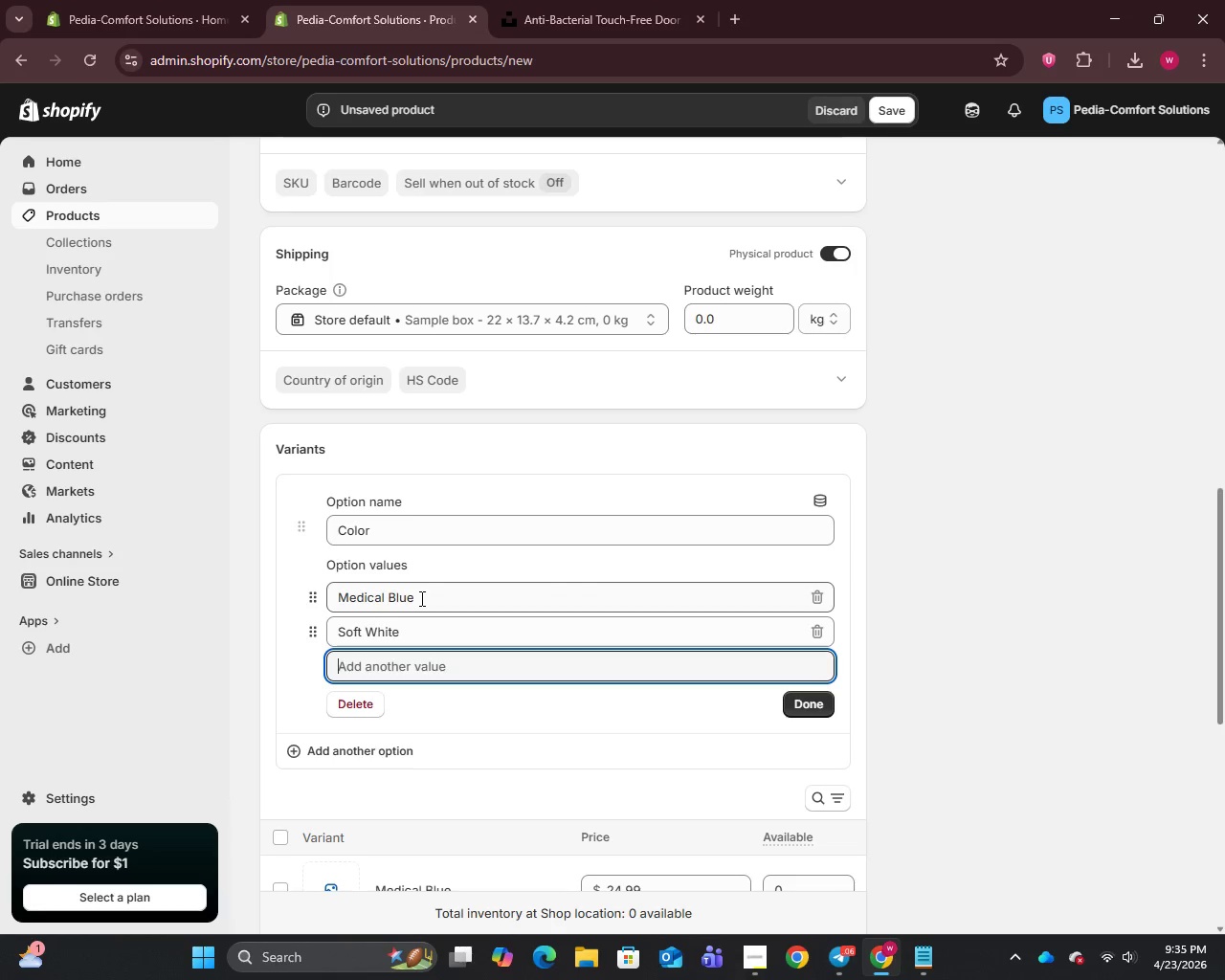 
type(Light Gray)
 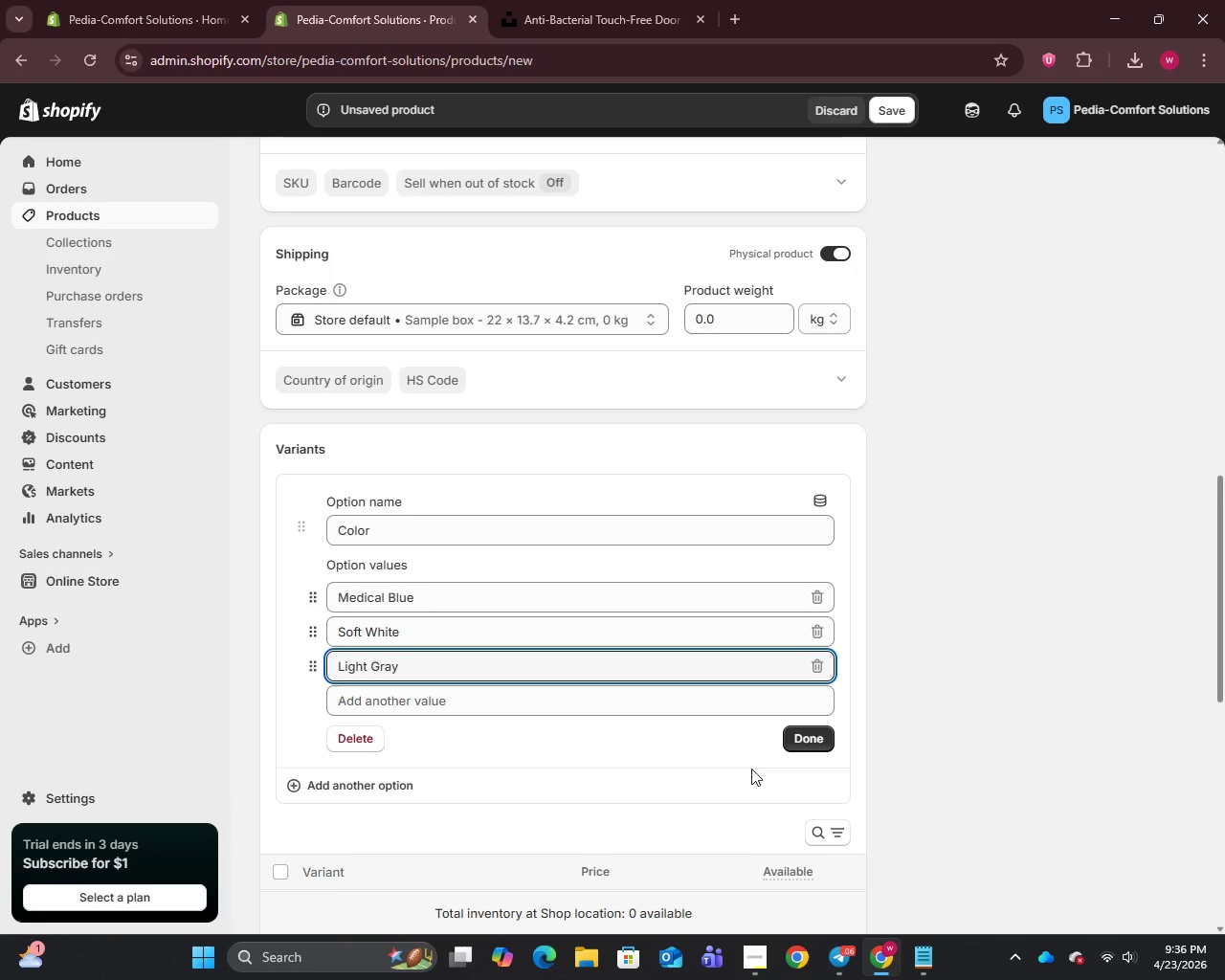 
left_click([803, 744])
 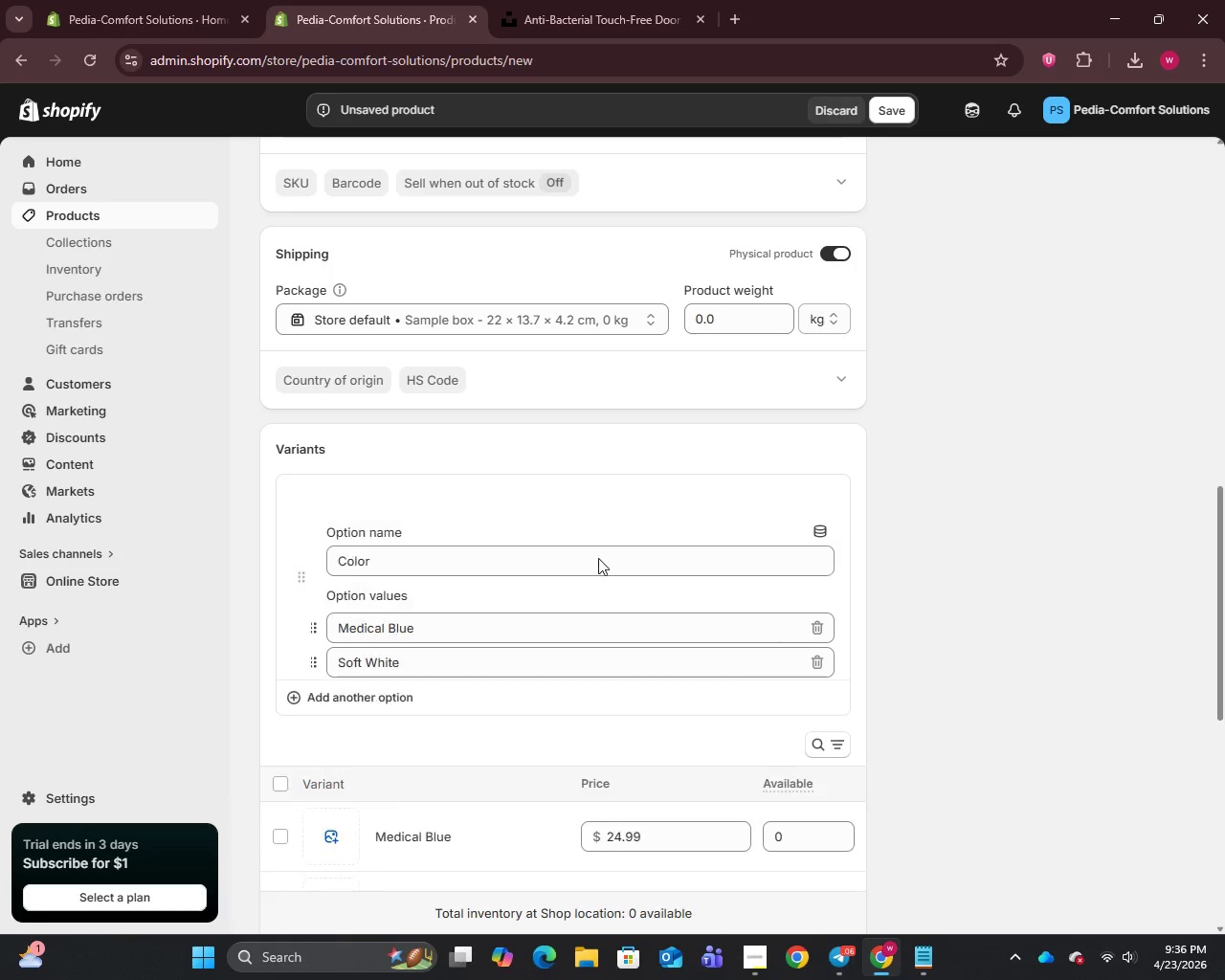 
scroll: coordinate [578, 506], scroll_direction: down, amount: 3.0
 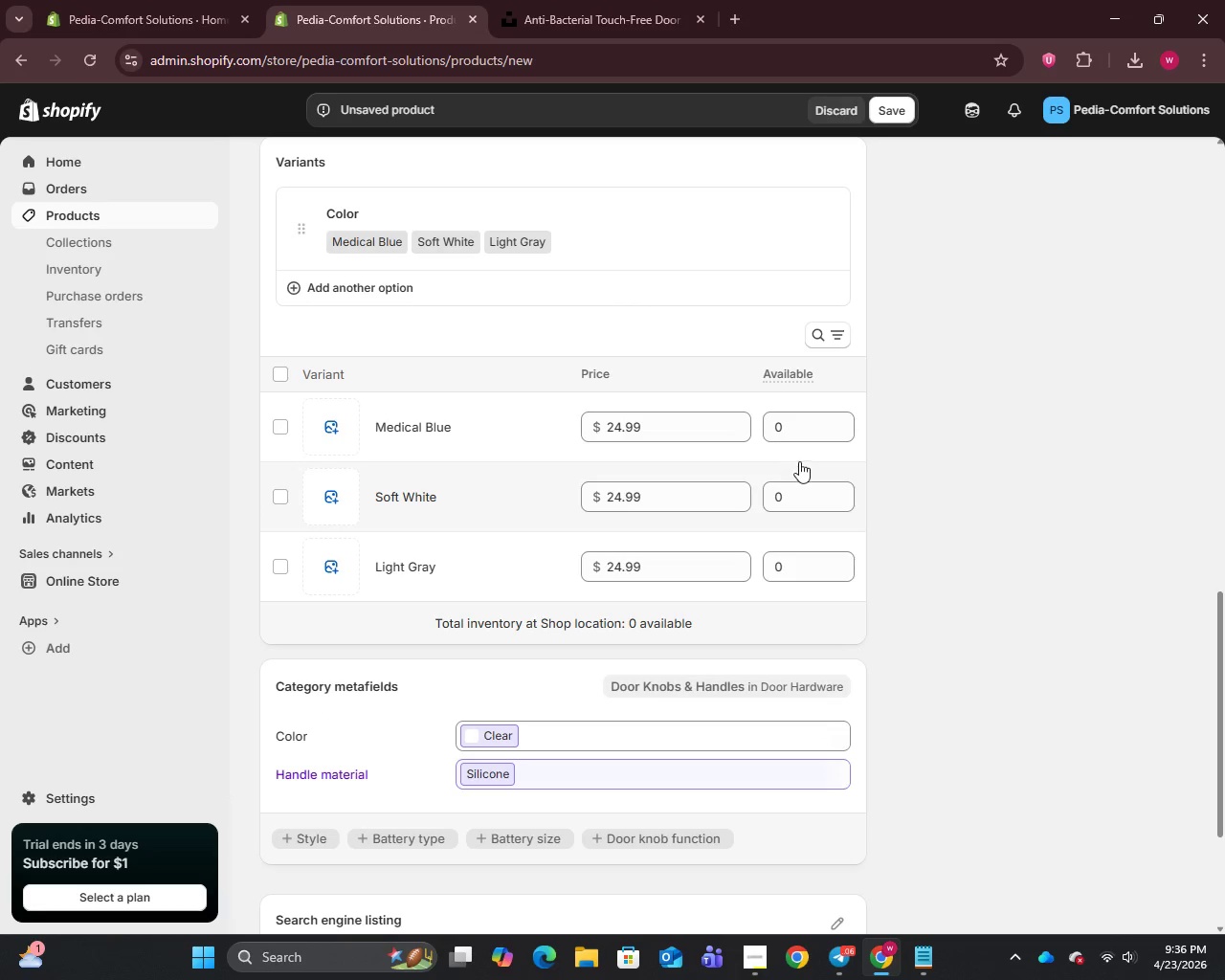 
left_click([798, 424])
 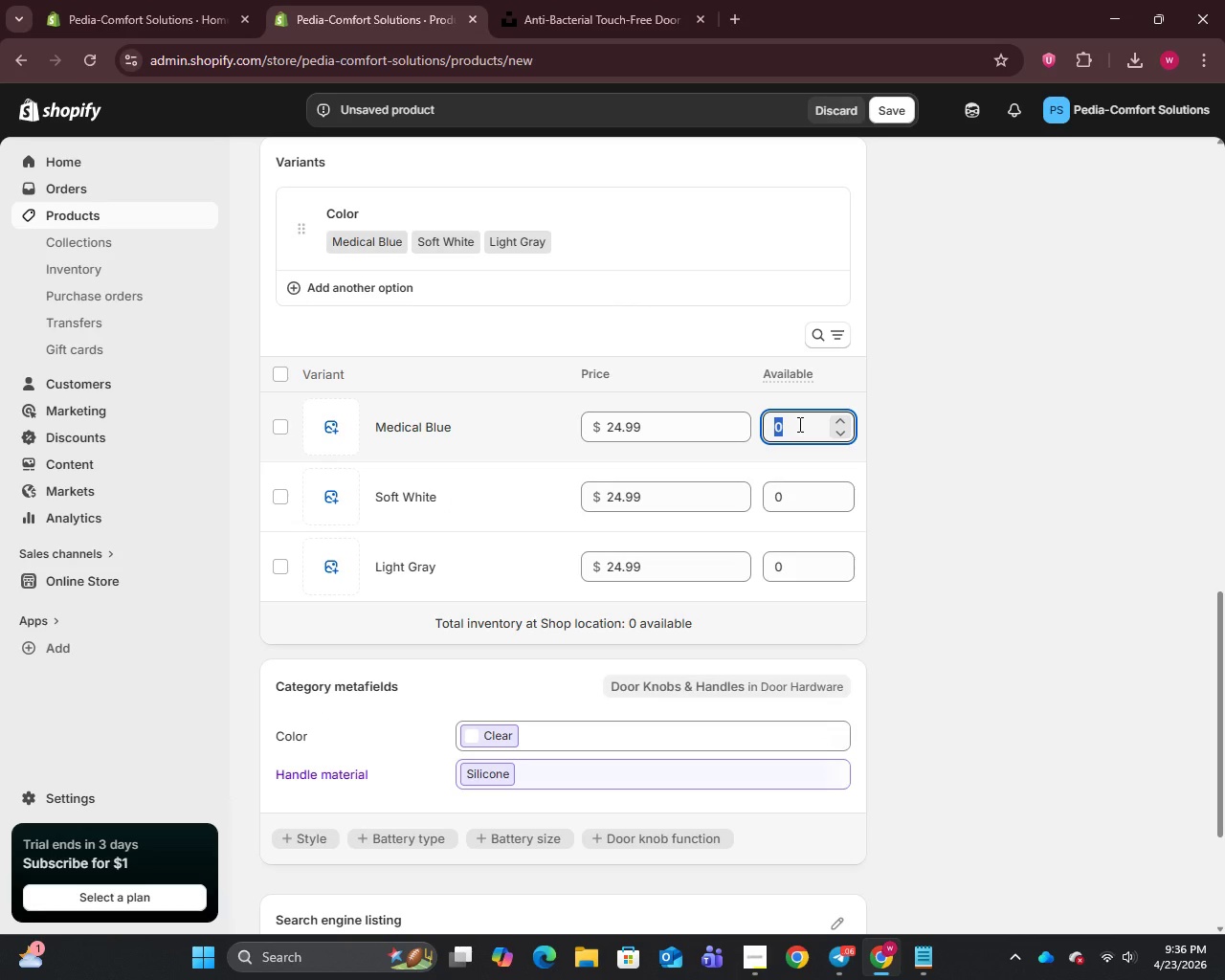 
type(120)
 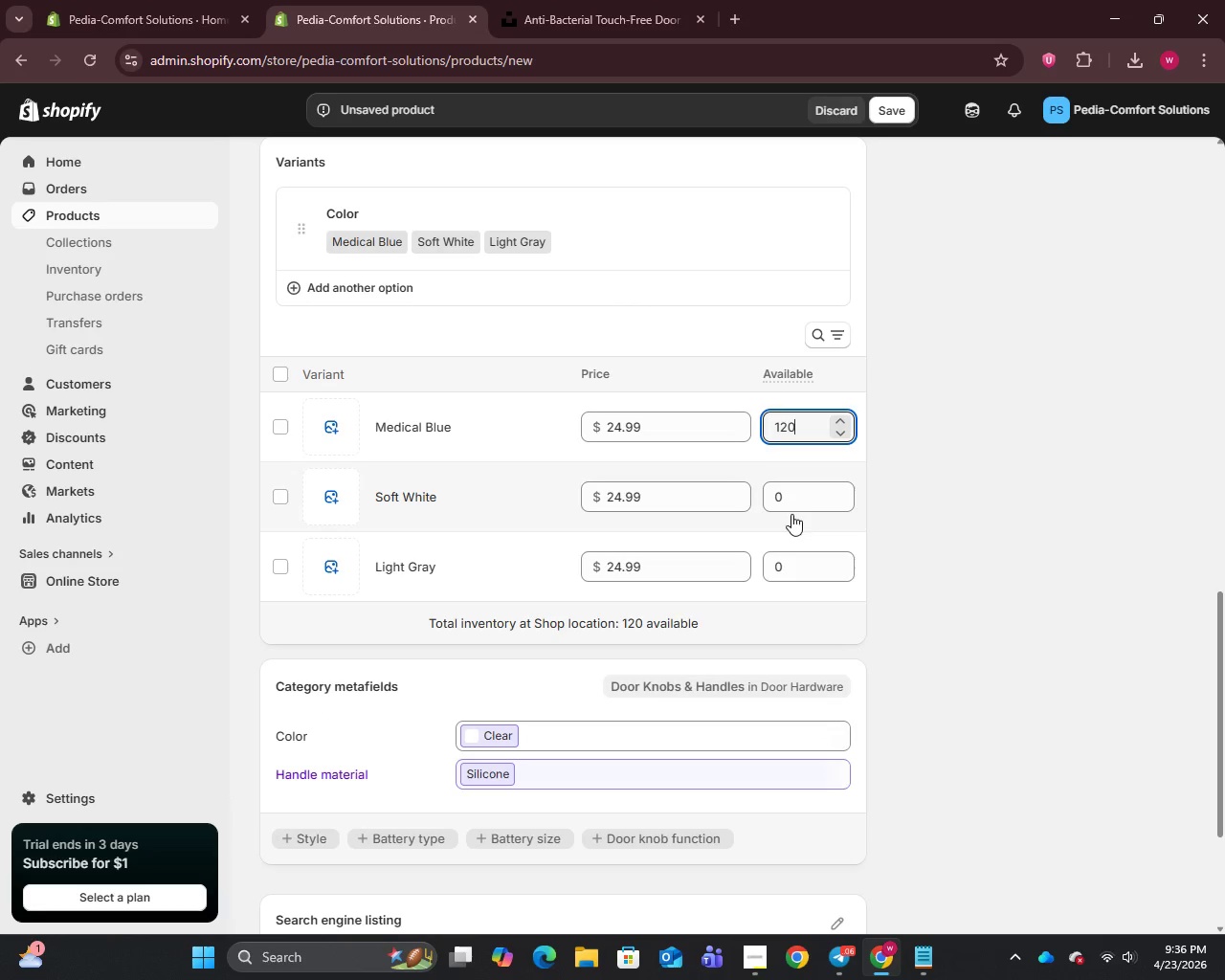 
left_click([792, 501])
 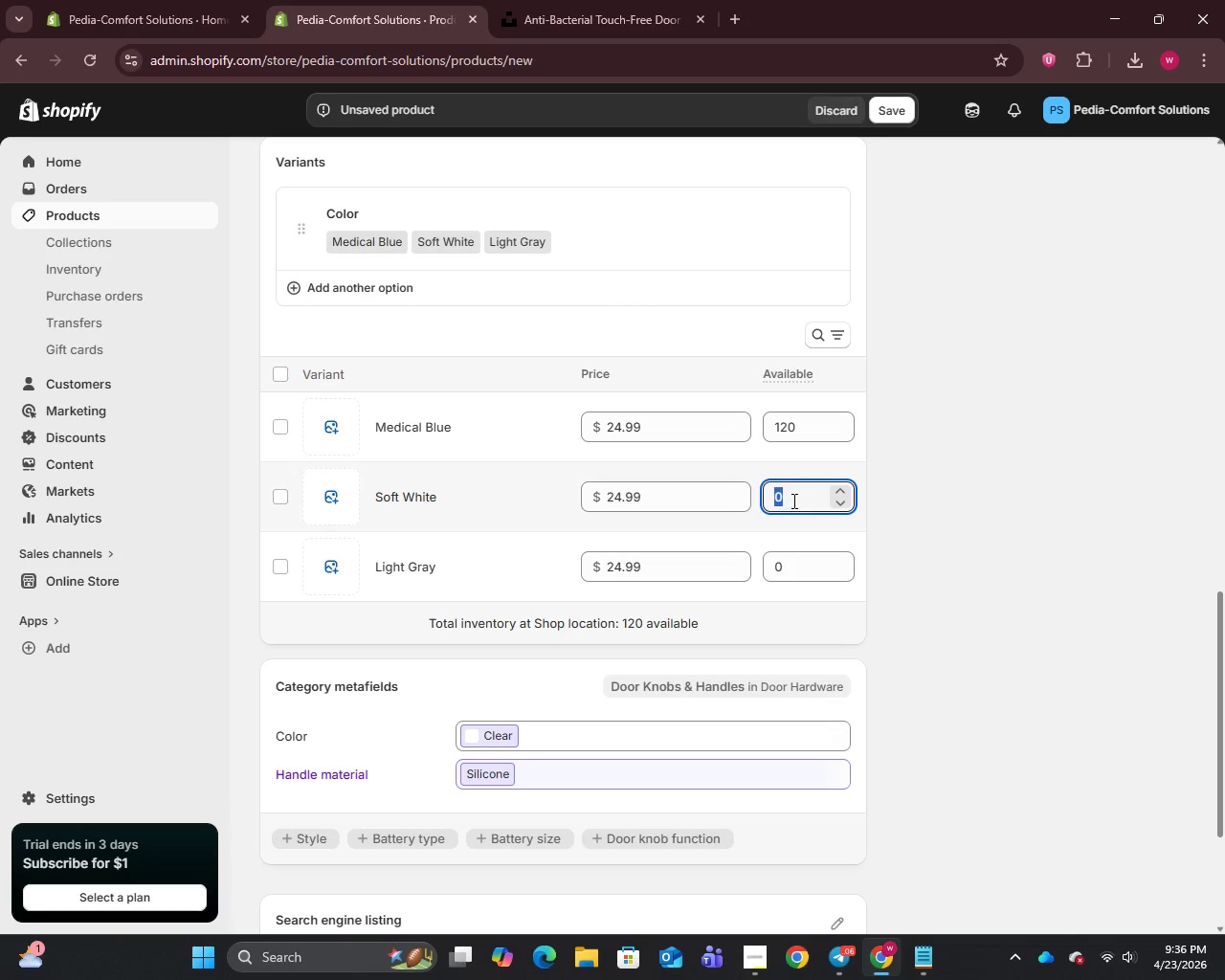 
type(q)
key(Backspace)
type(120)
 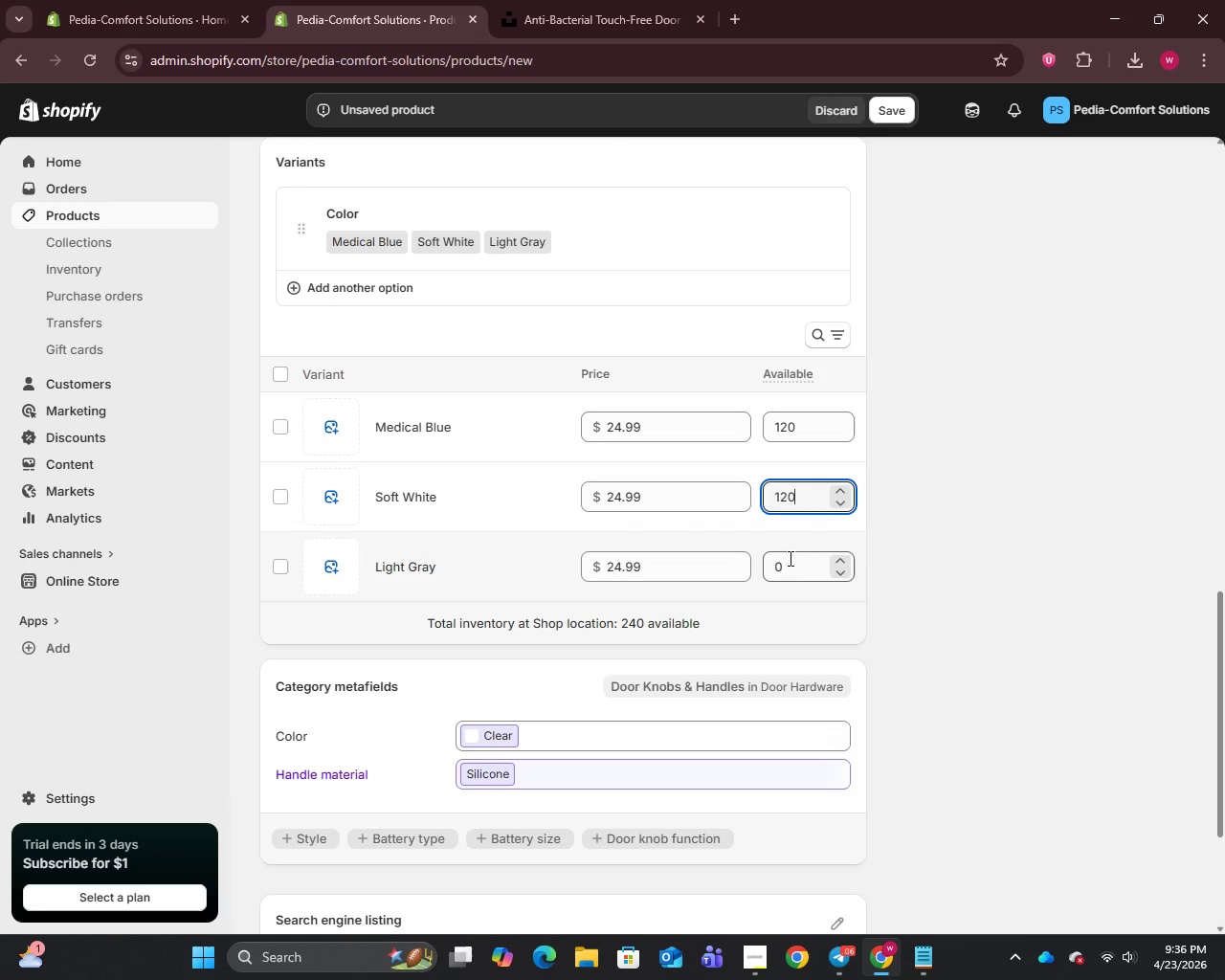 
left_click([788, 561])
 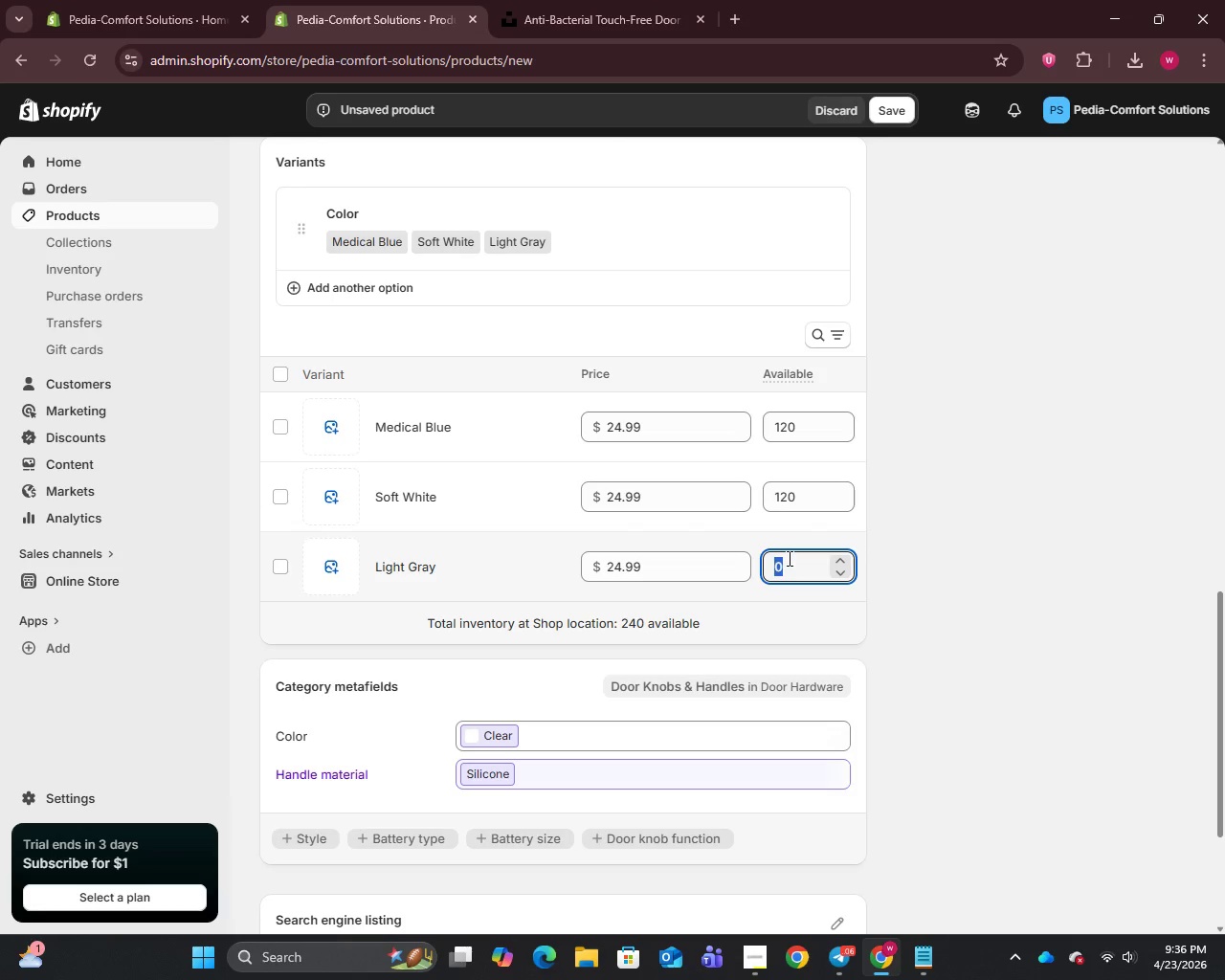 
type(120)
 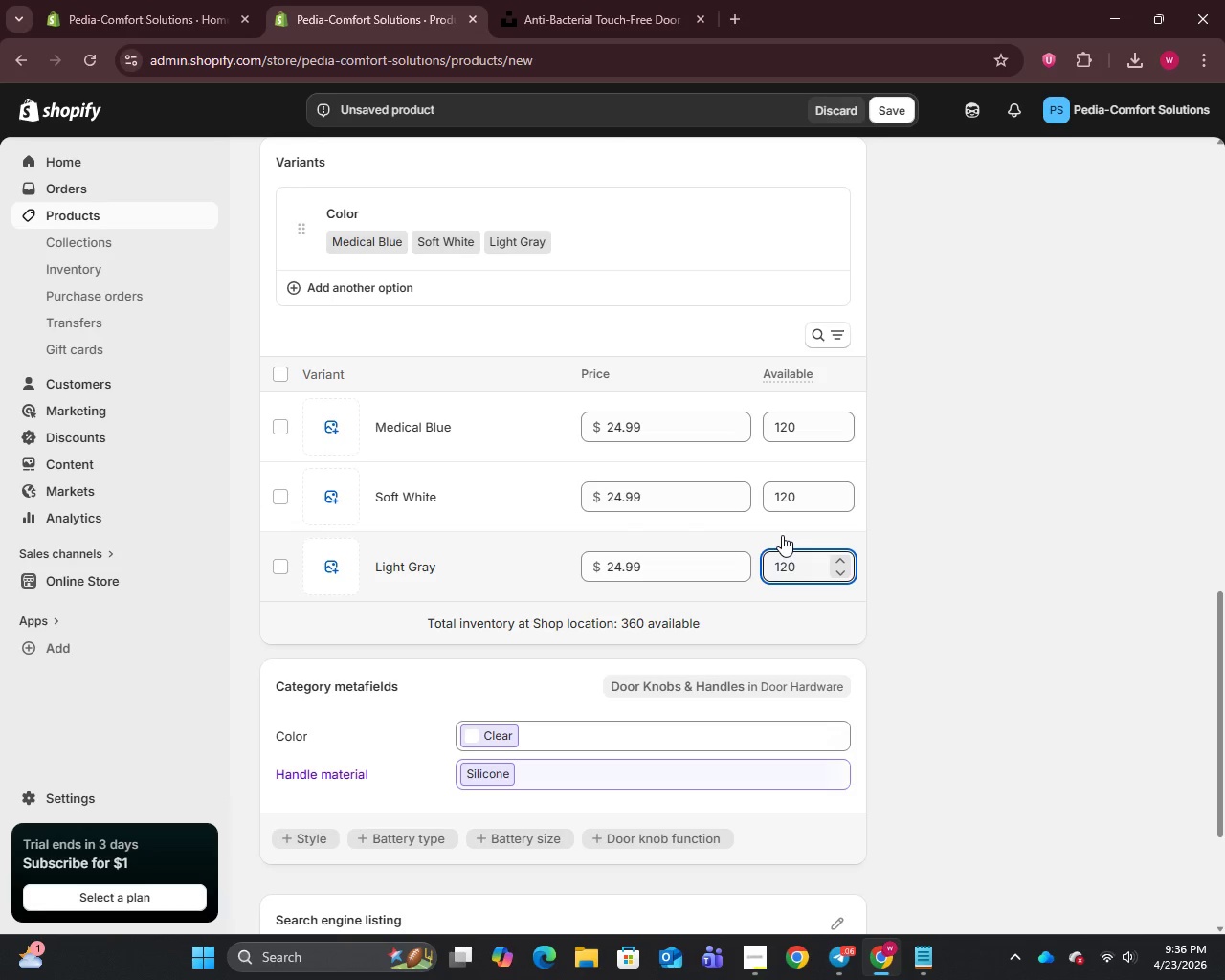 
scroll: coordinate [1009, 455], scroll_direction: up, amount: 16.0
 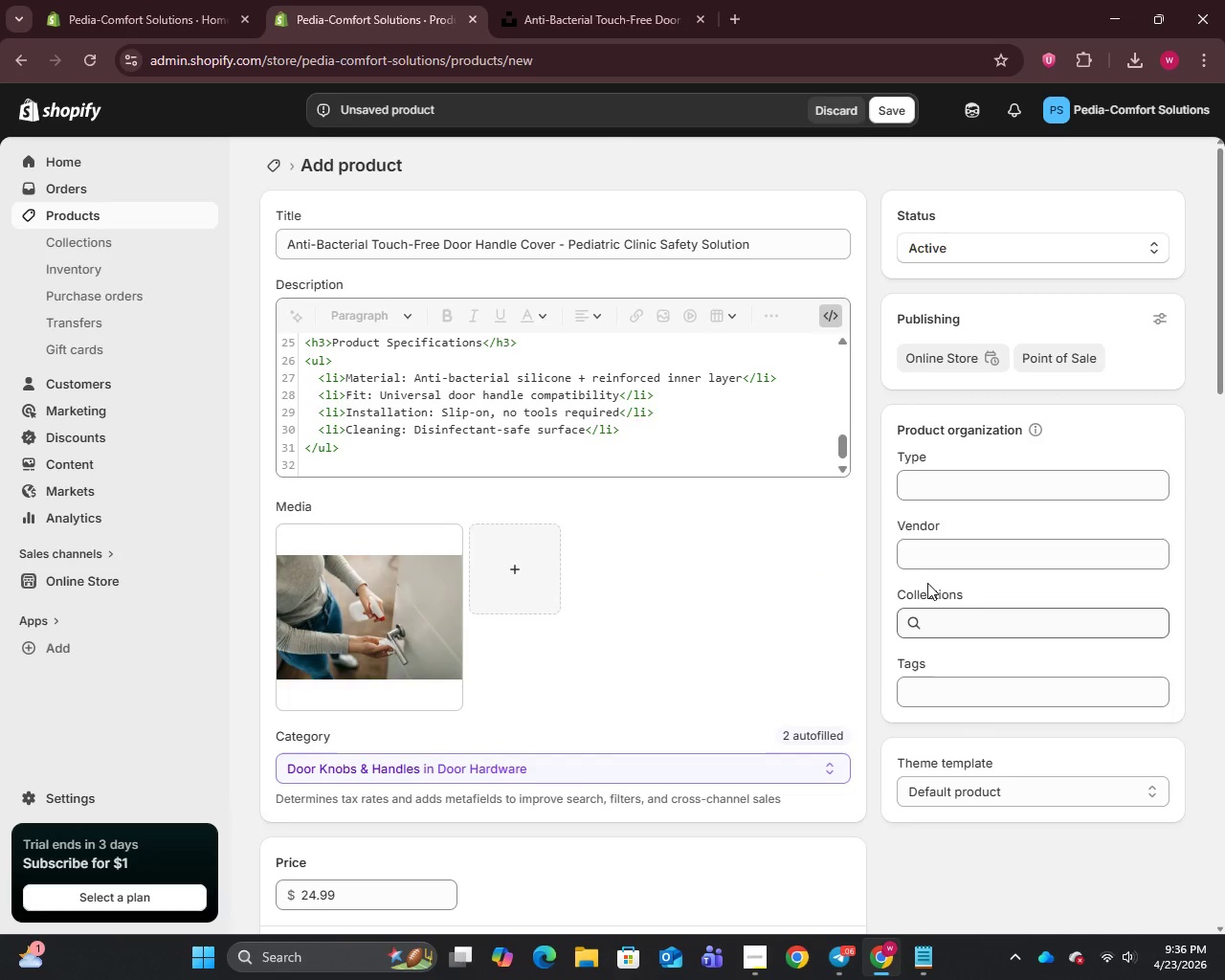 
left_click([936, 547])
 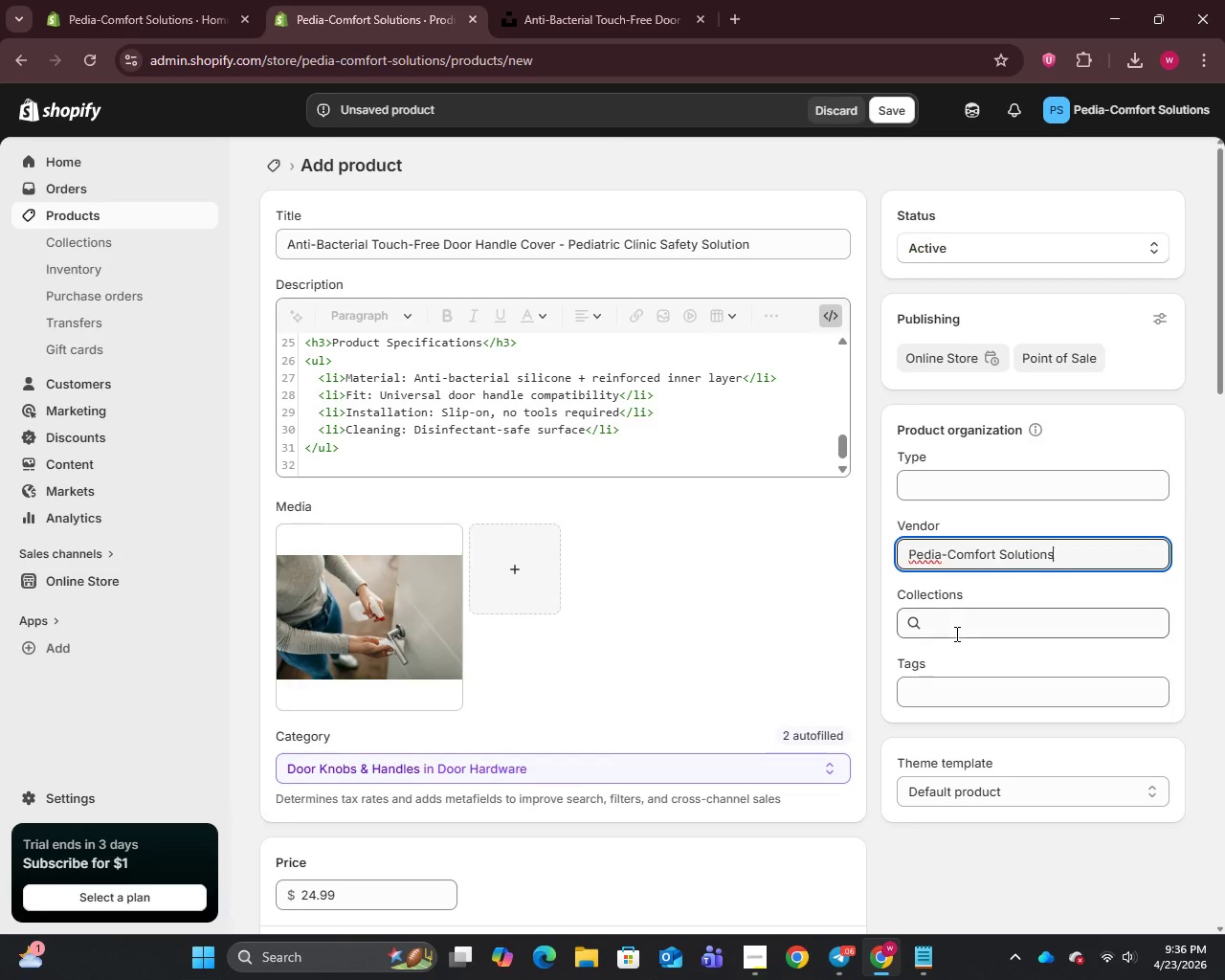 
left_click([954, 628])
 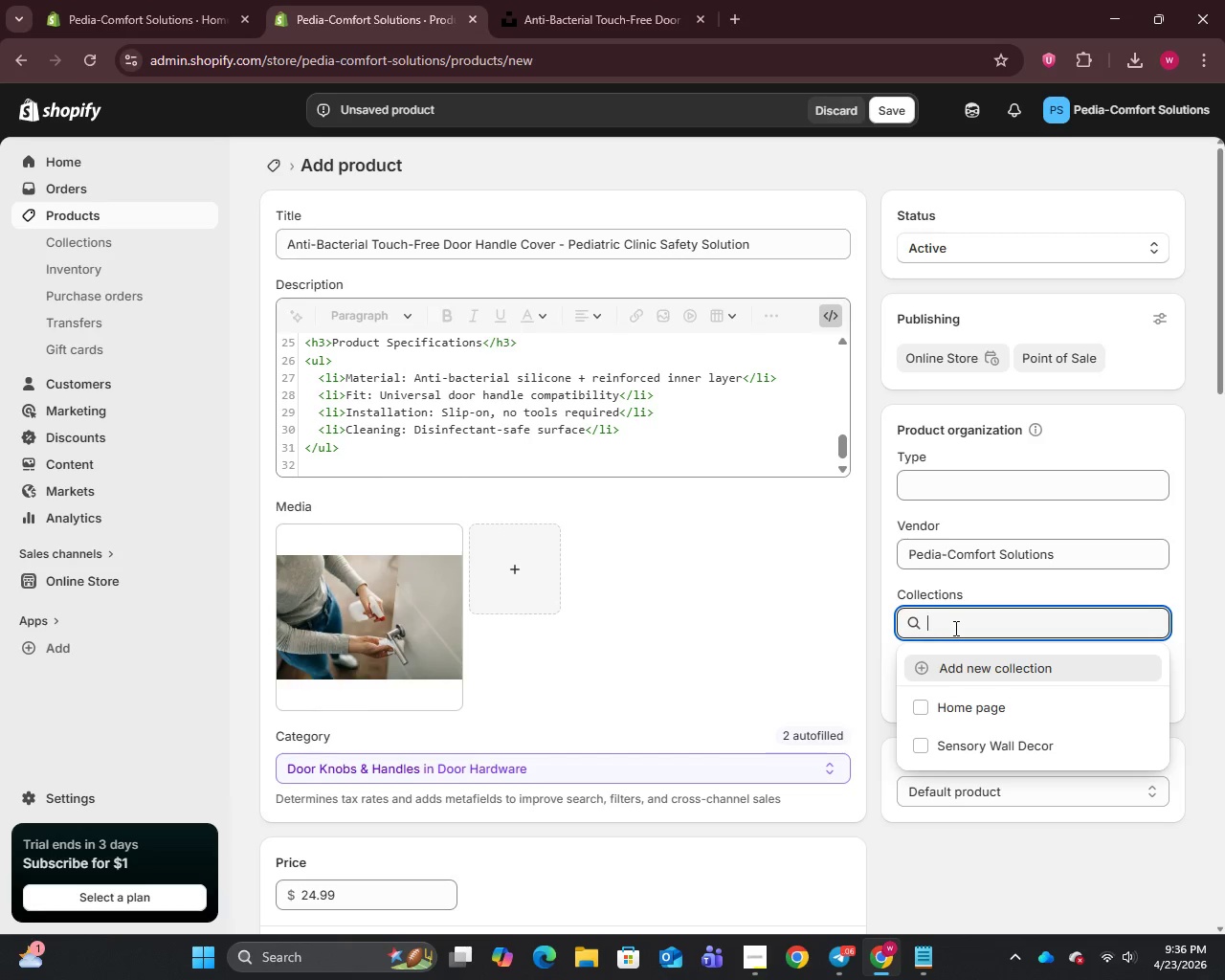 
wait(5.75)
 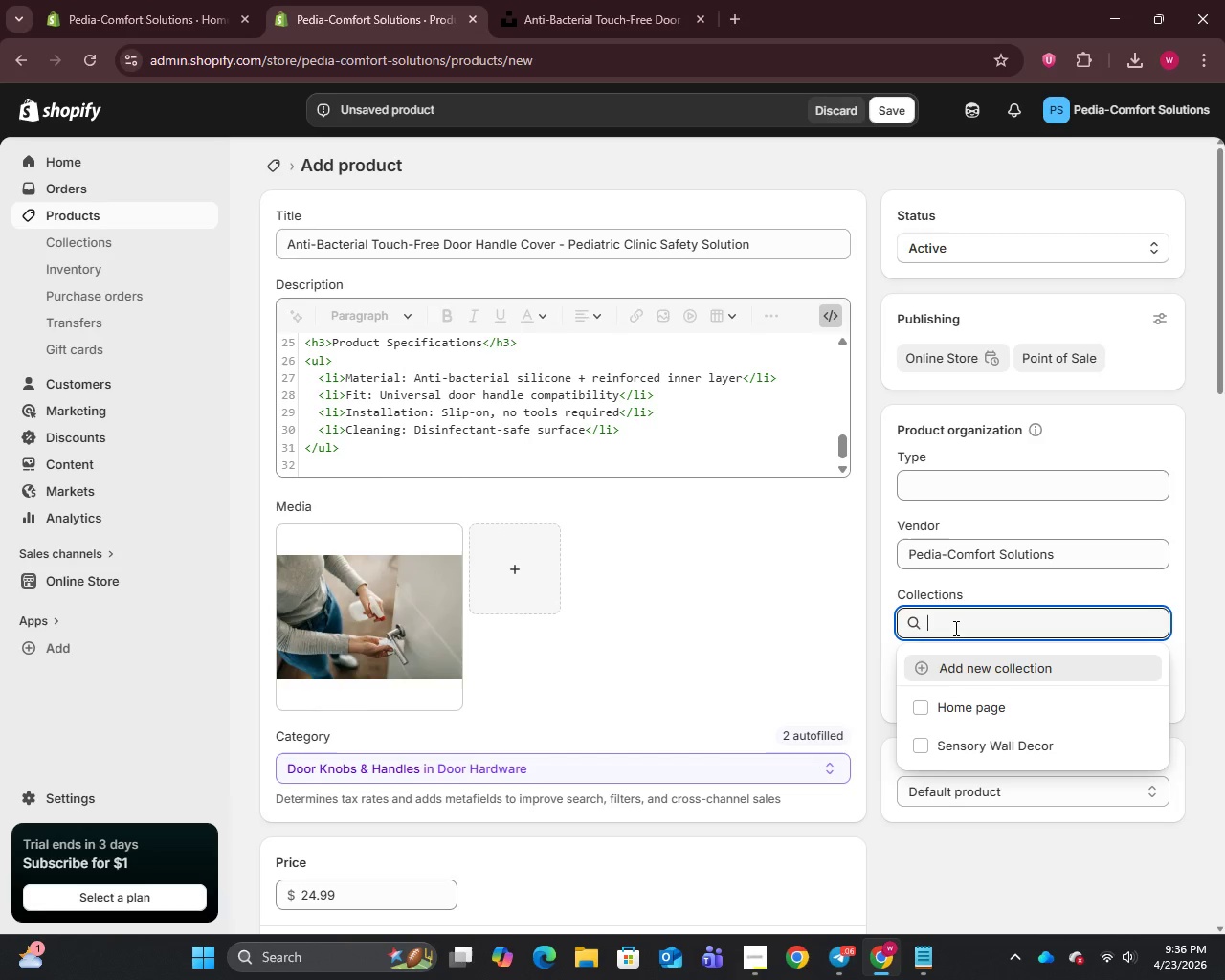 
left_click([957, 675])
 